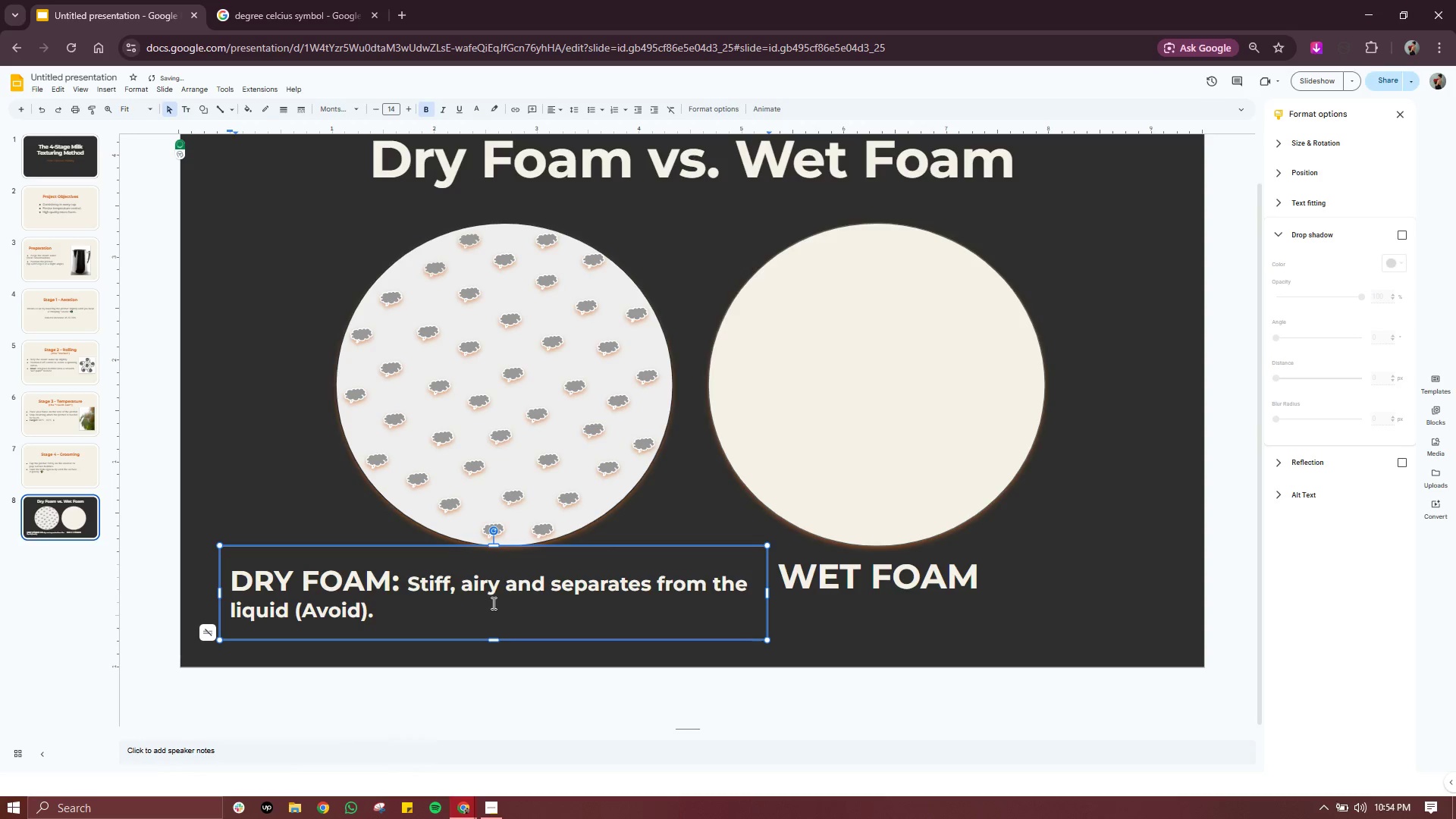 
key(ArrowRight)
 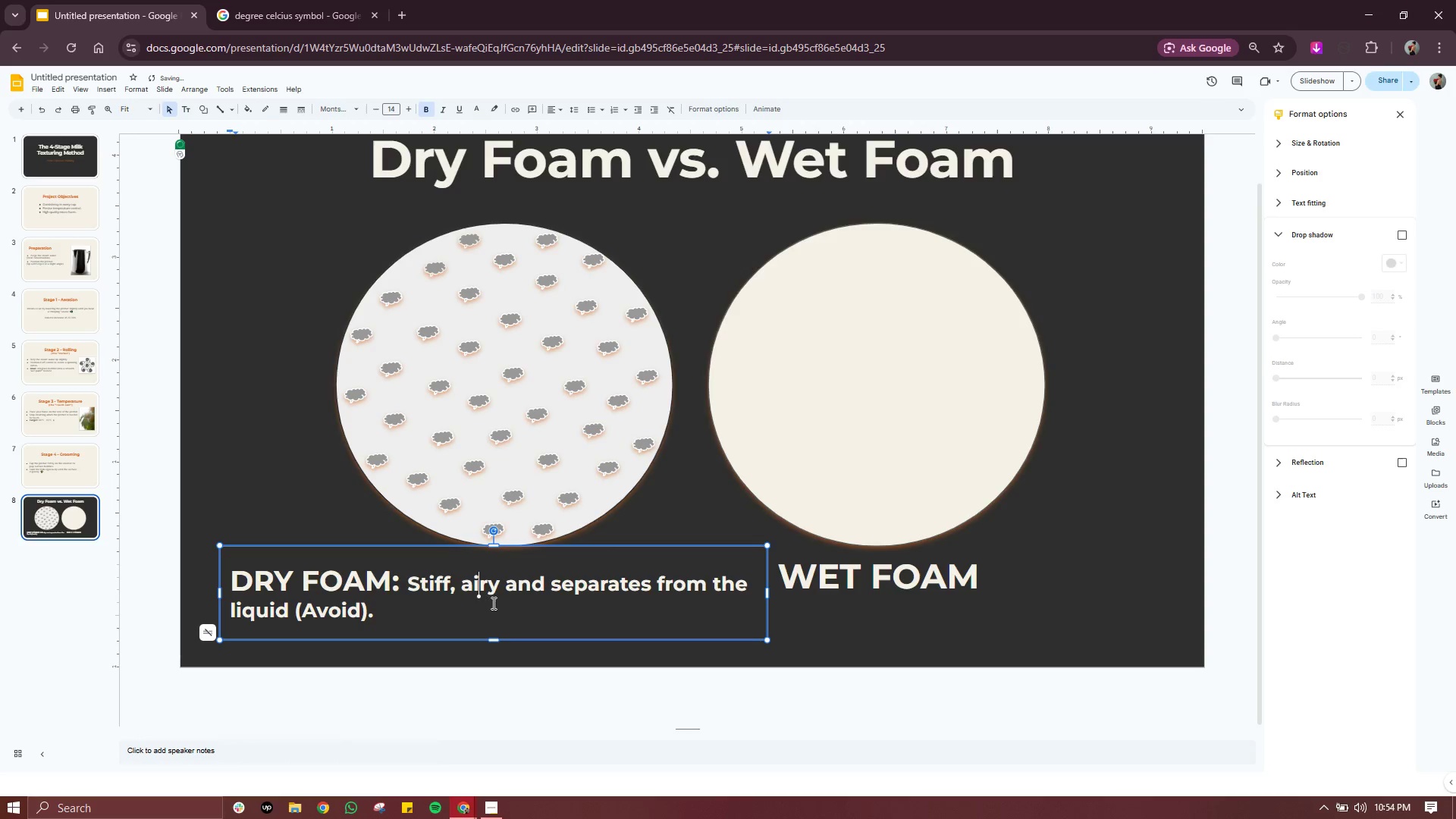 
key(ArrowRight)
 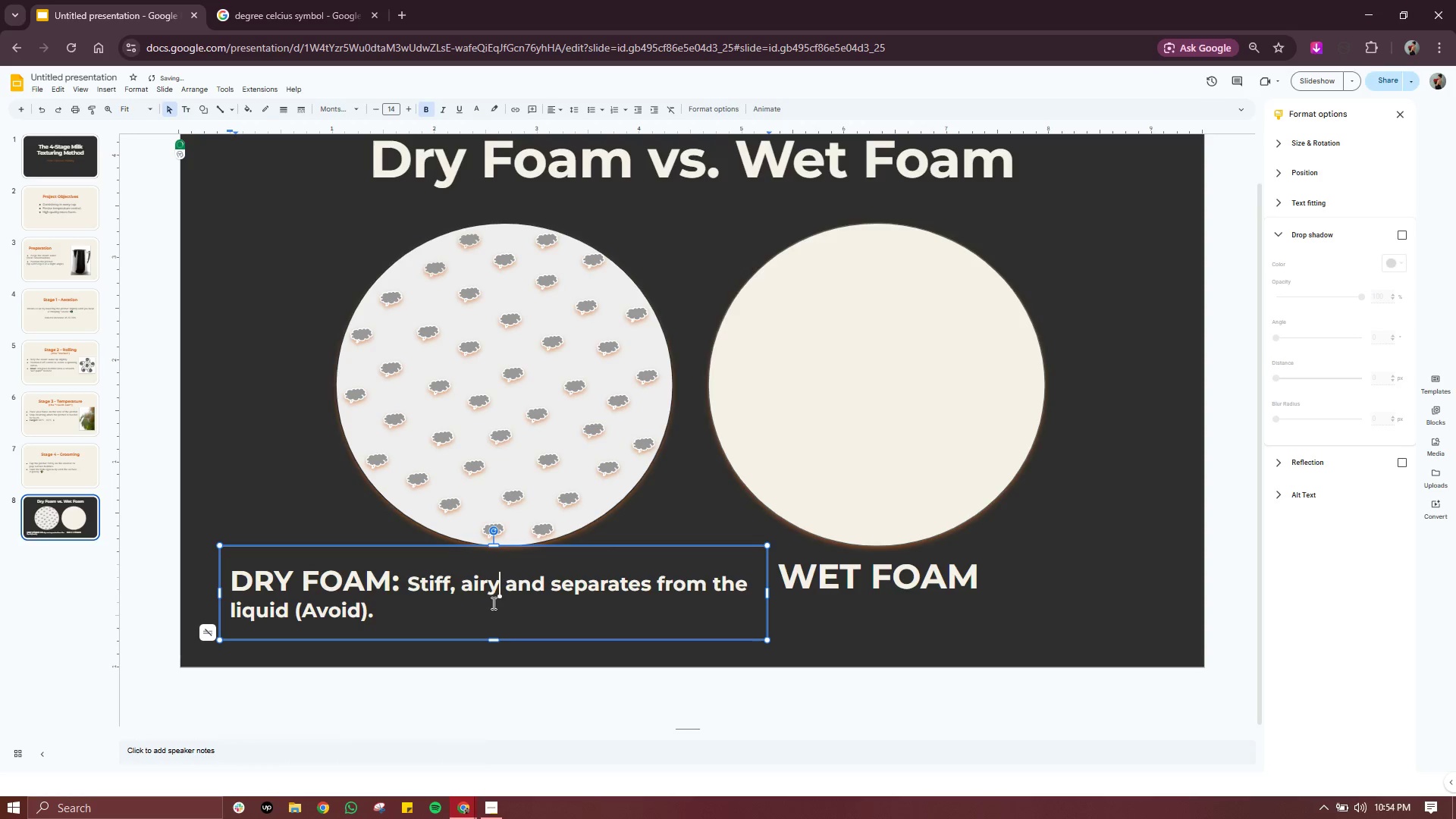 
key(Comma)
 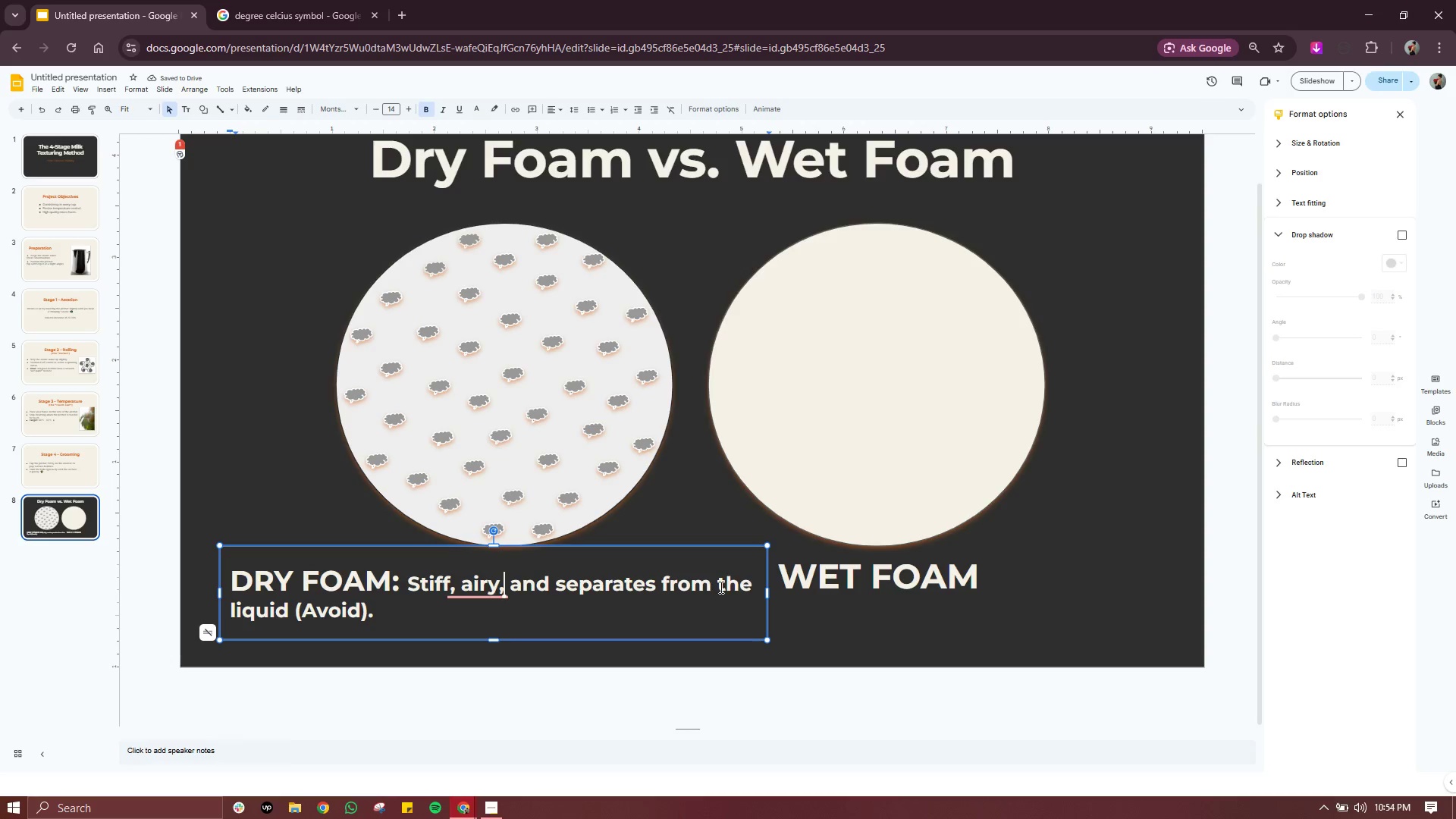 
left_click_drag(start_coordinate=[765, 592], to_coordinate=[754, 591])
 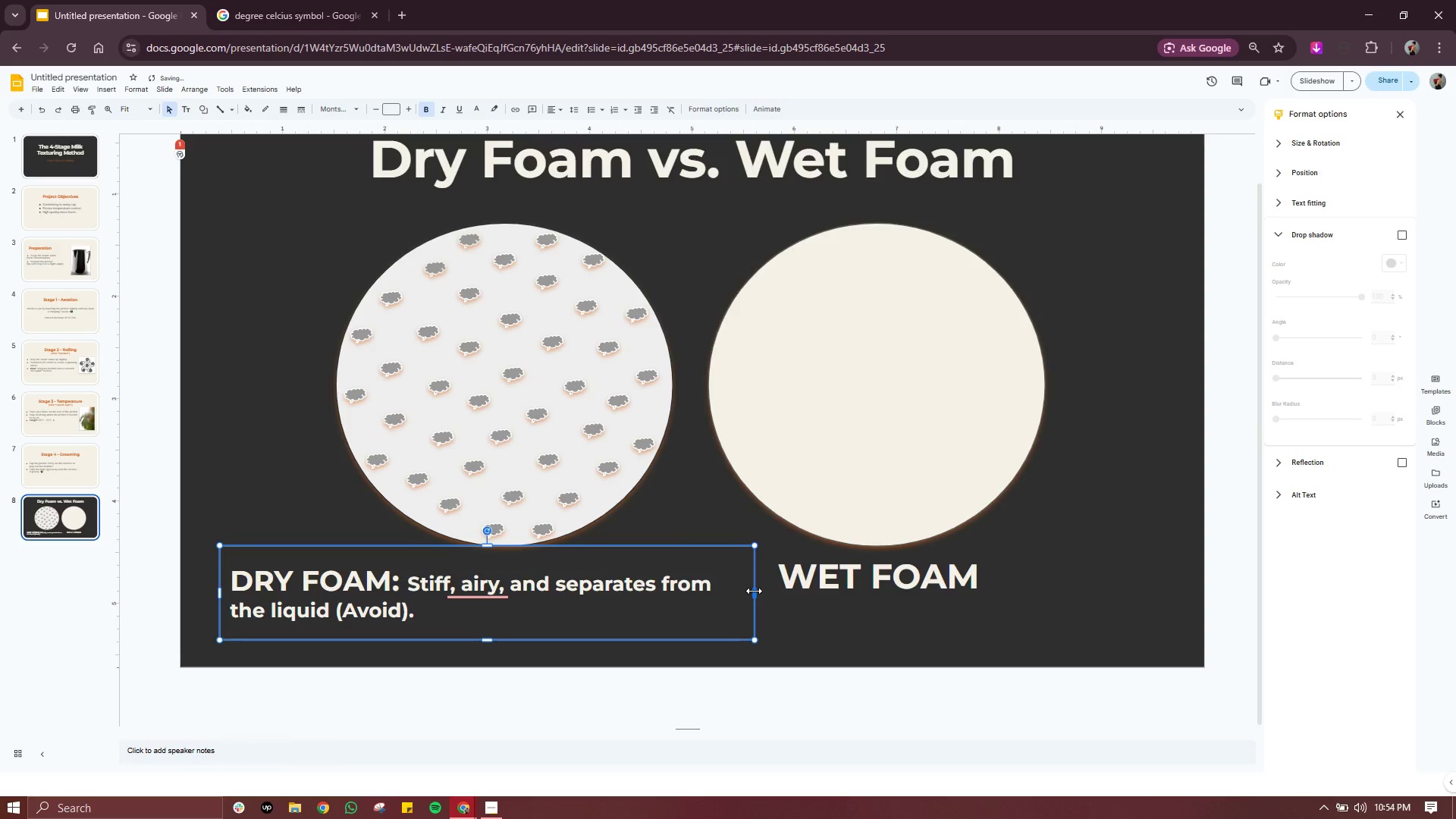 
left_click_drag(start_coordinate=[754, 591], to_coordinate=[735, 587])
 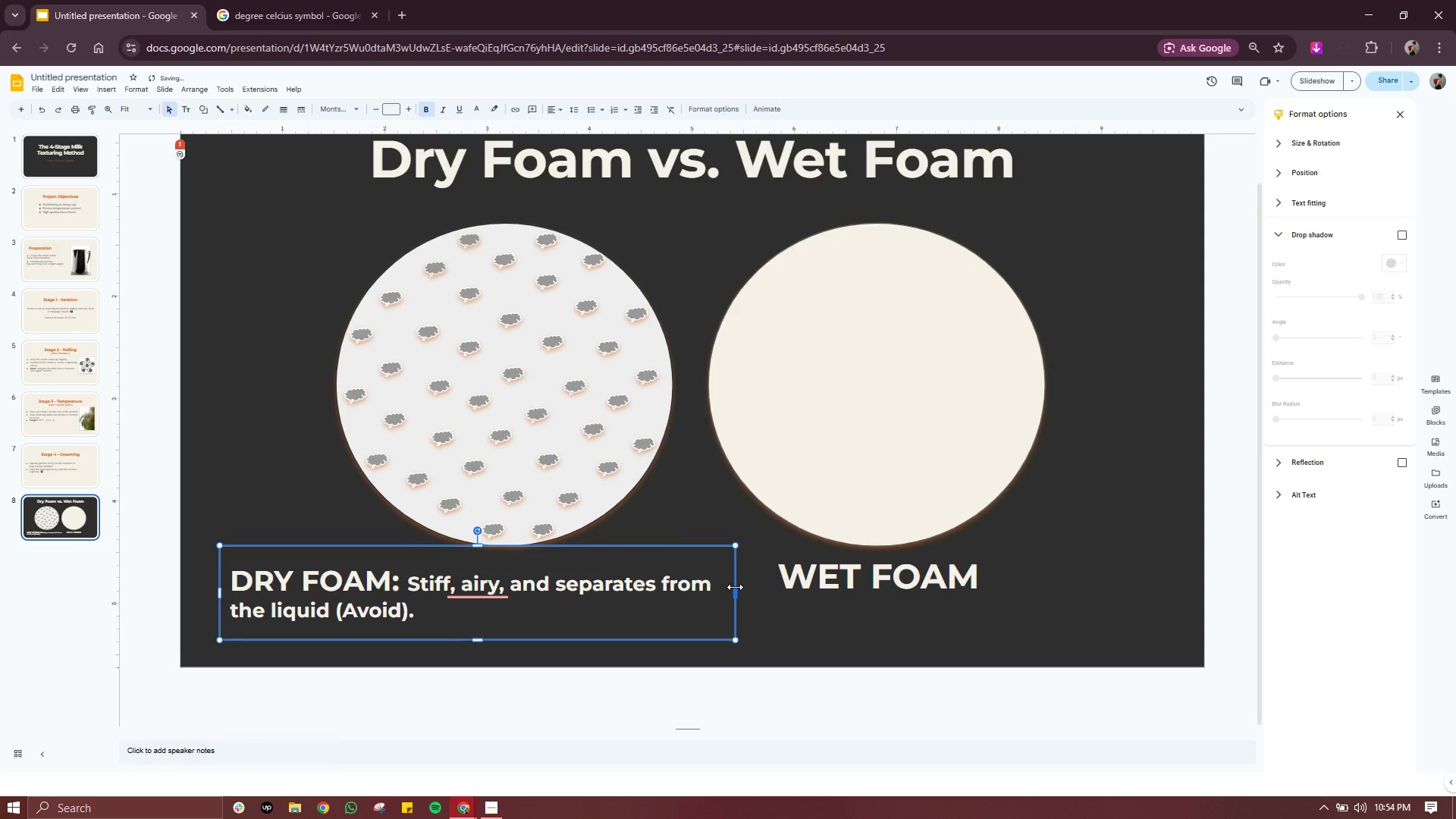 
left_click_drag(start_coordinate=[735, 587], to_coordinate=[714, 587])
 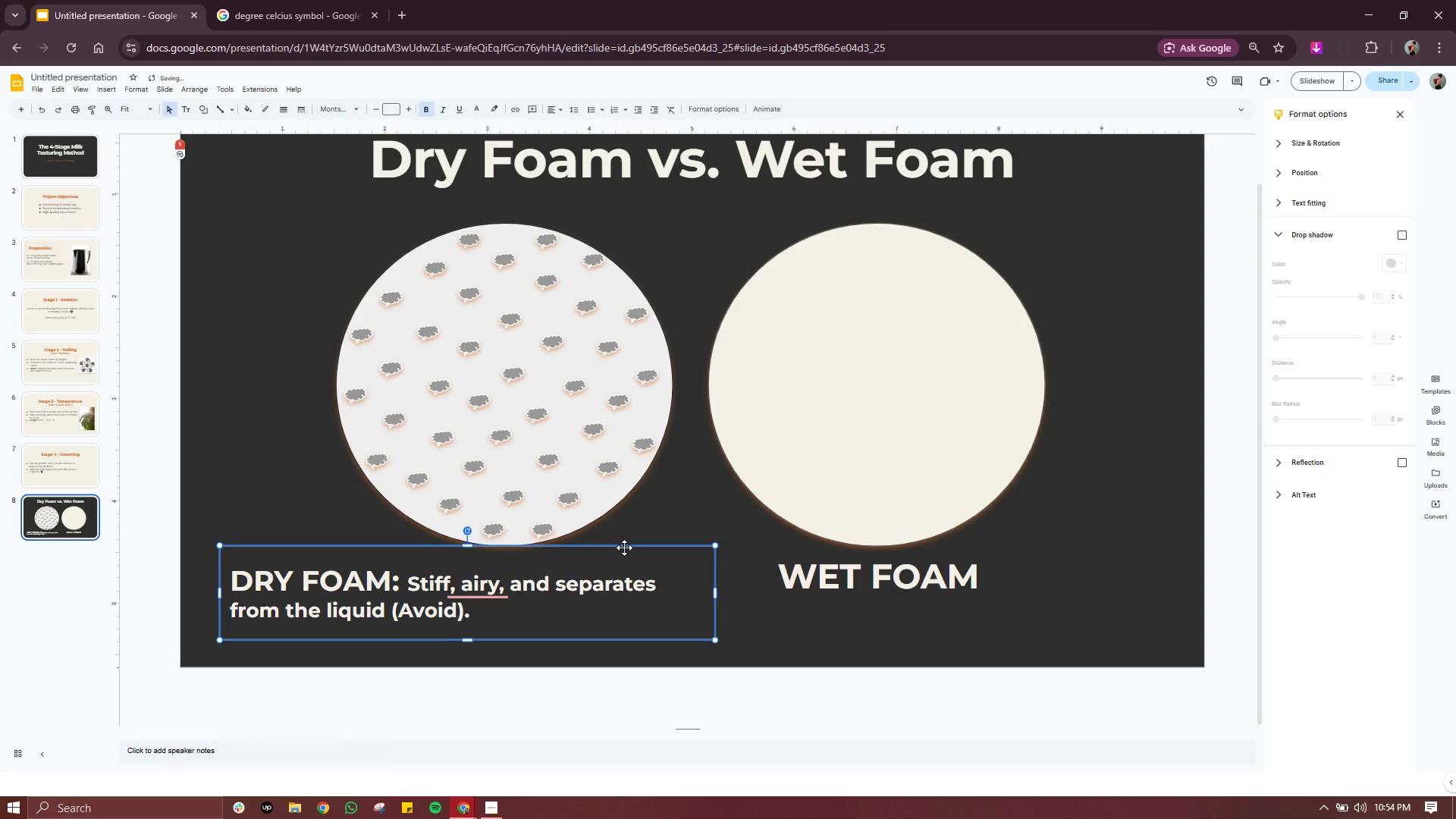 
left_click_drag(start_coordinate=[624, 548], to_coordinate=[624, 538])
 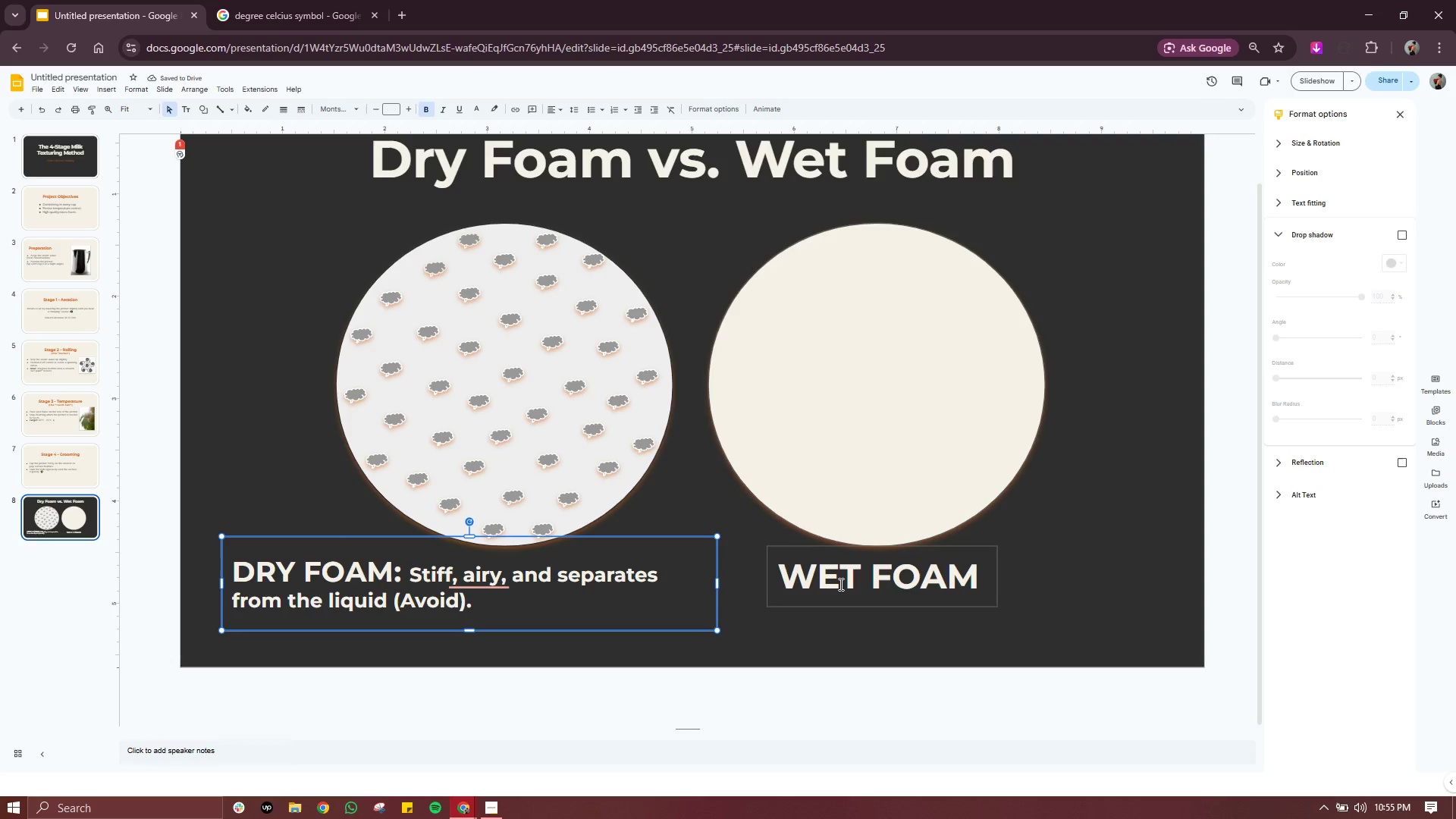 
left_click([840, 584])
 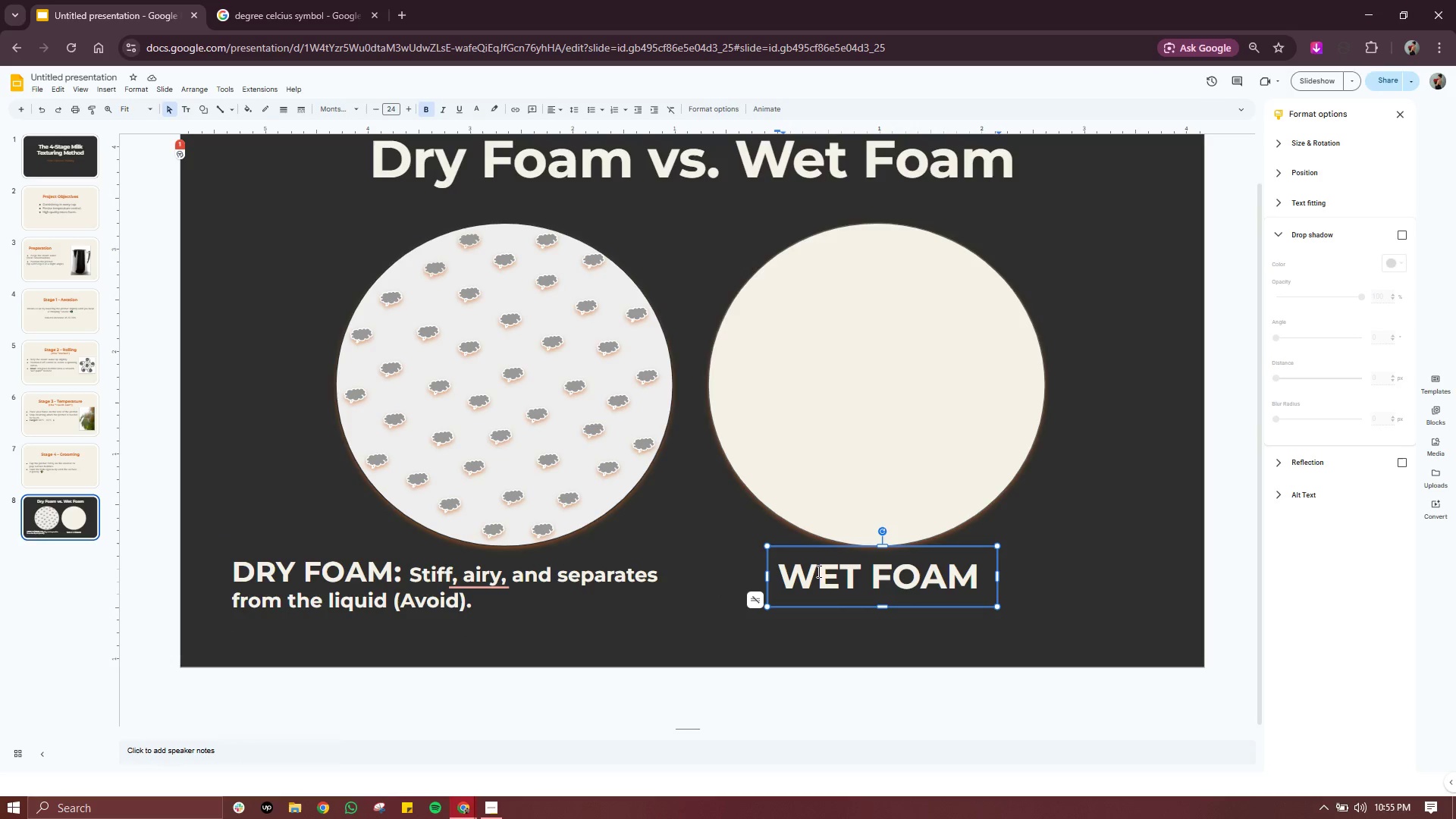 
left_click([391, 582])
 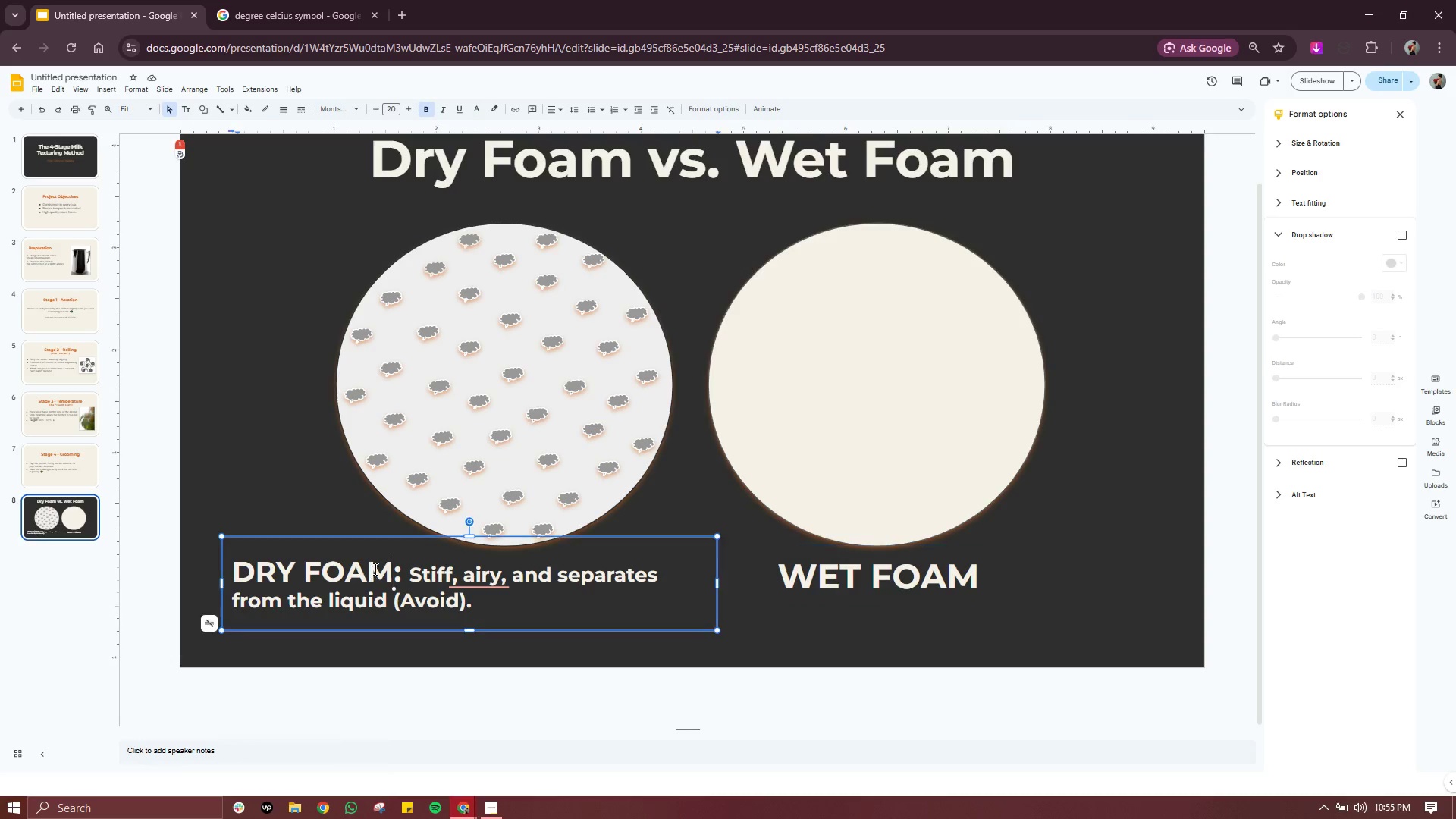 
left_click([374, 569])
 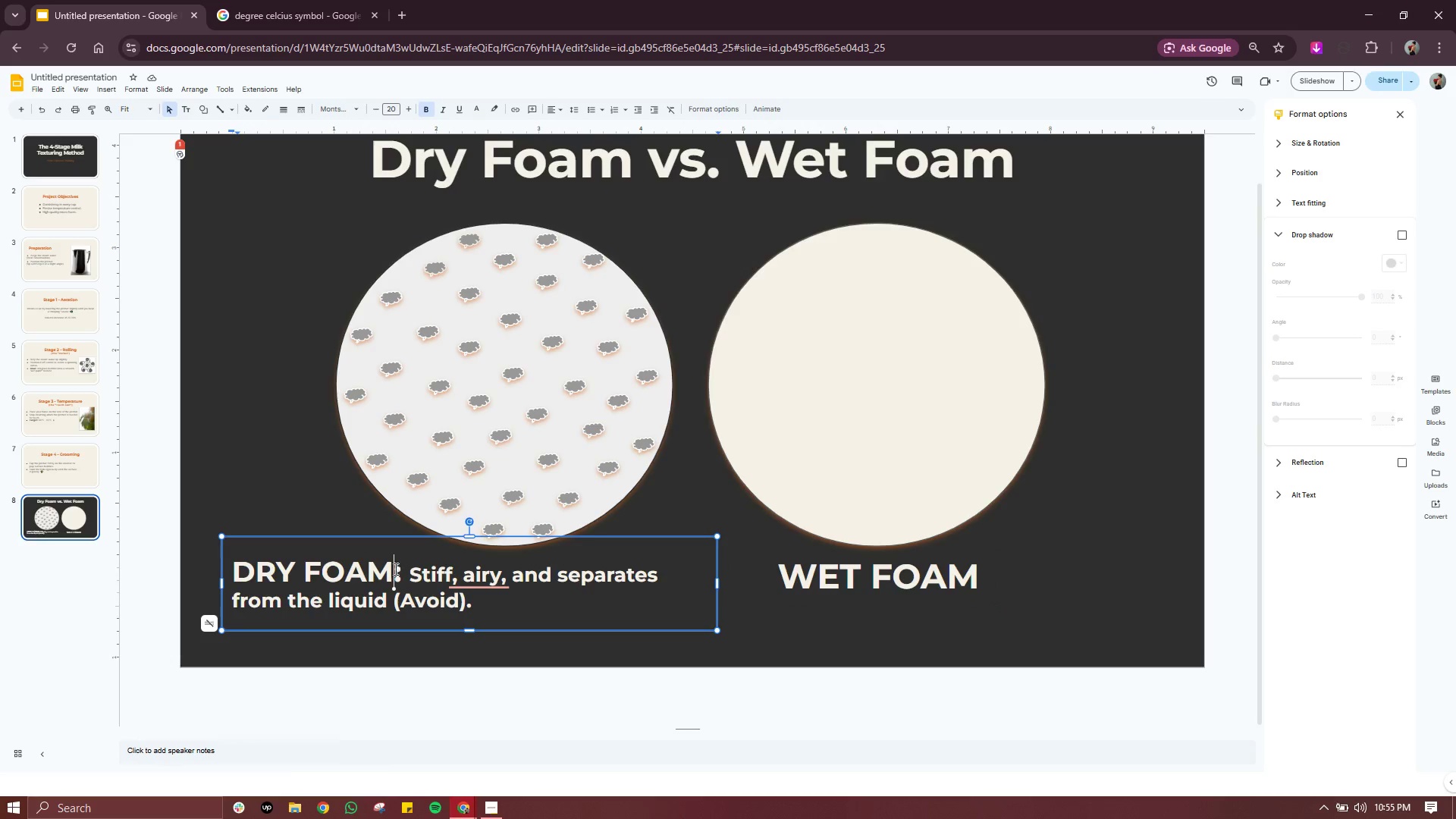 
left_click_drag(start_coordinate=[394, 569], to_coordinate=[240, 572])
 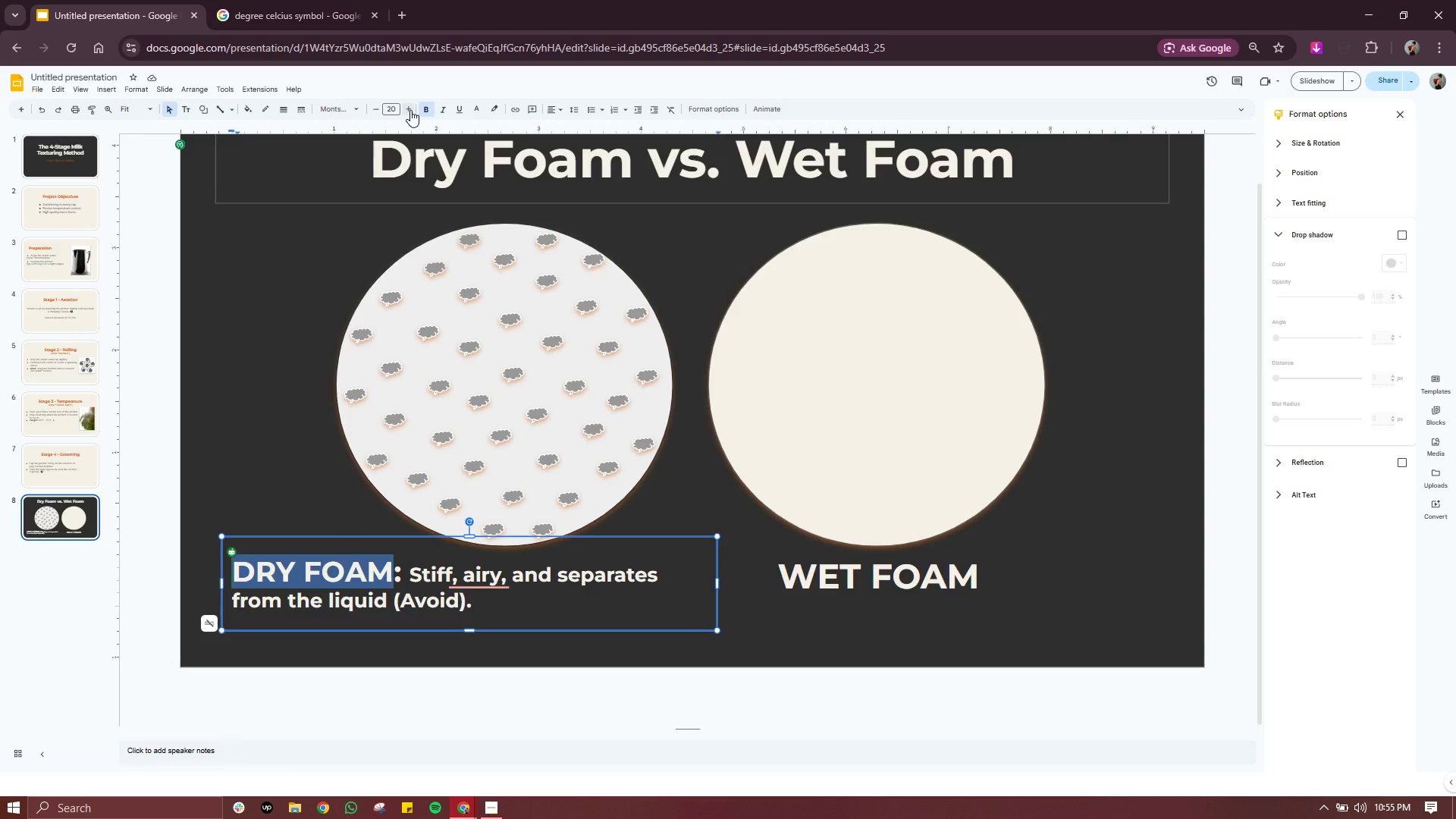 
left_click([410, 110])
 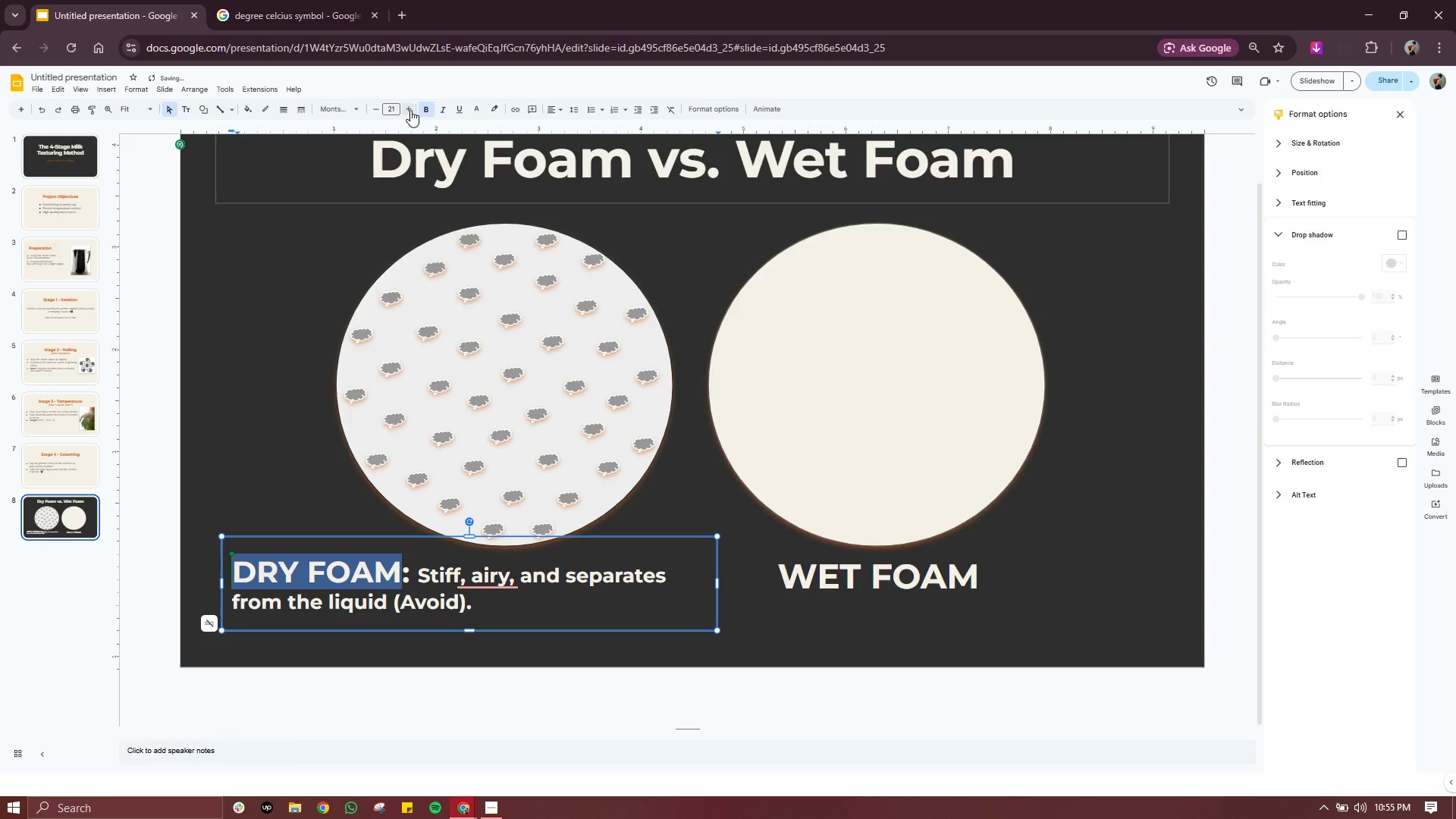 
left_click([410, 110])
 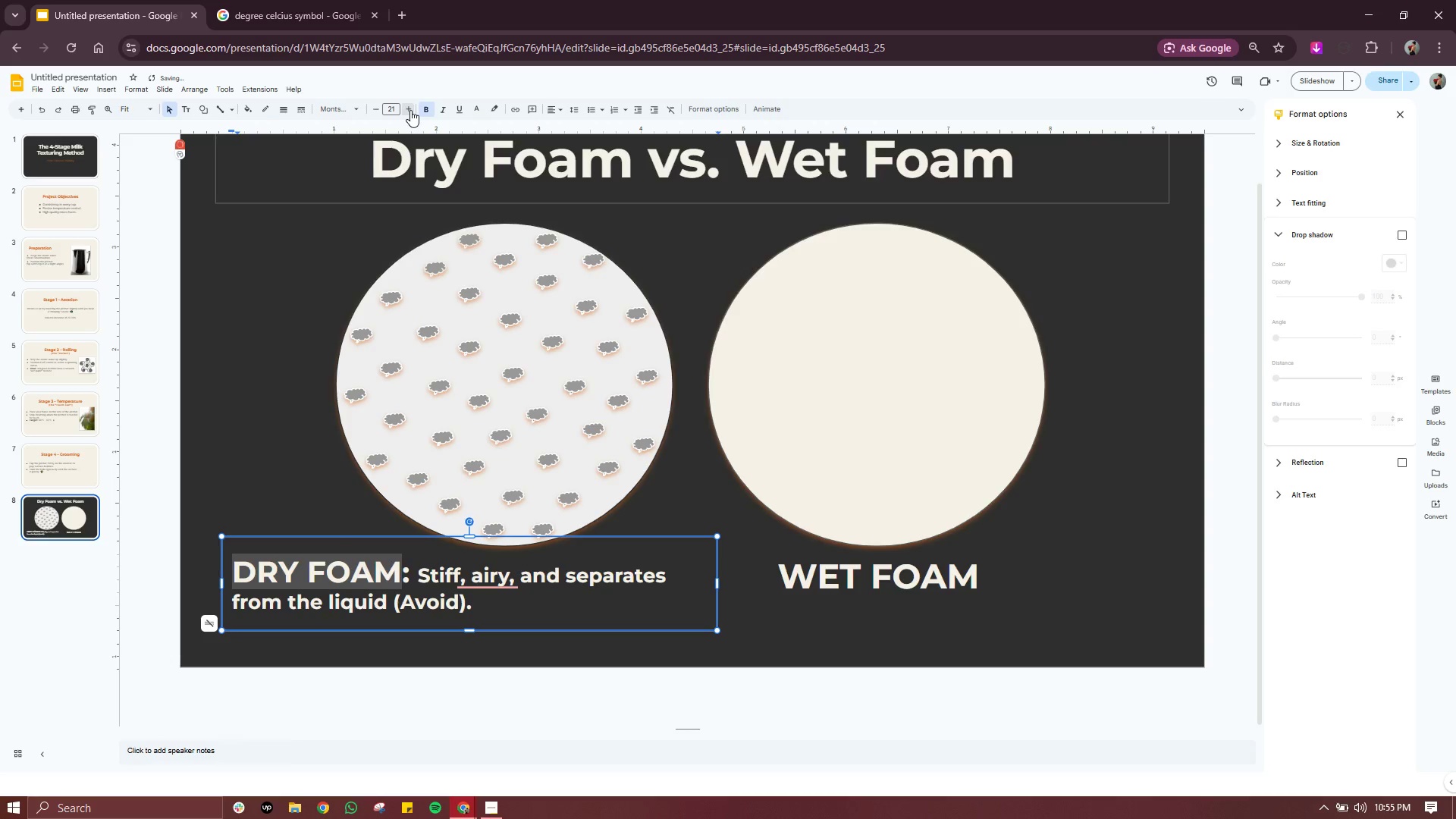 
scroll: coordinate [410, 110], scroll_direction: down, amount: 1.0
 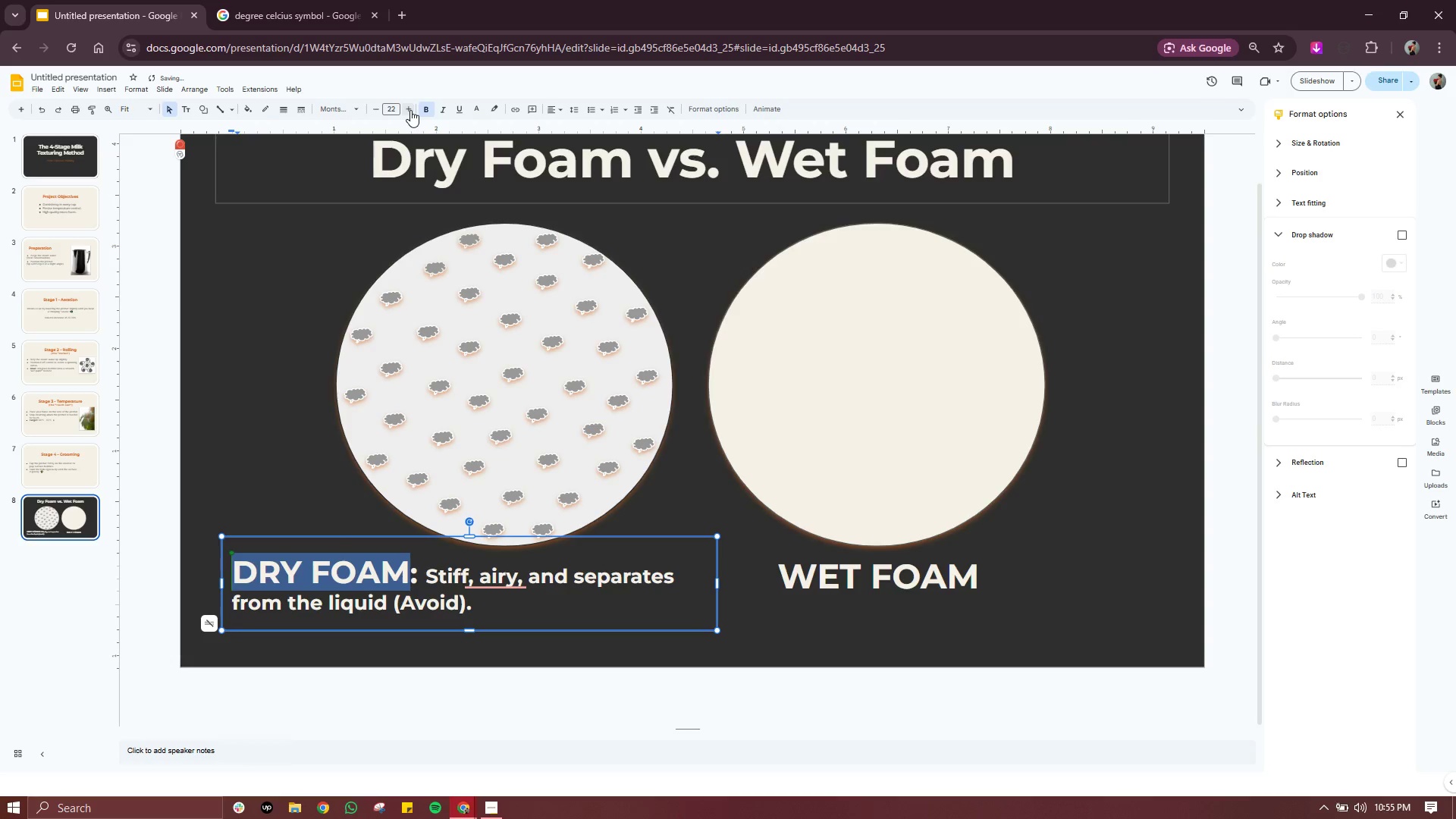 
left_click([410, 110])
 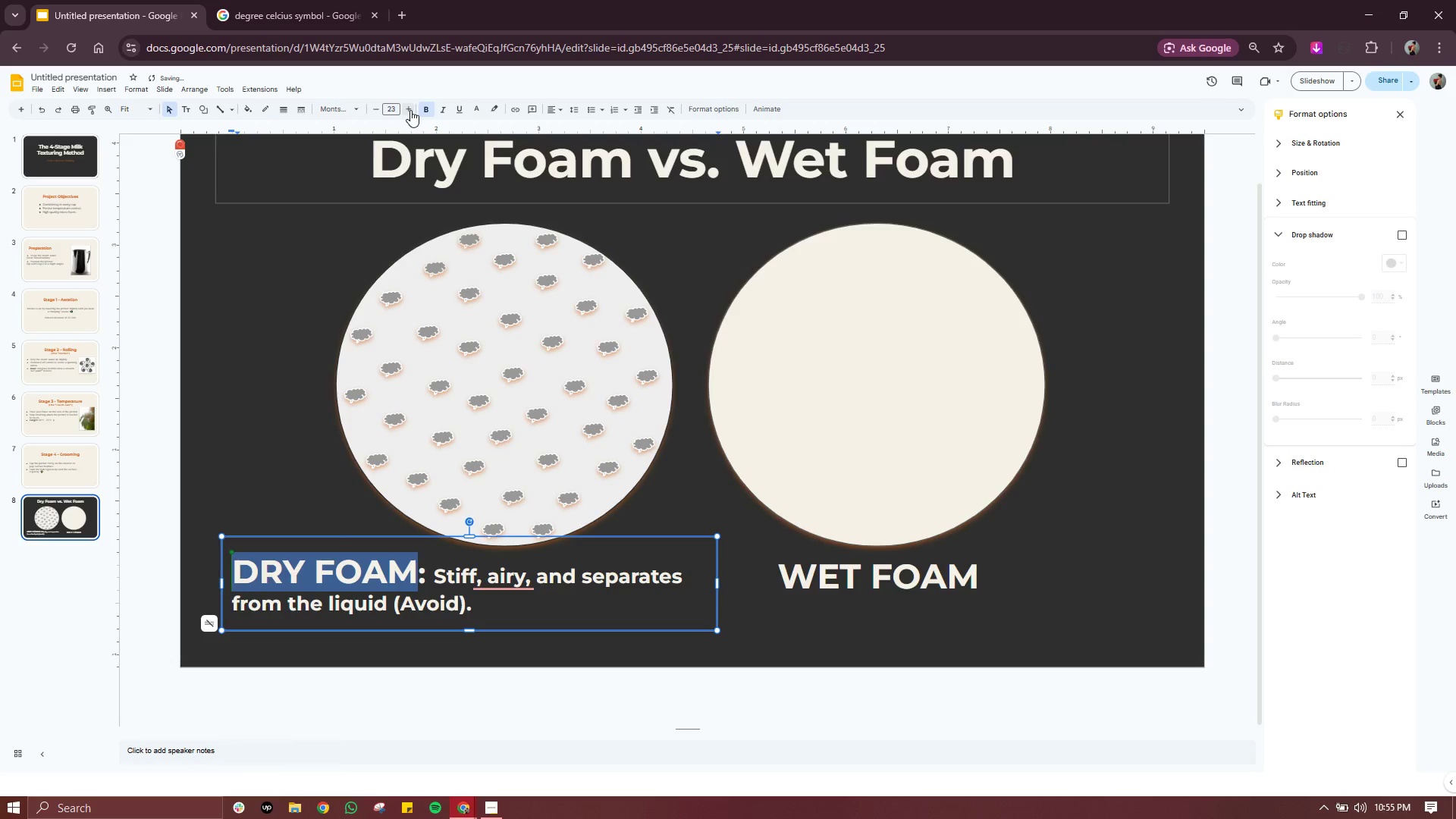 
left_click([410, 110])
 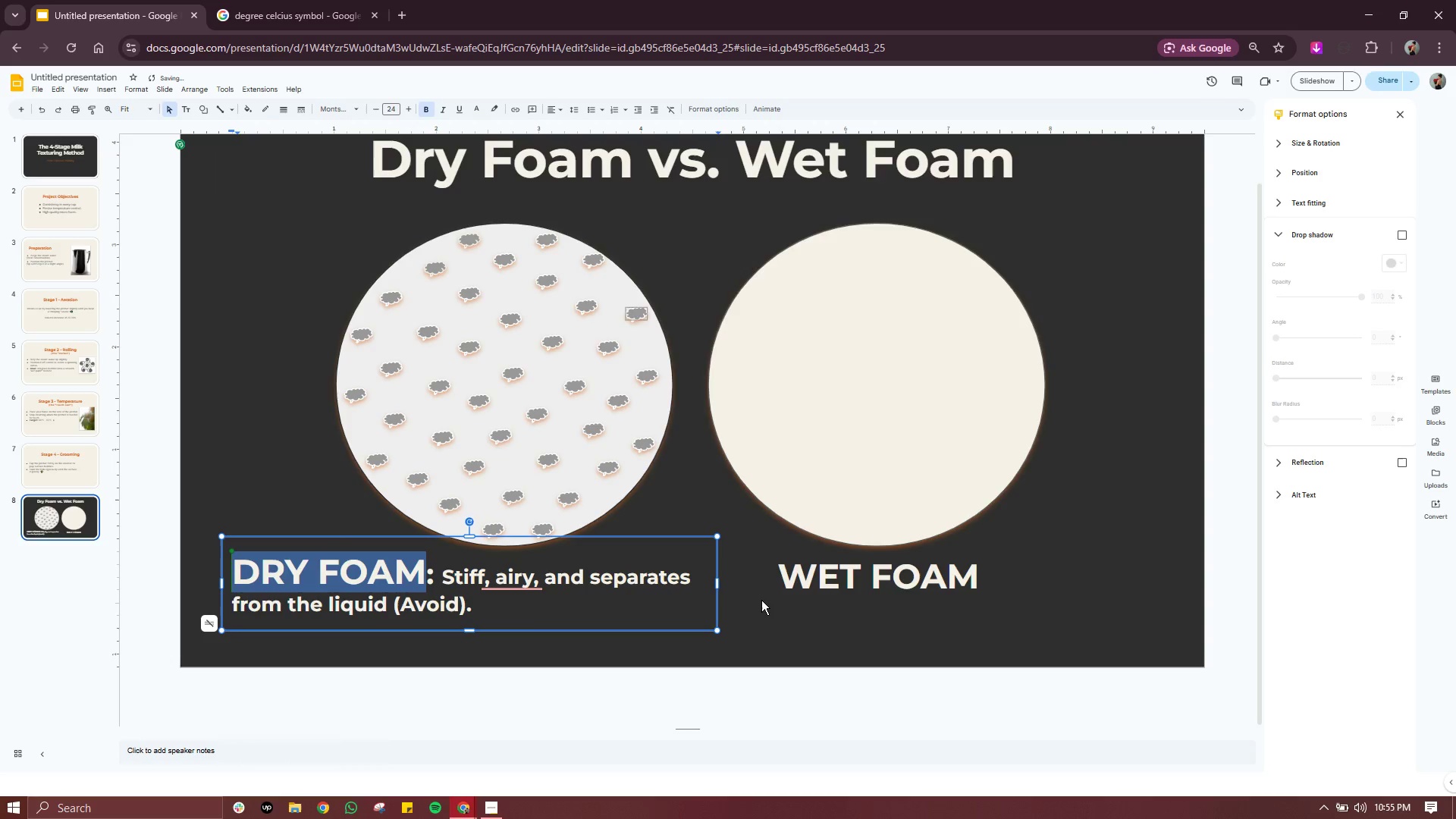 
left_click([762, 601])
 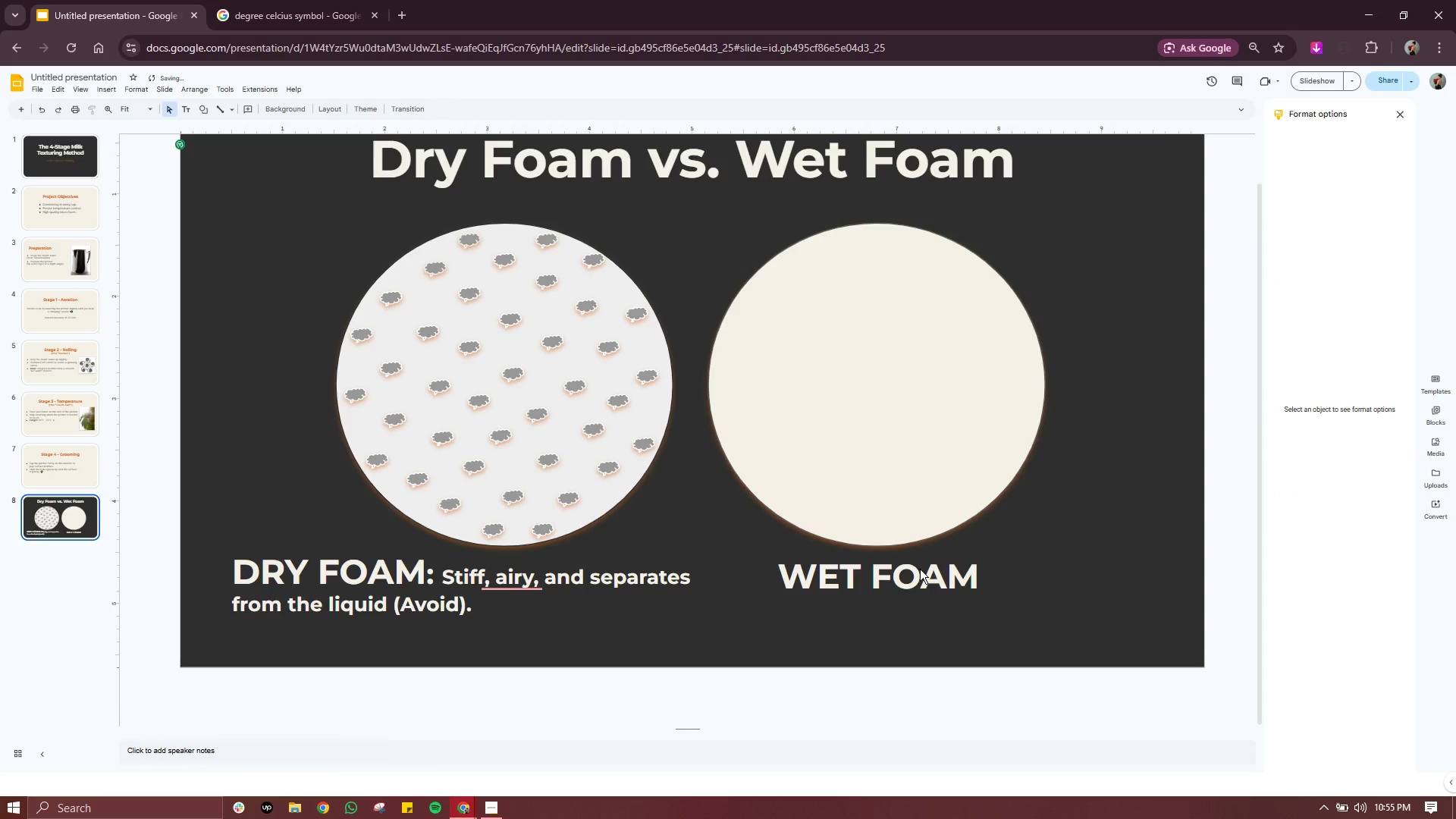 
left_click([920, 569])
 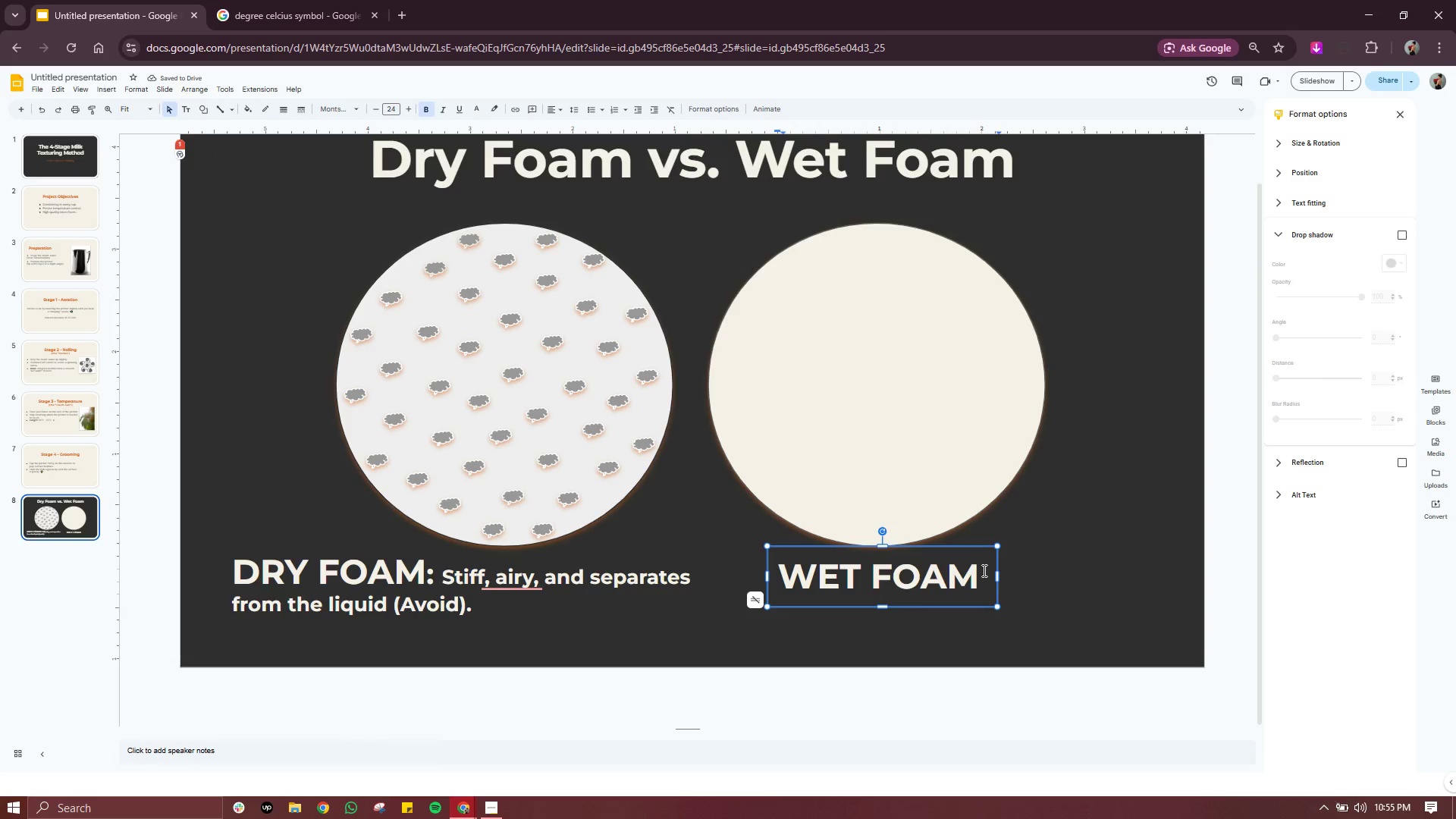 
left_click([993, 568])
 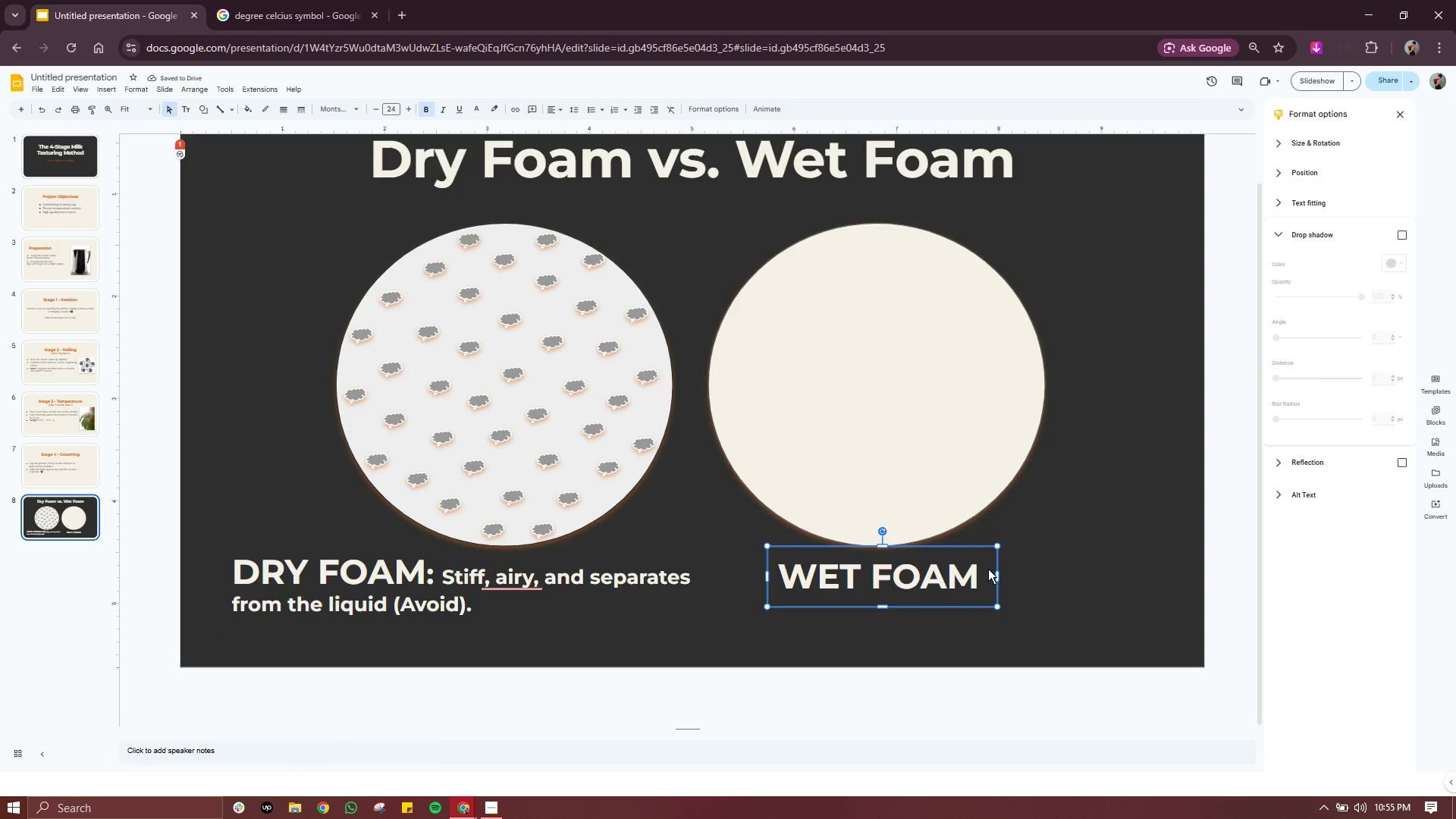 
left_click([988, 569])
 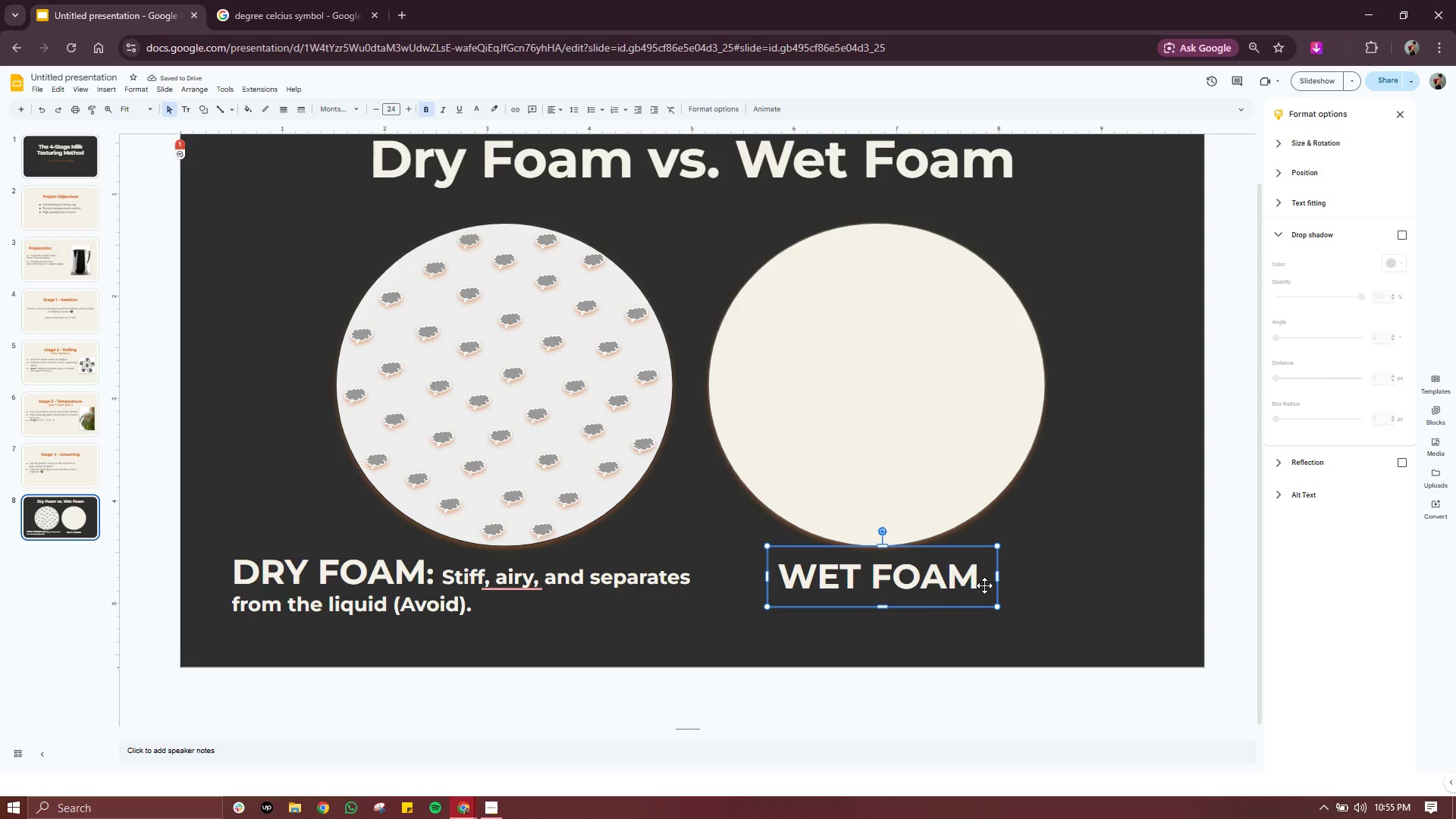 
left_click([984, 585])
 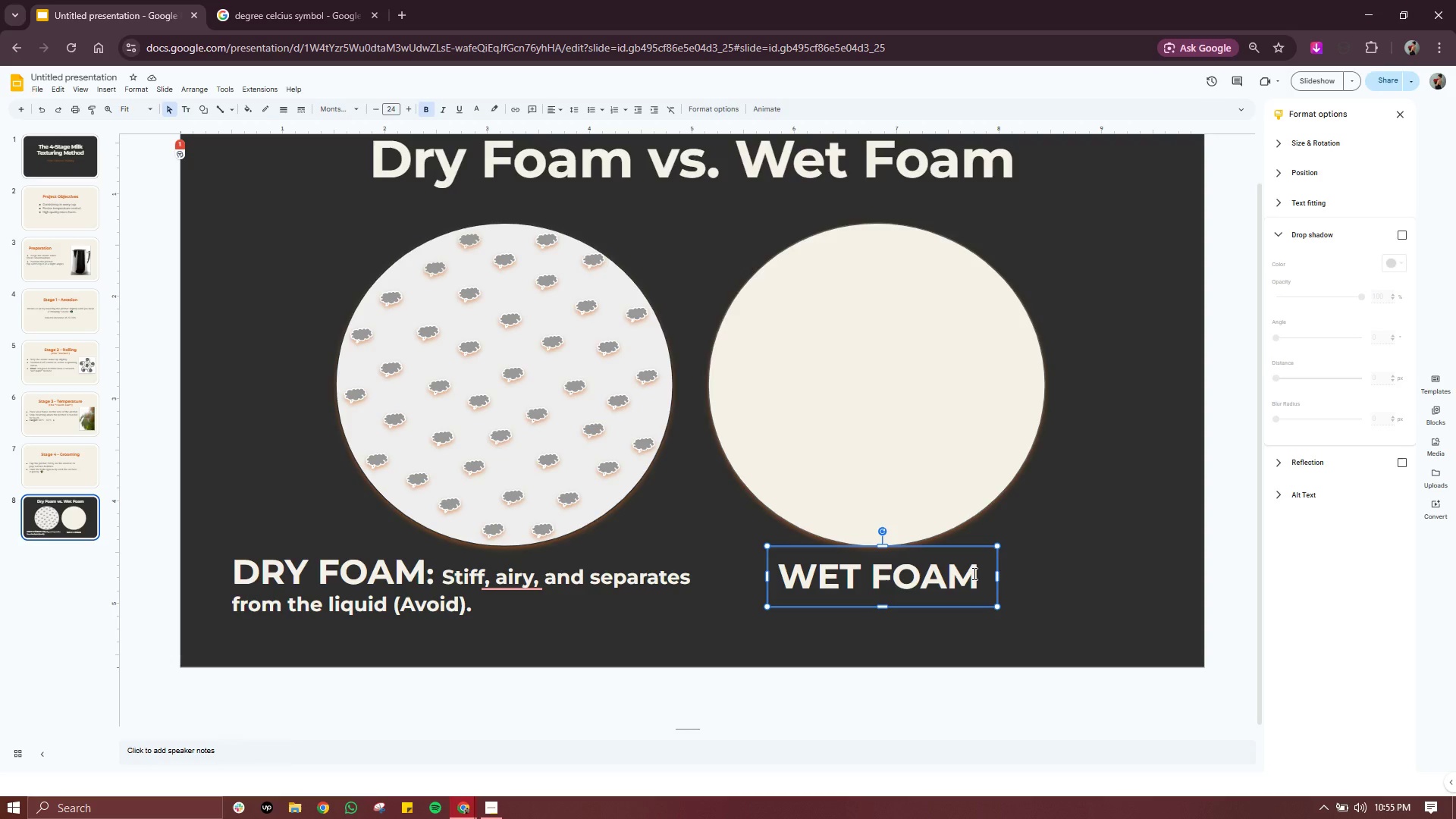 
left_click([973, 573])
 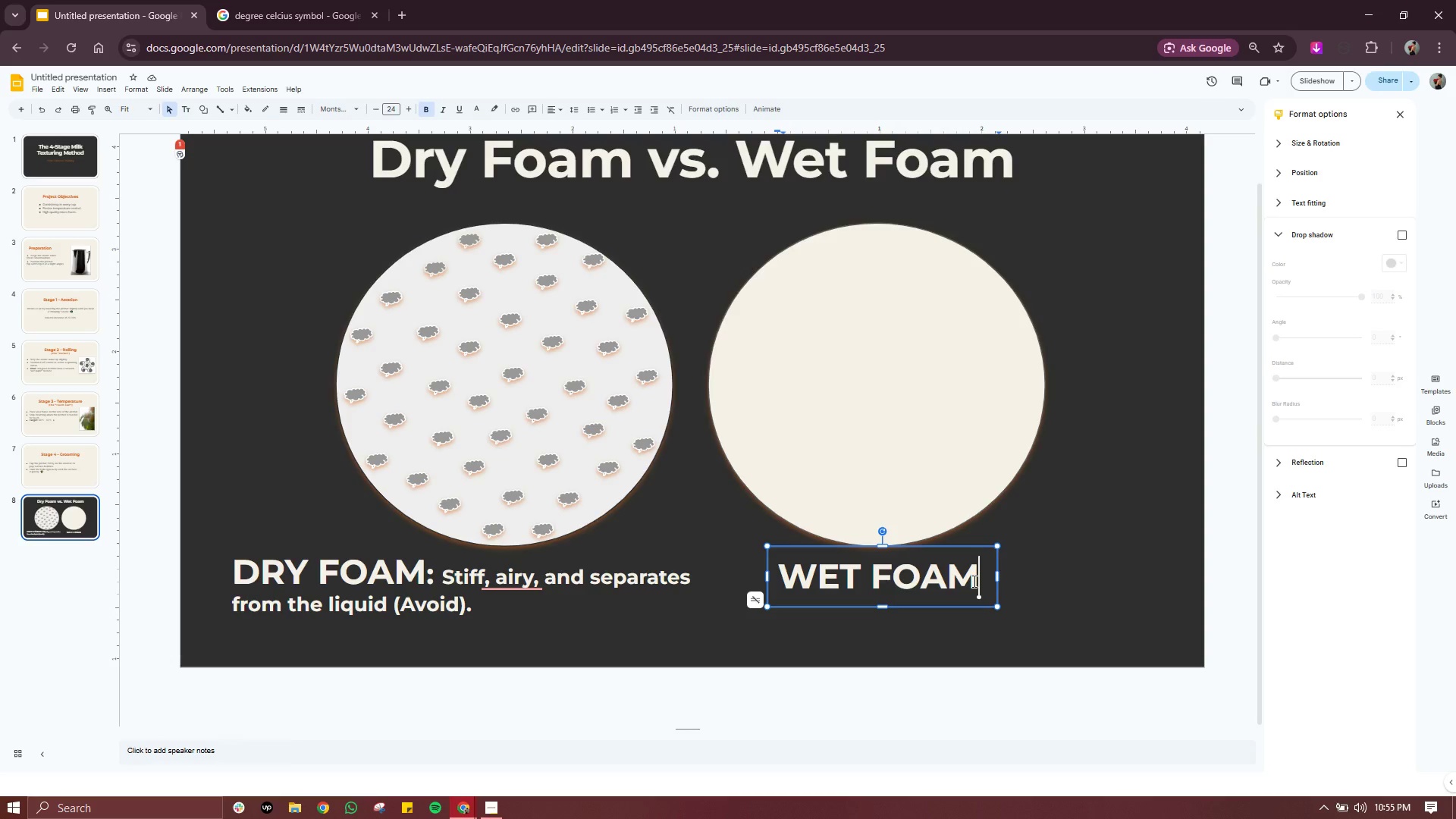 
key(Shift+Semicolon)
 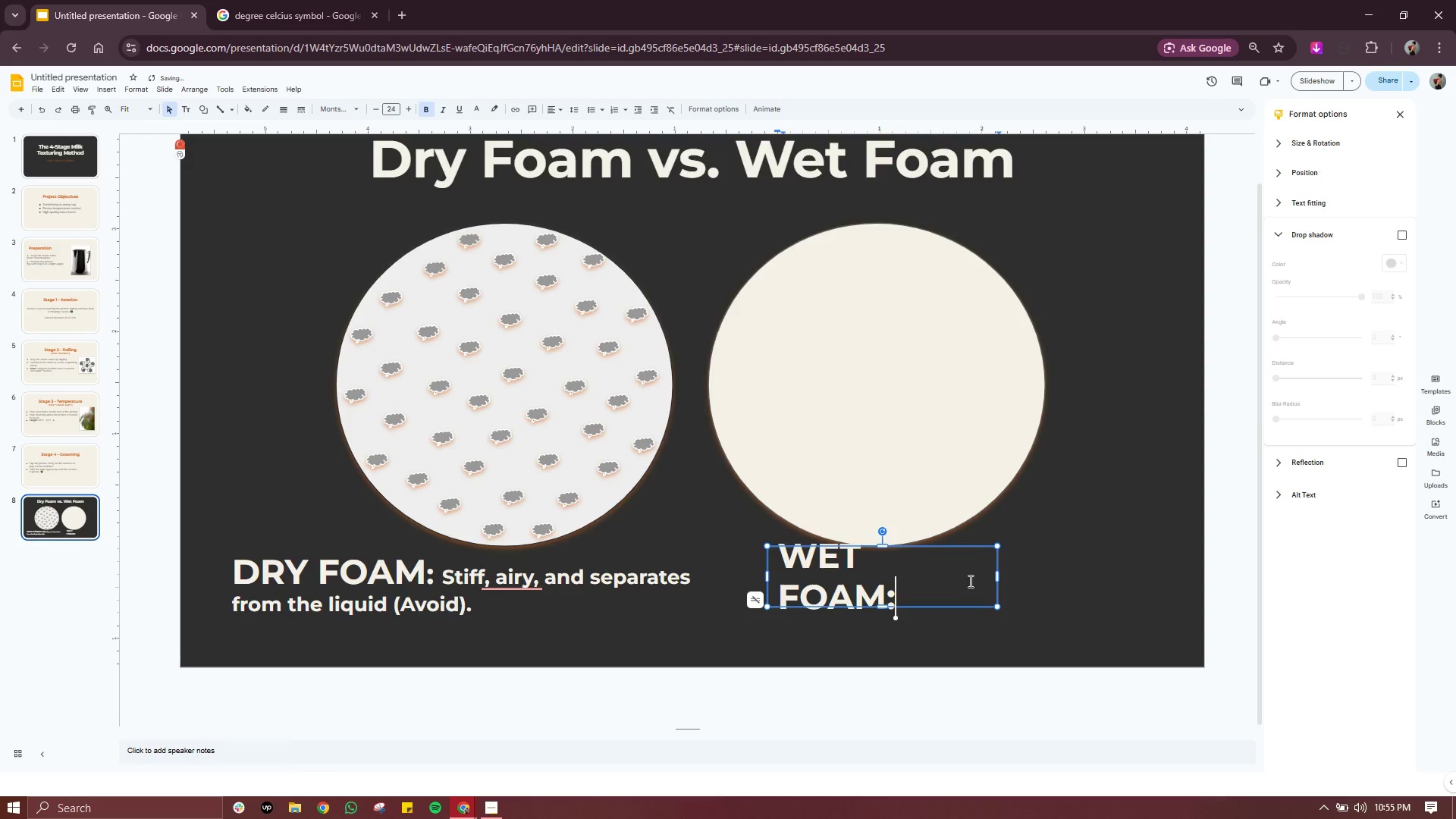 
left_click_drag(start_coordinate=[918, 593], to_coordinate=[888, 592])
 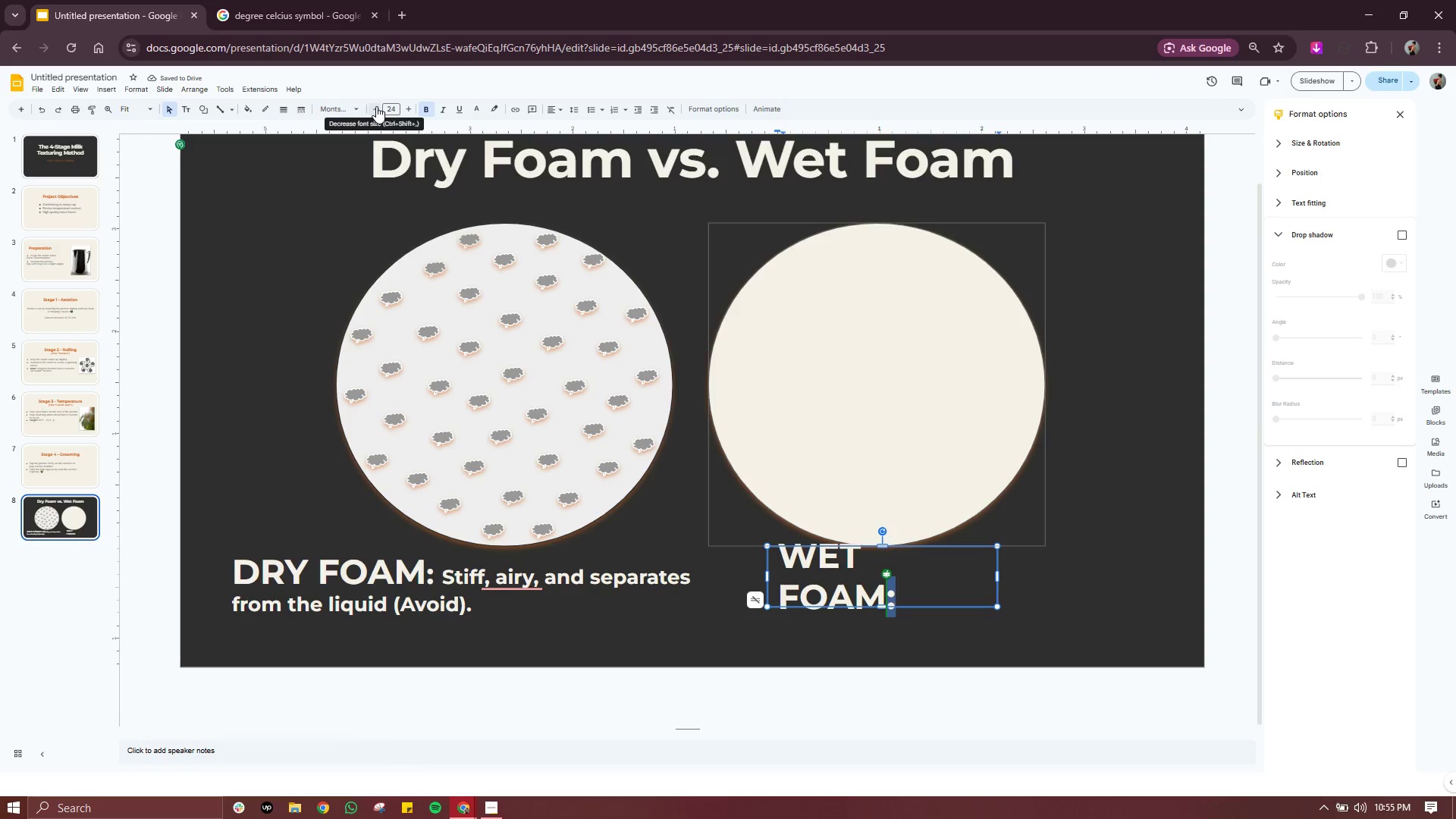 
double_click([376, 106])
 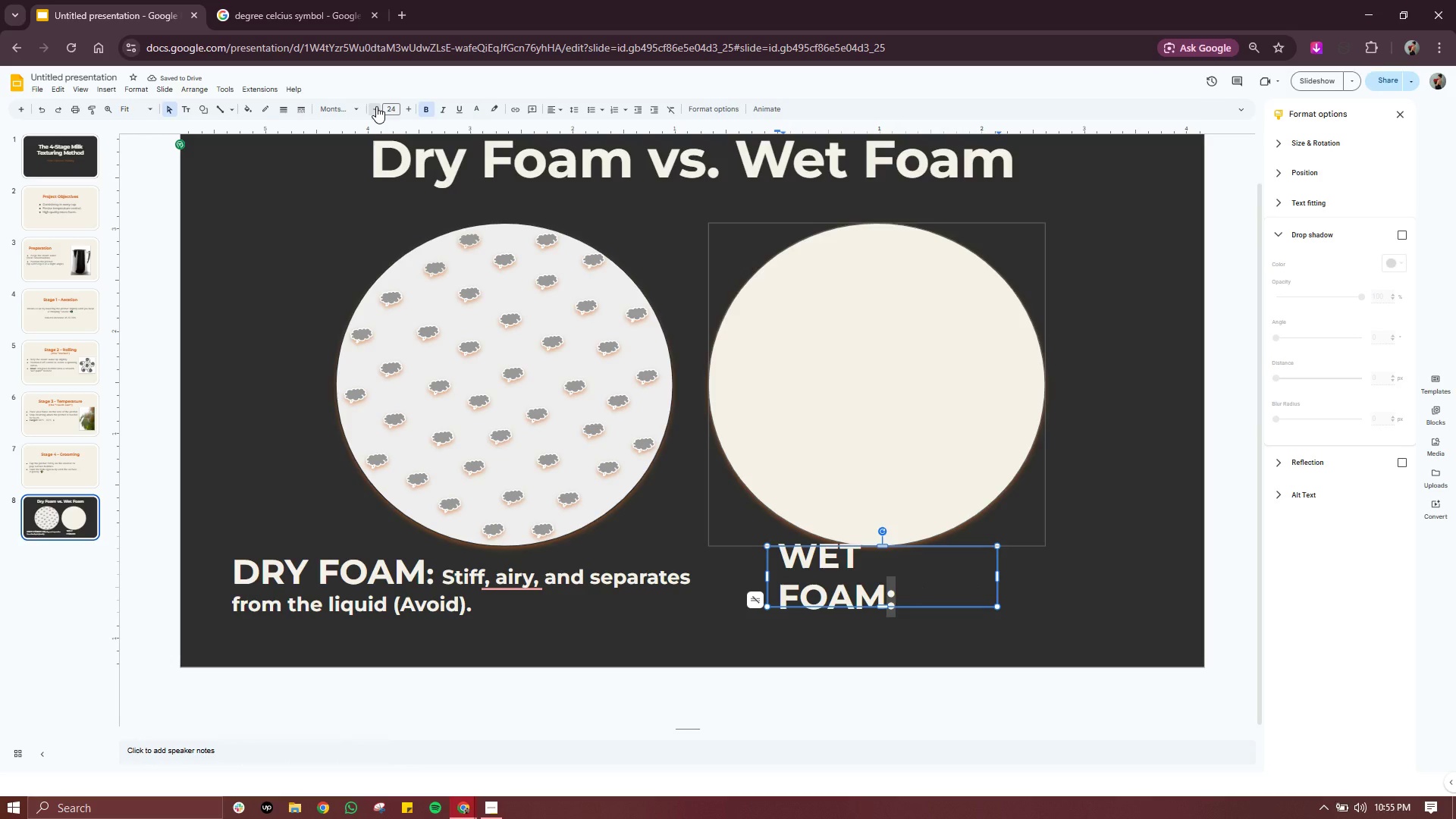 
triple_click([376, 106])
 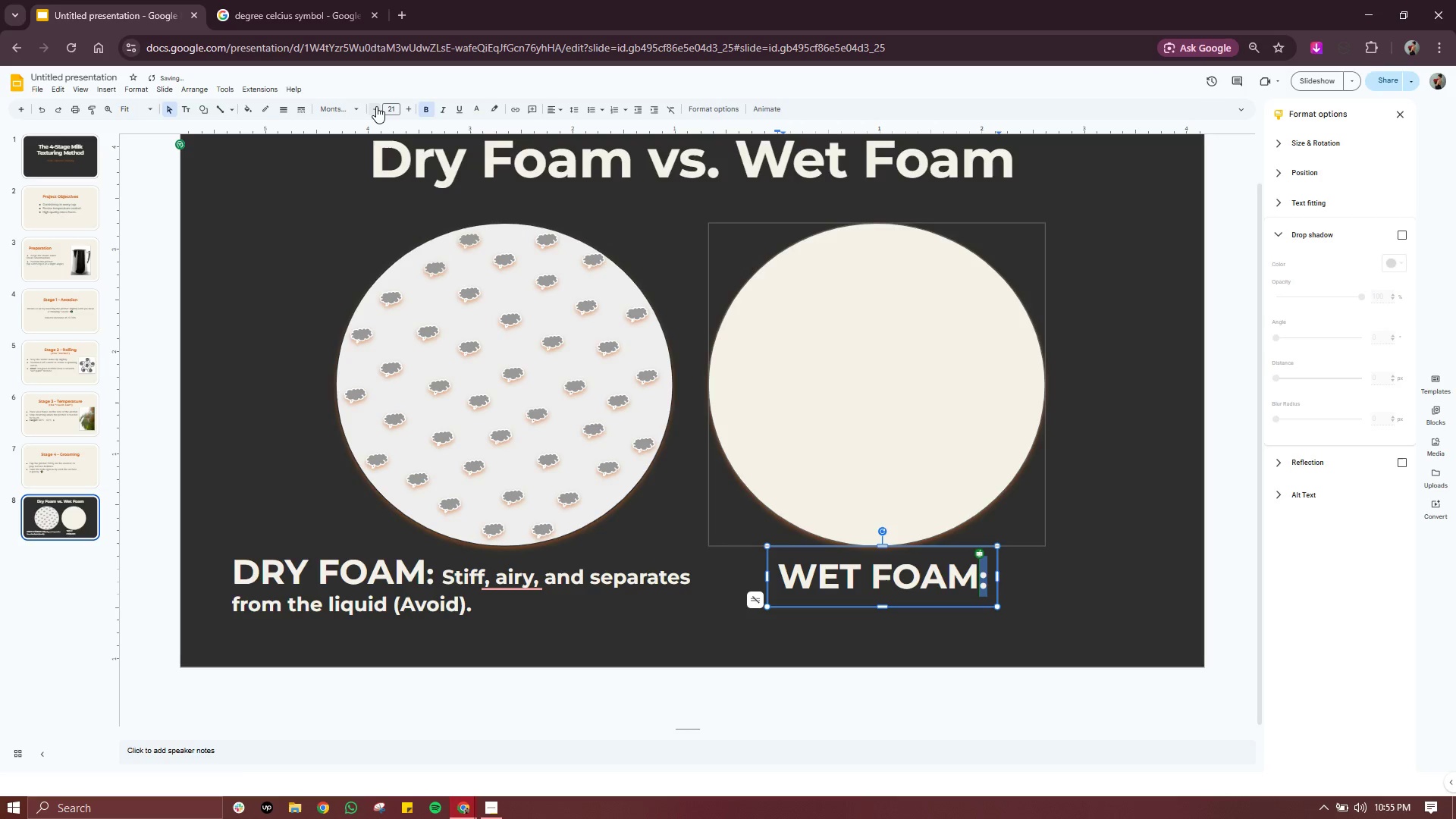 
left_click([376, 106])
 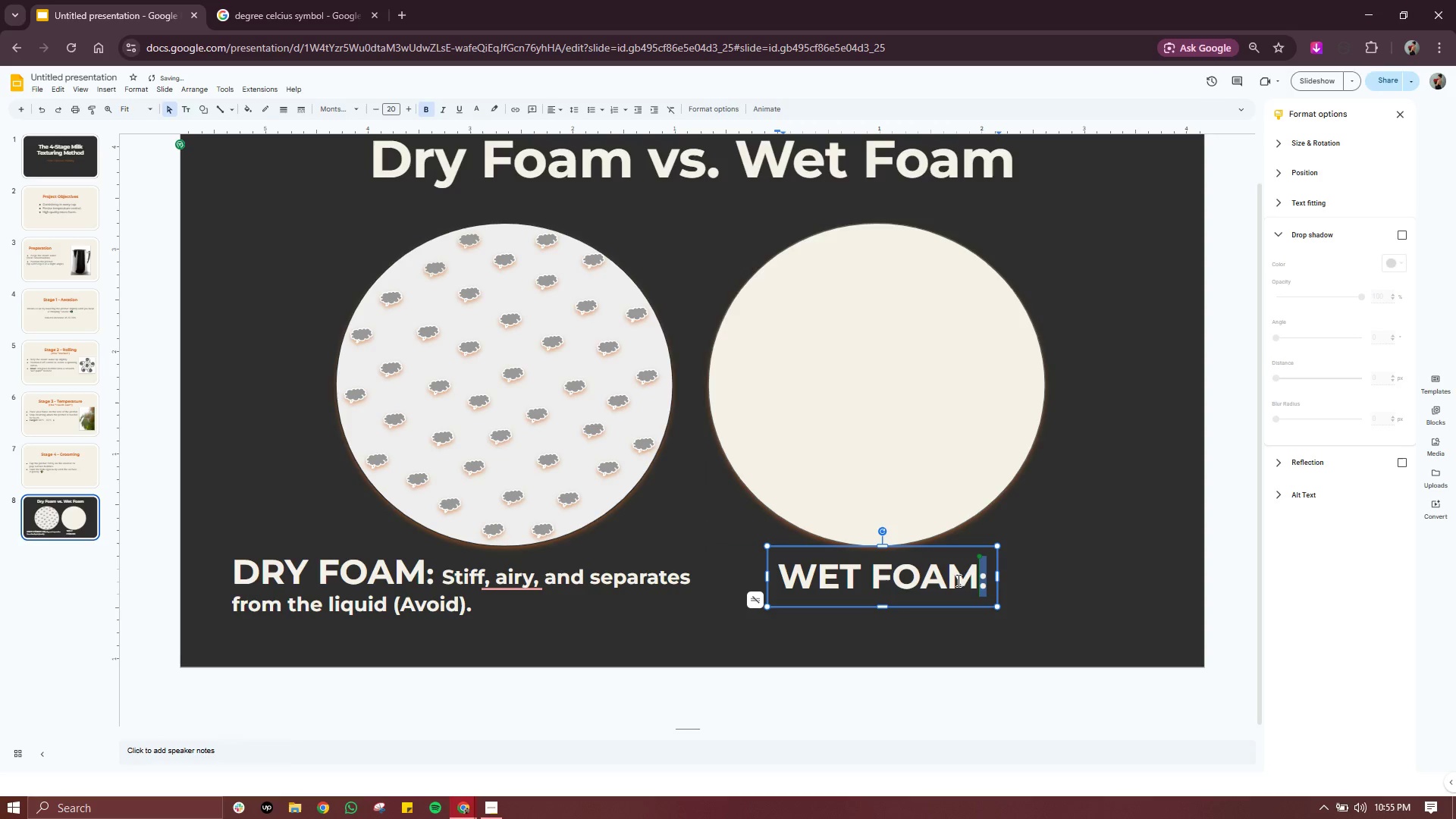 
left_click([974, 580])
 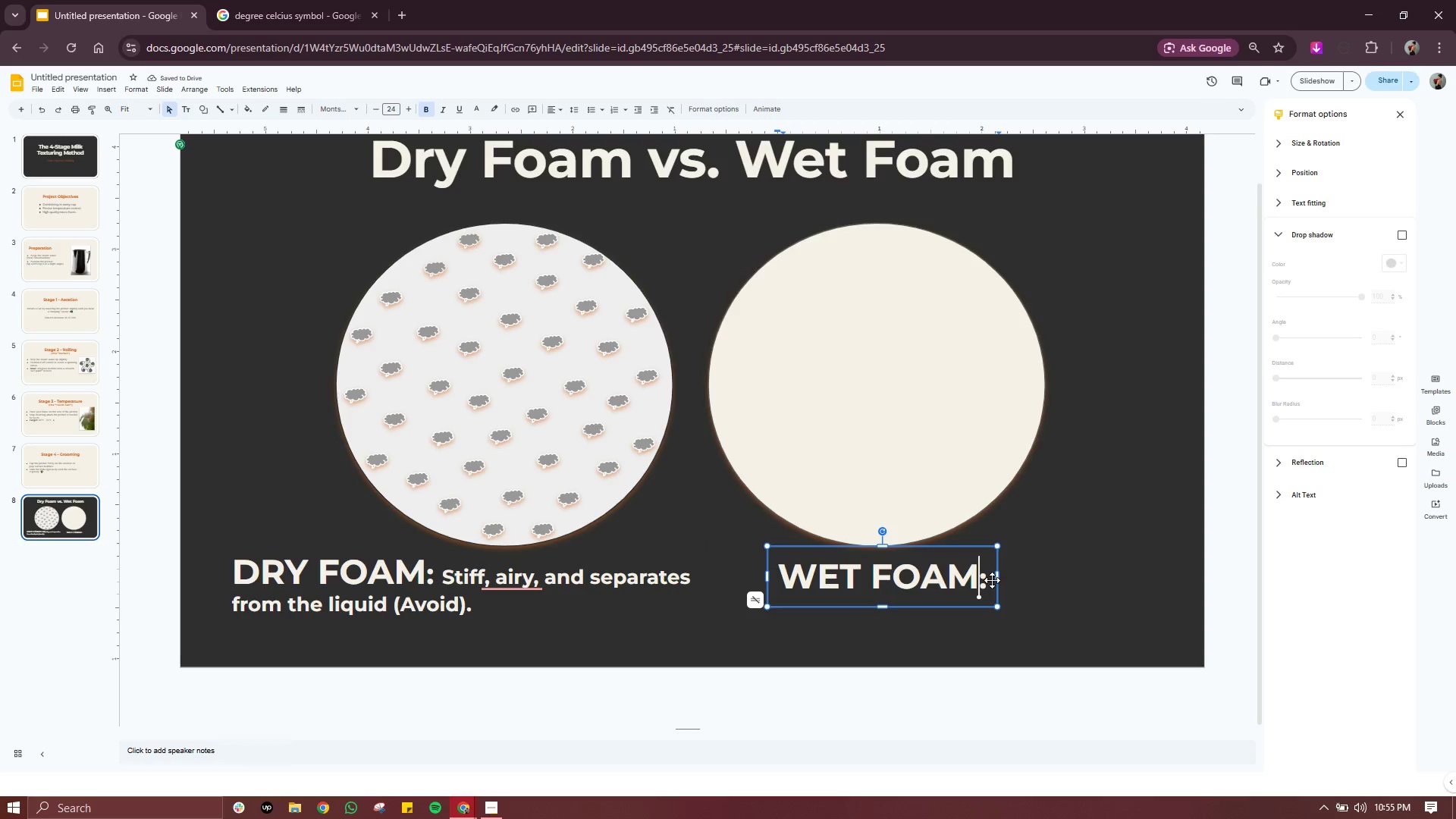 
left_click([992, 579])
 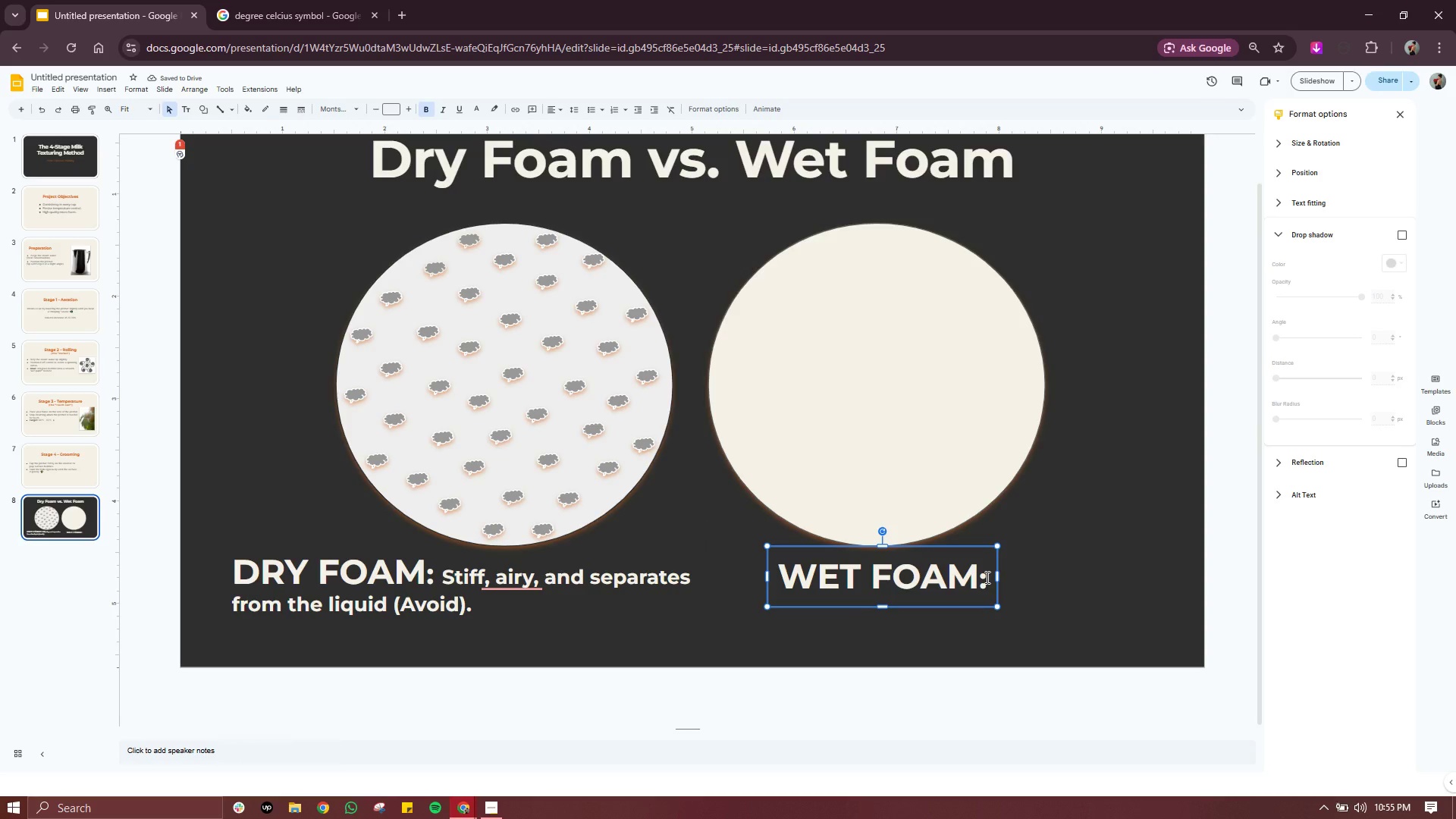 
left_click([986, 577])
 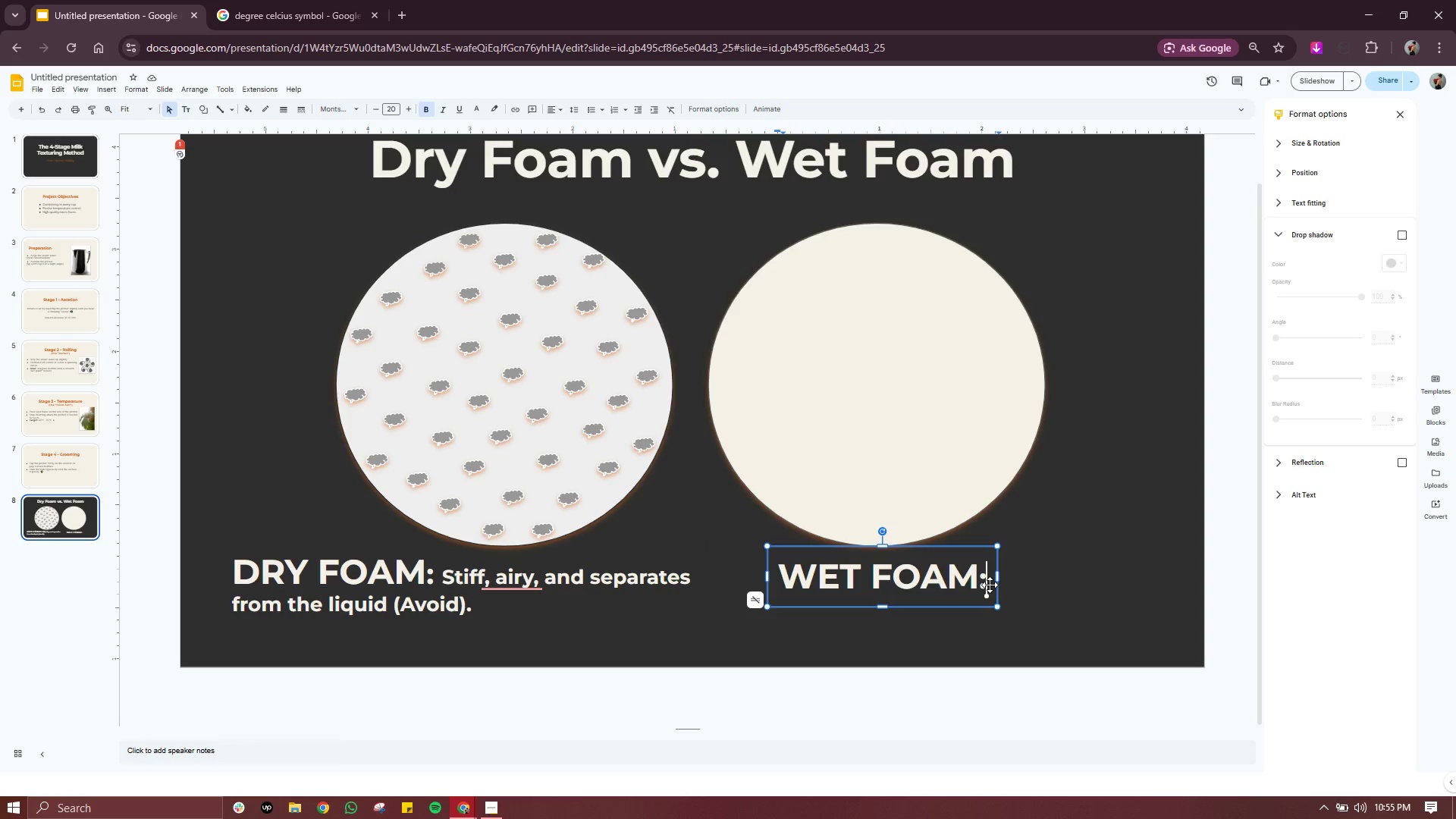 
type( Micro-foam, glossy, and integrated (Goal).)
 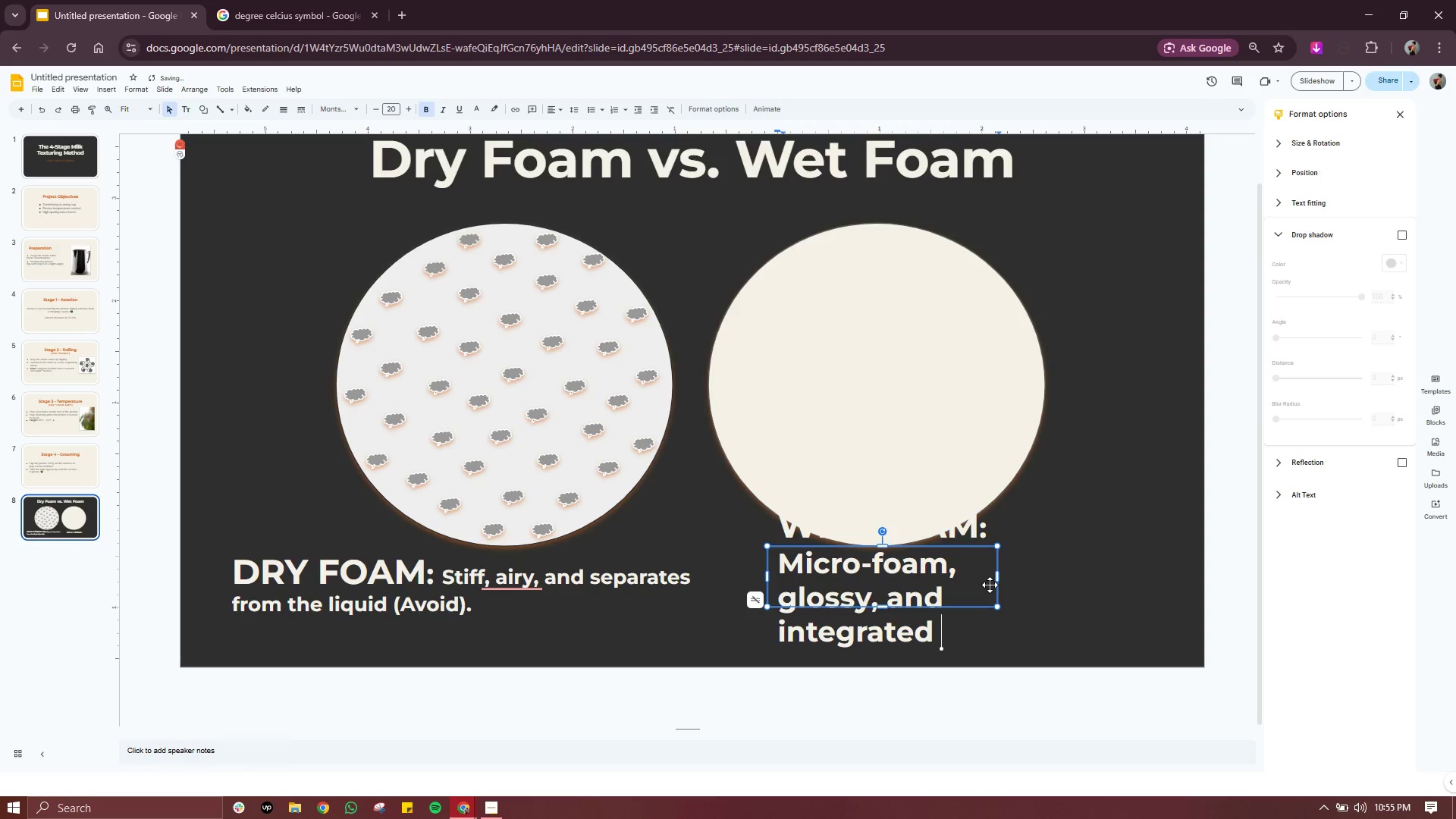 
left_click_drag(start_coordinate=[999, 578], to_coordinate=[1181, 573])
 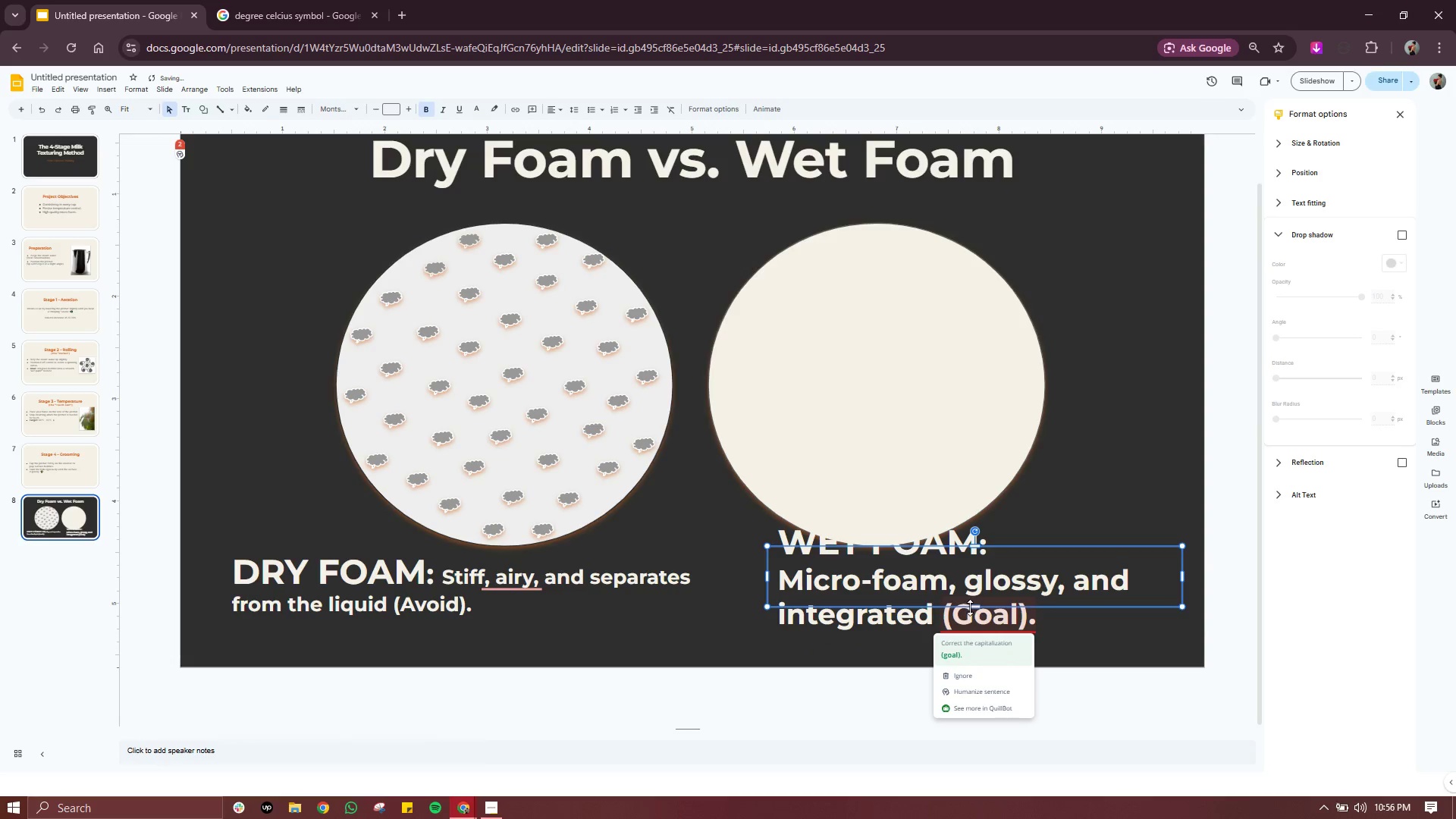 
left_click_drag(start_coordinate=[971, 607], to_coordinate=[969, 640])
 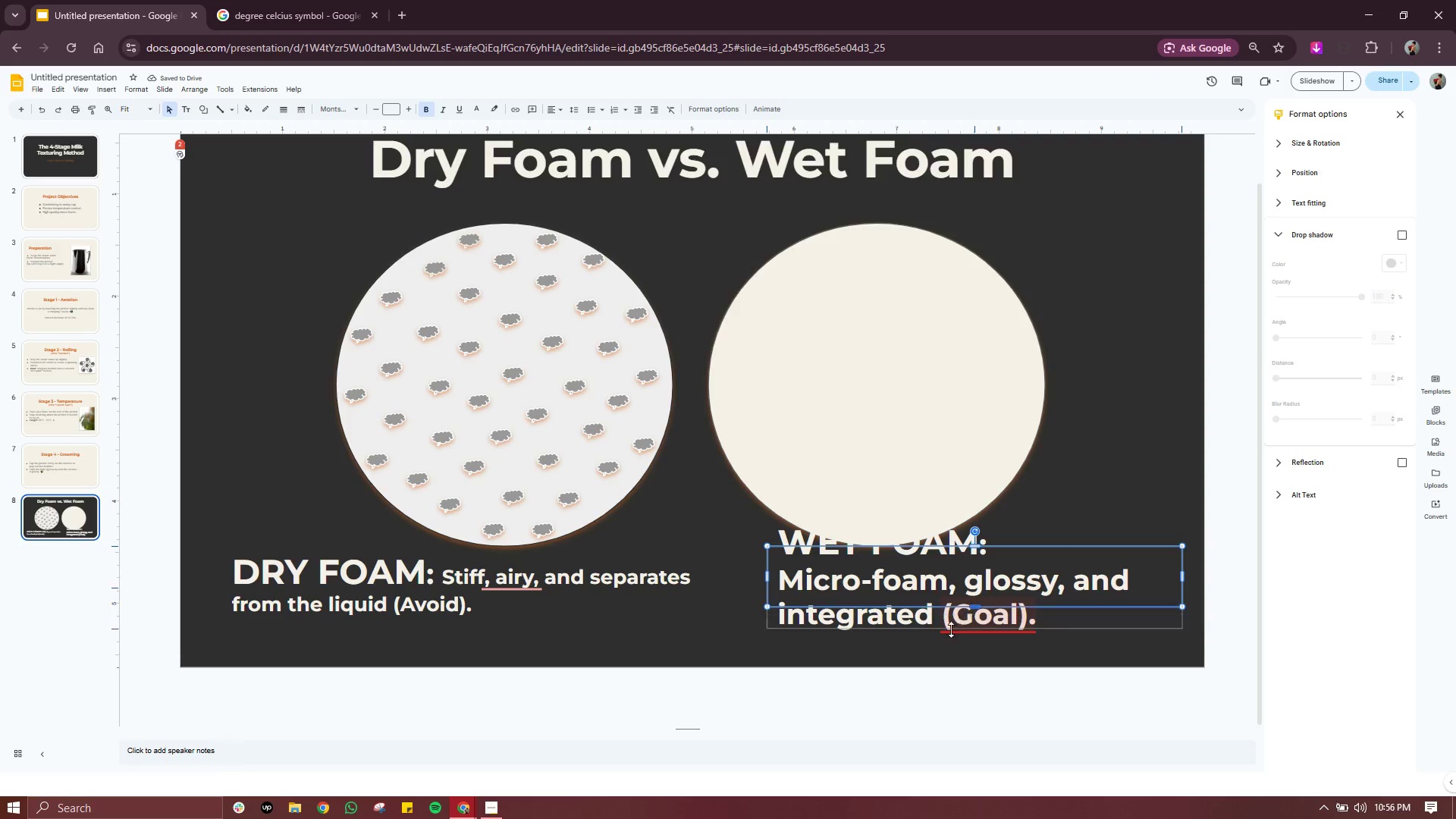 
left_click([946, 641])
 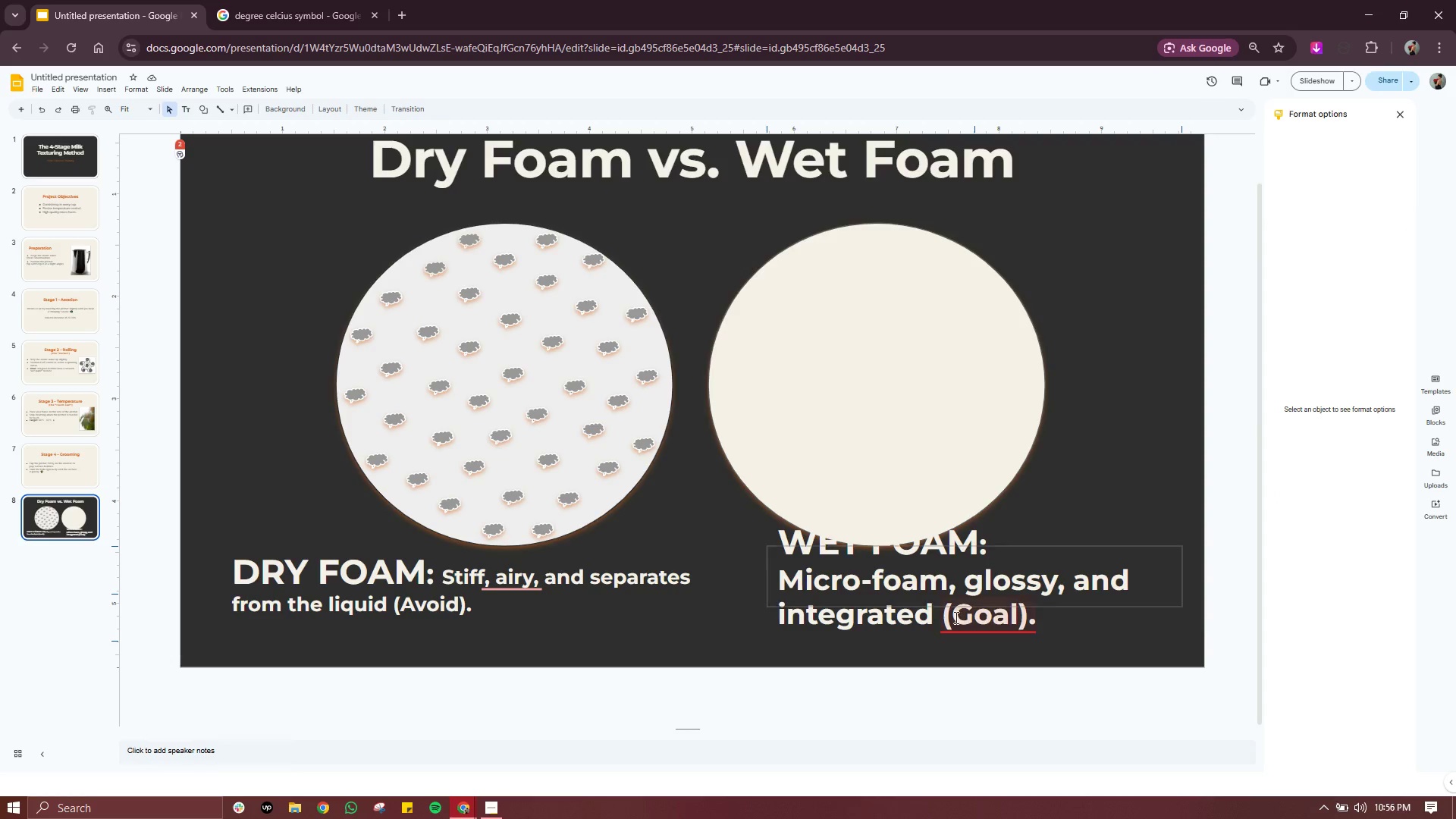 
left_click([957, 613])
 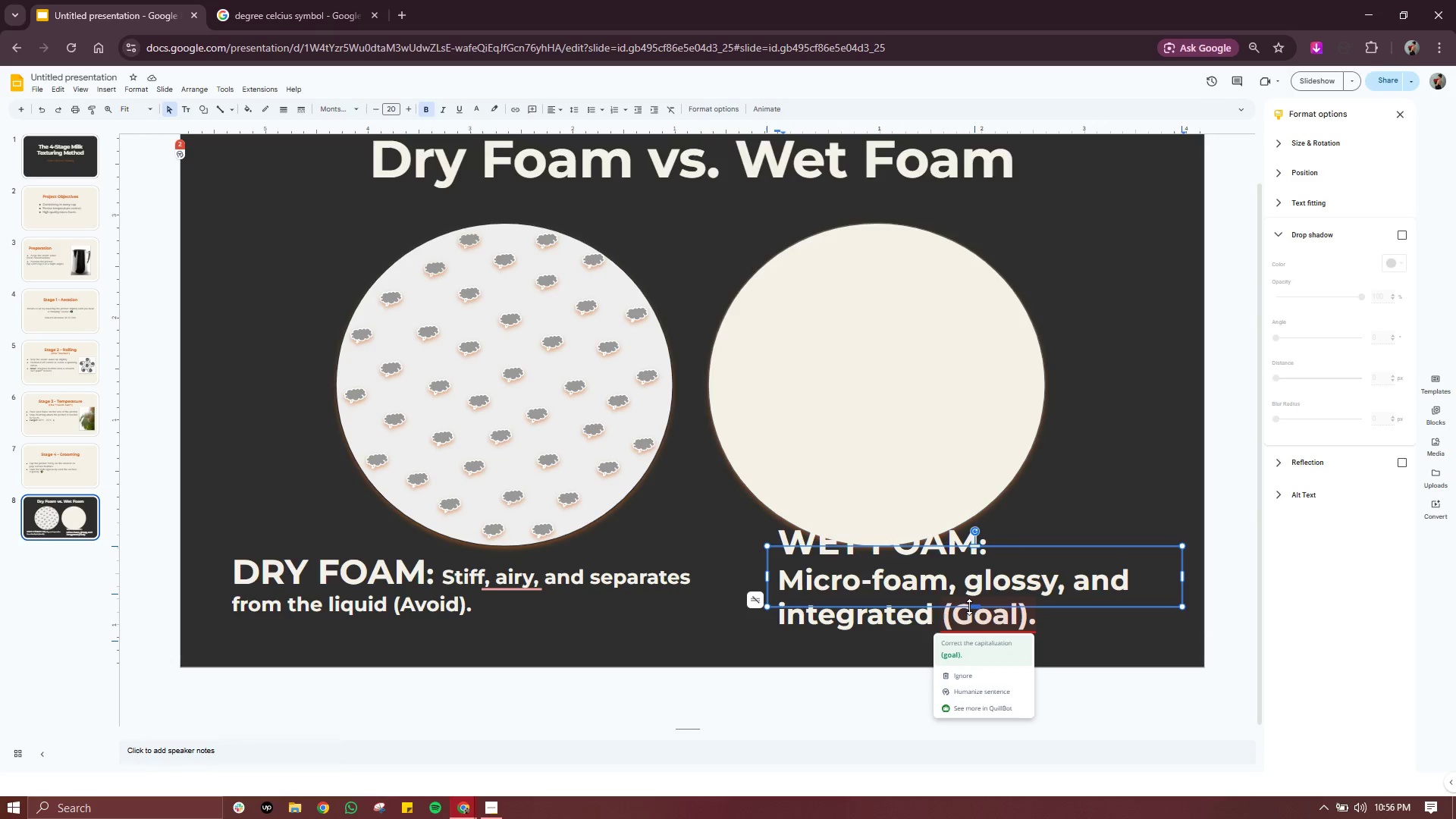 
left_click_drag(start_coordinate=[970, 607], to_coordinate=[965, 633])
 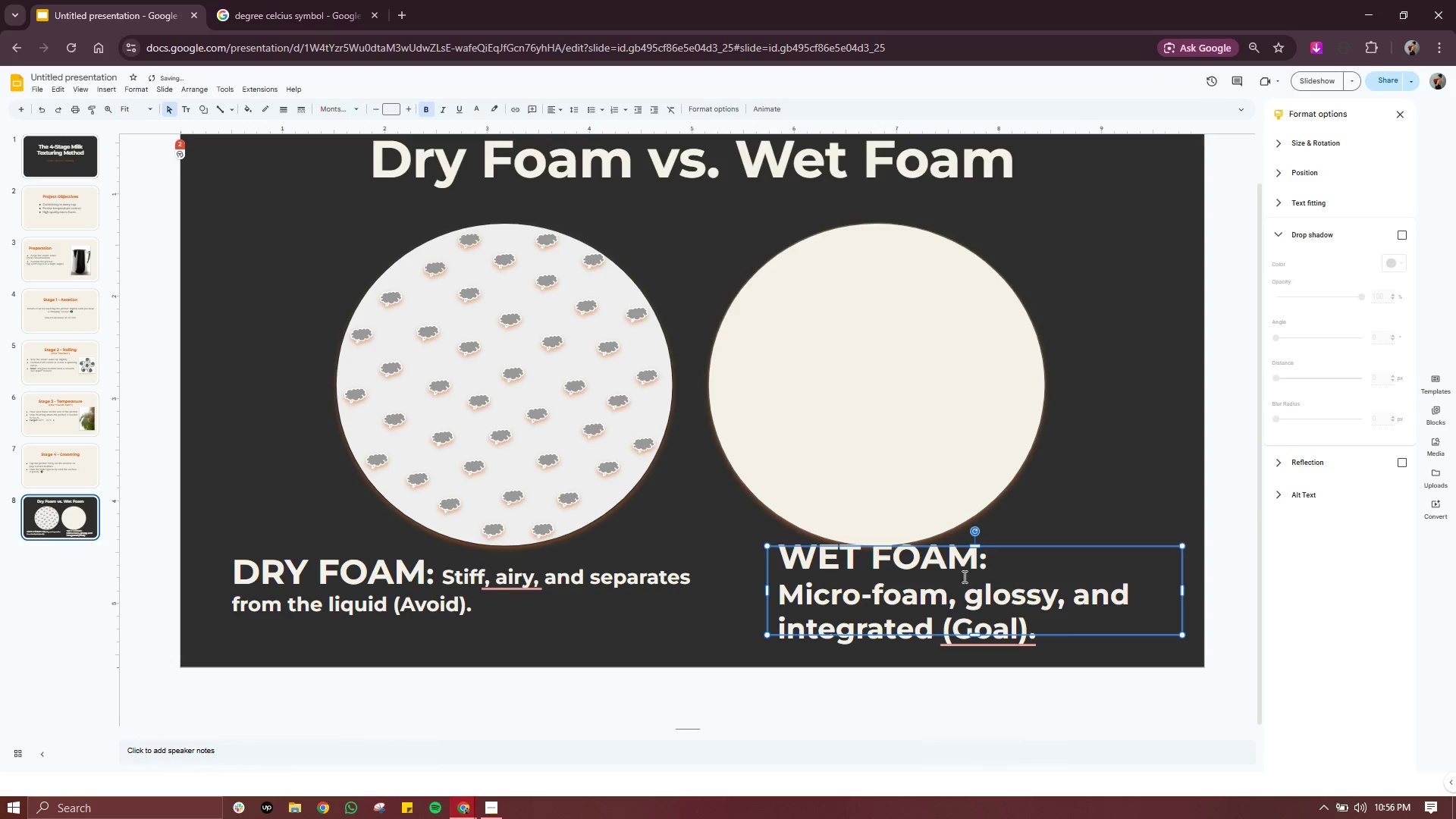 
left_click([938, 578])
 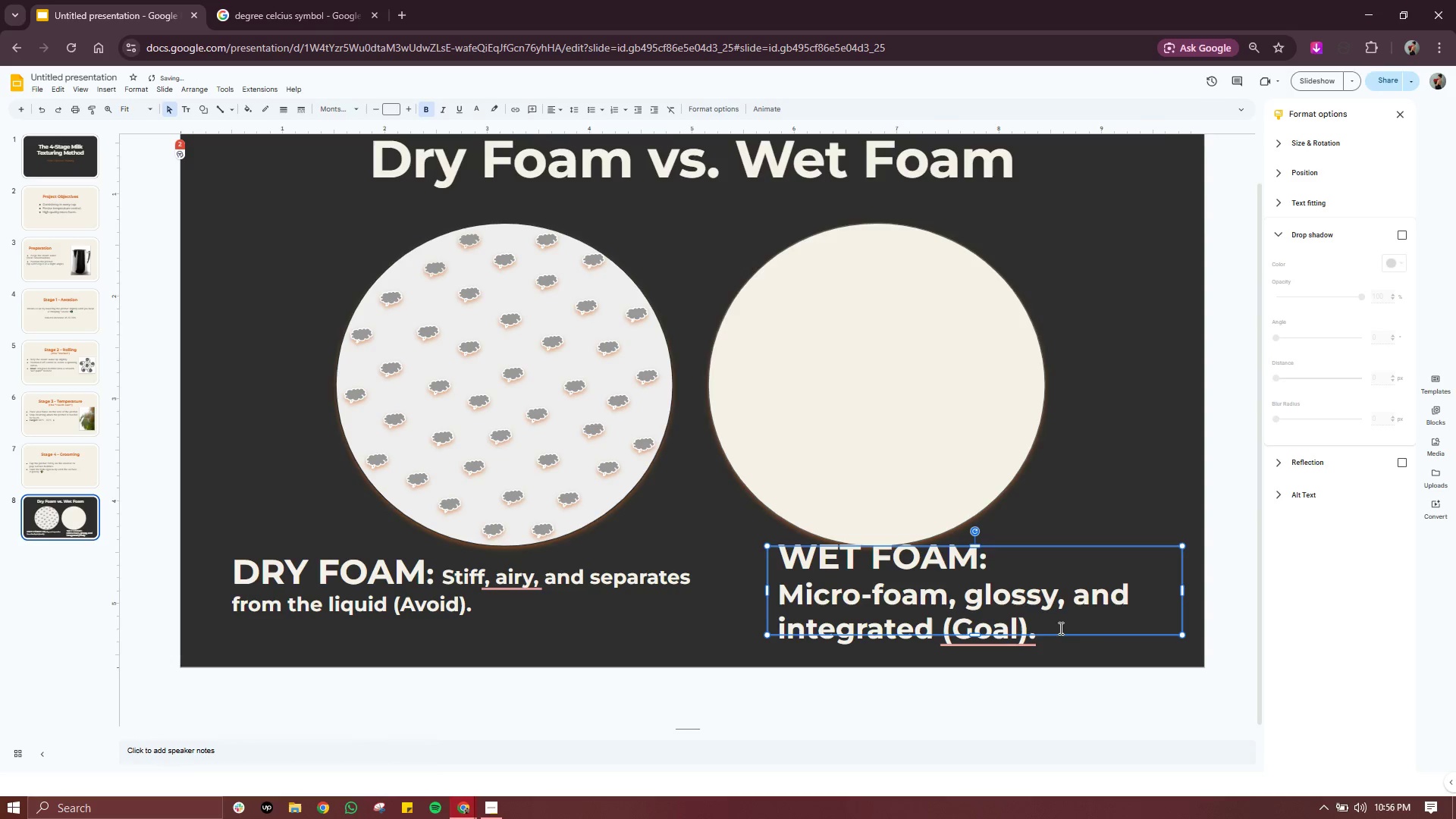 
left_click_drag(start_coordinate=[1066, 628], to_coordinate=[777, 592])
 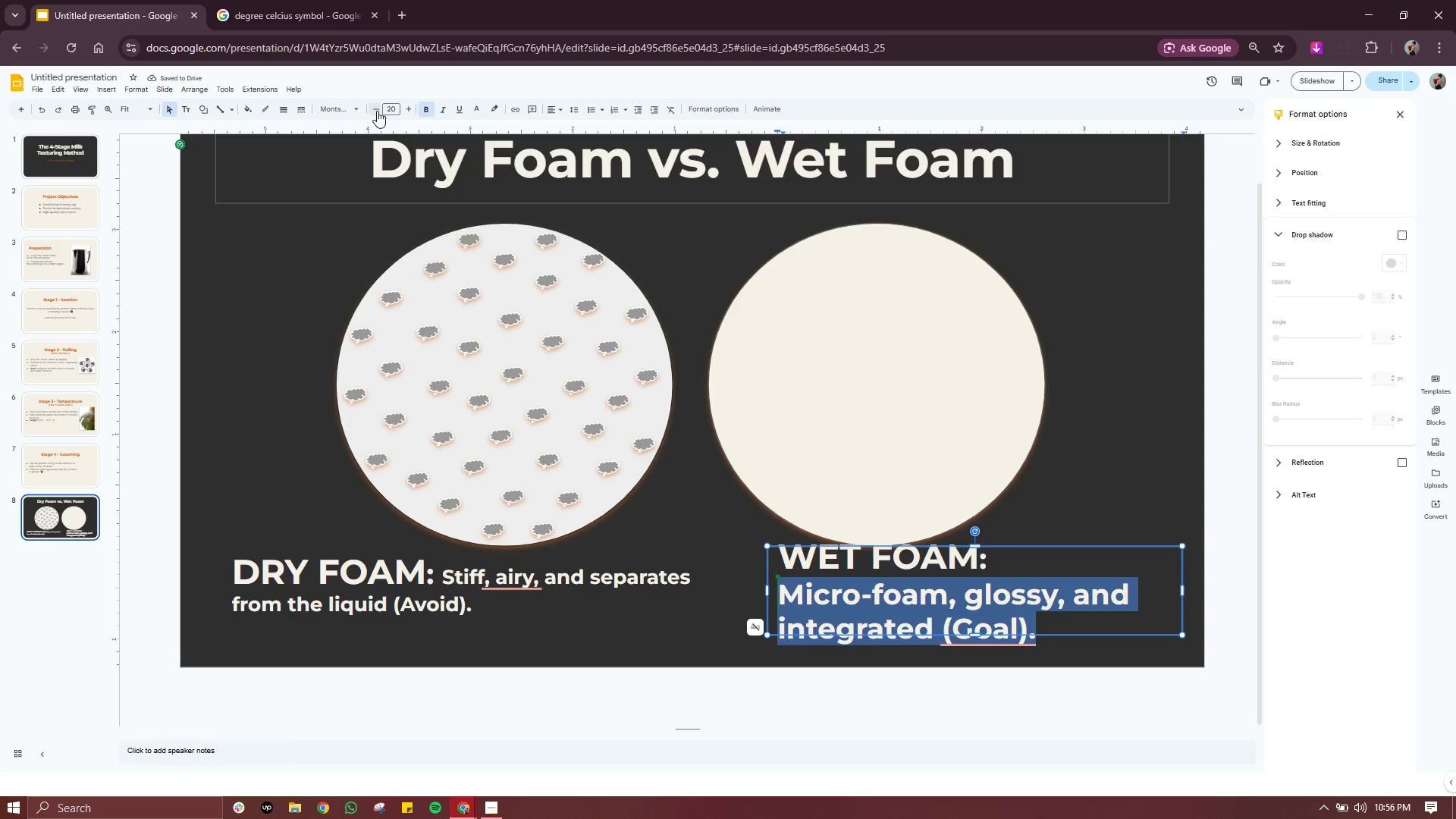 
double_click([377, 111])
 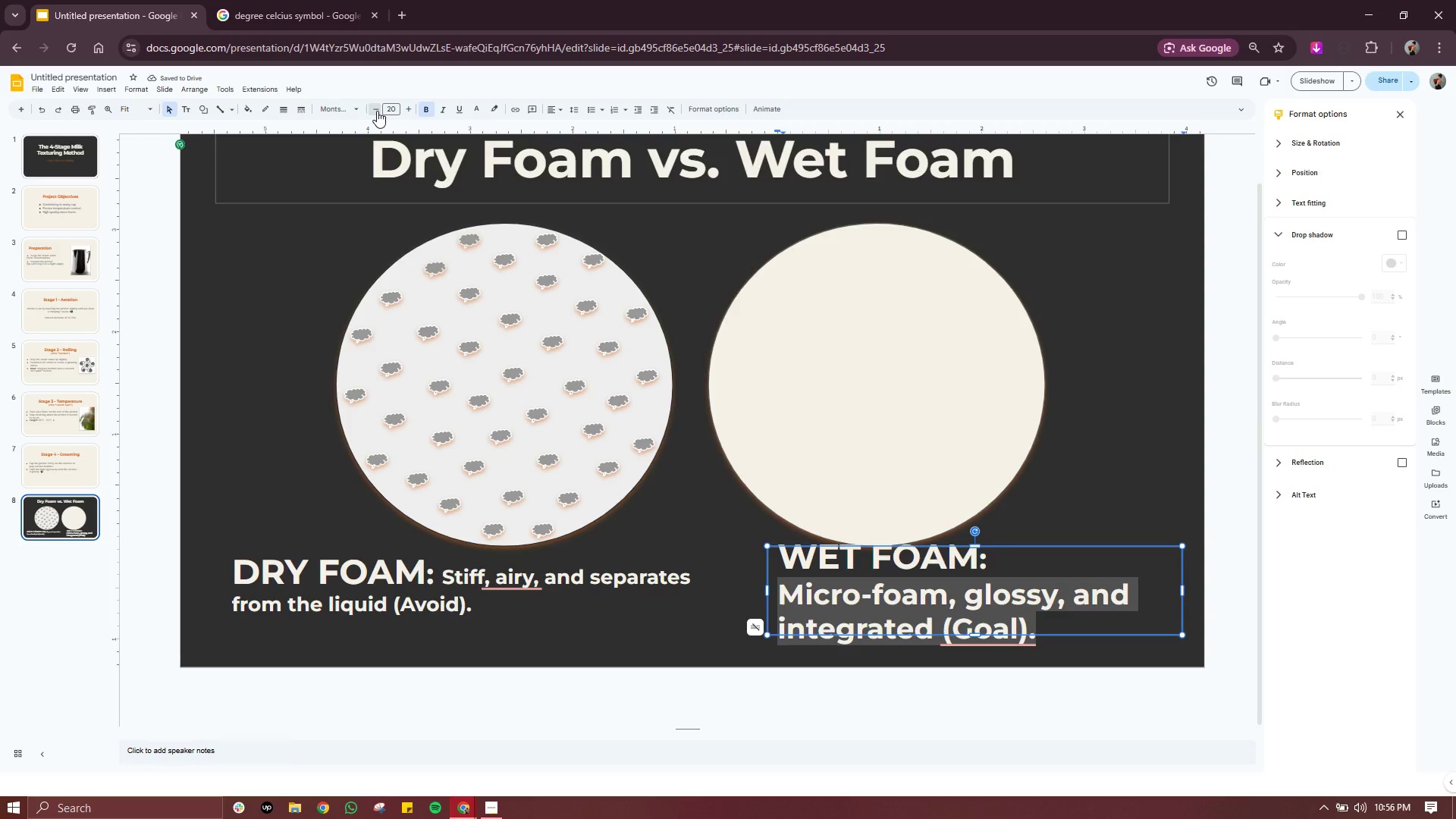 
triple_click([377, 111])
 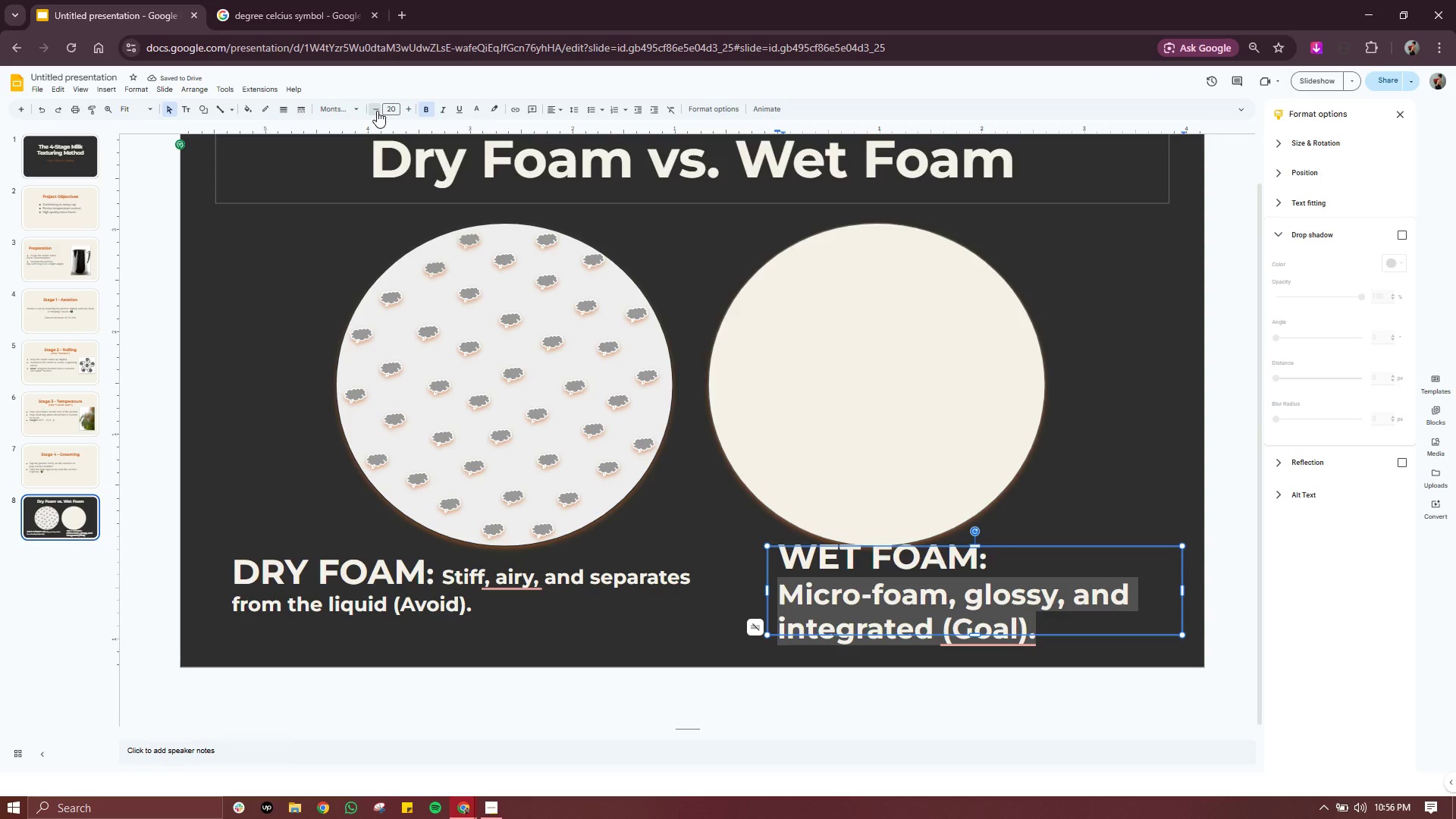 
triple_click([377, 111])
 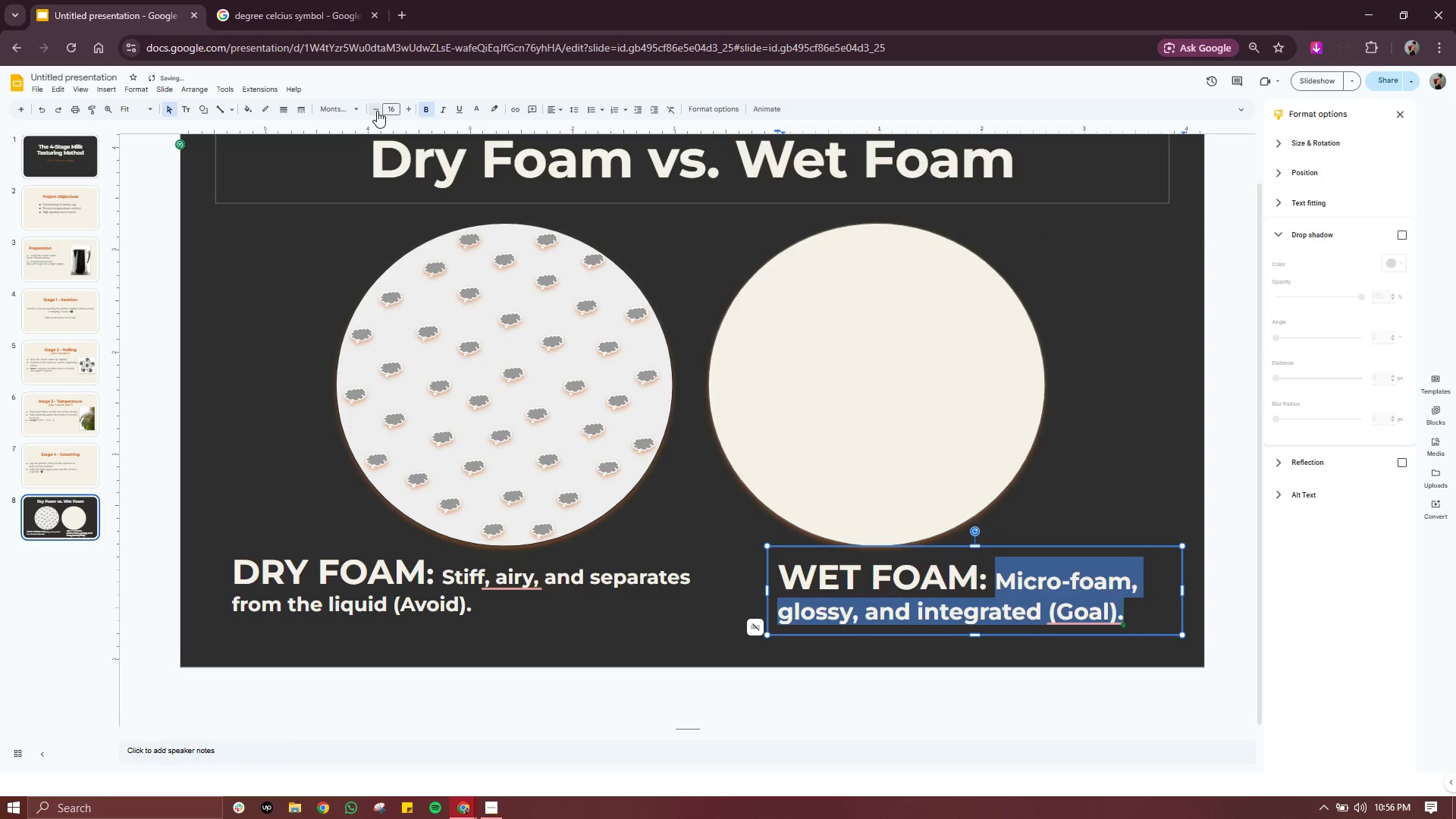 
left_click([377, 111])
 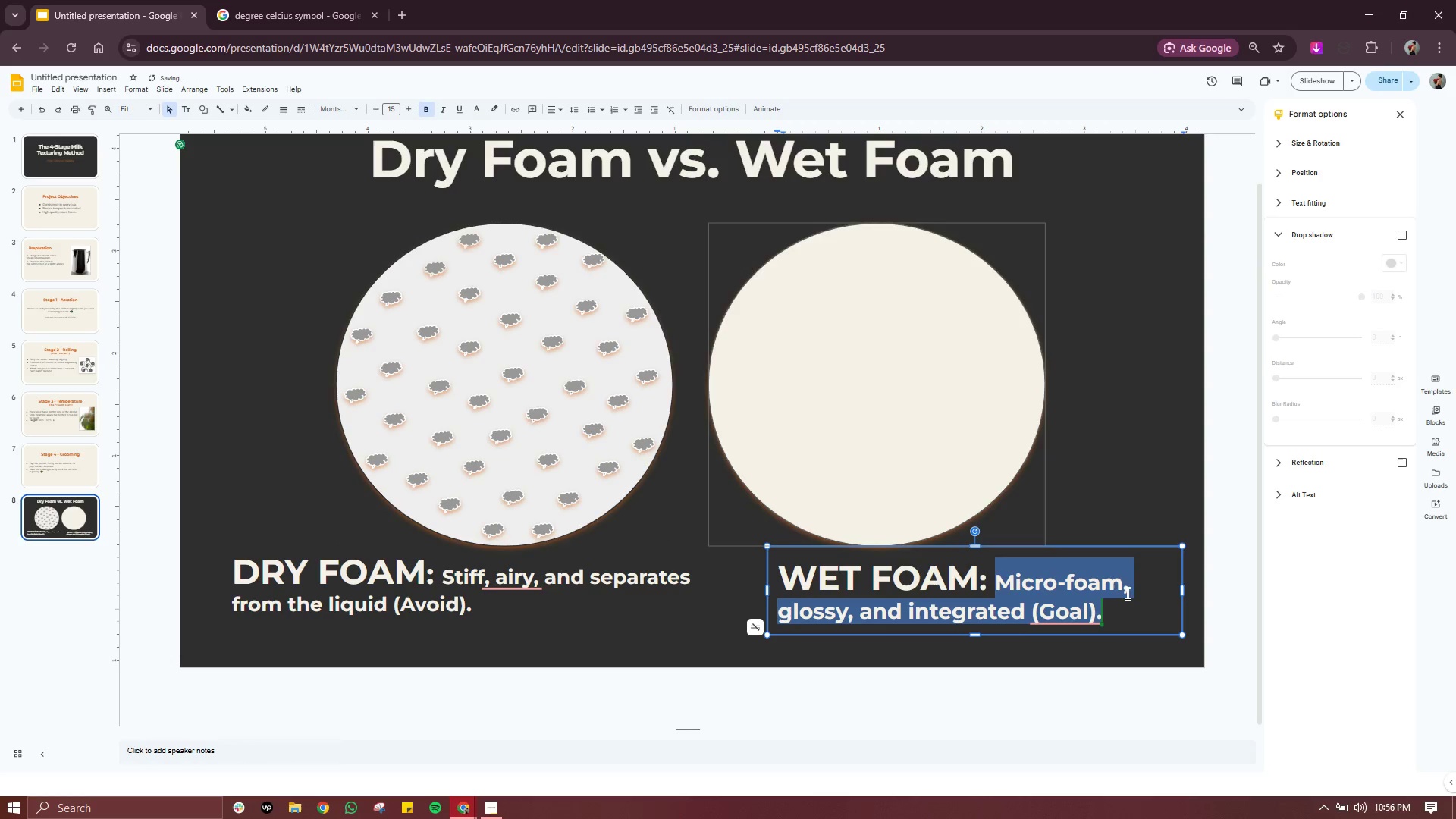 
left_click([1154, 572])
 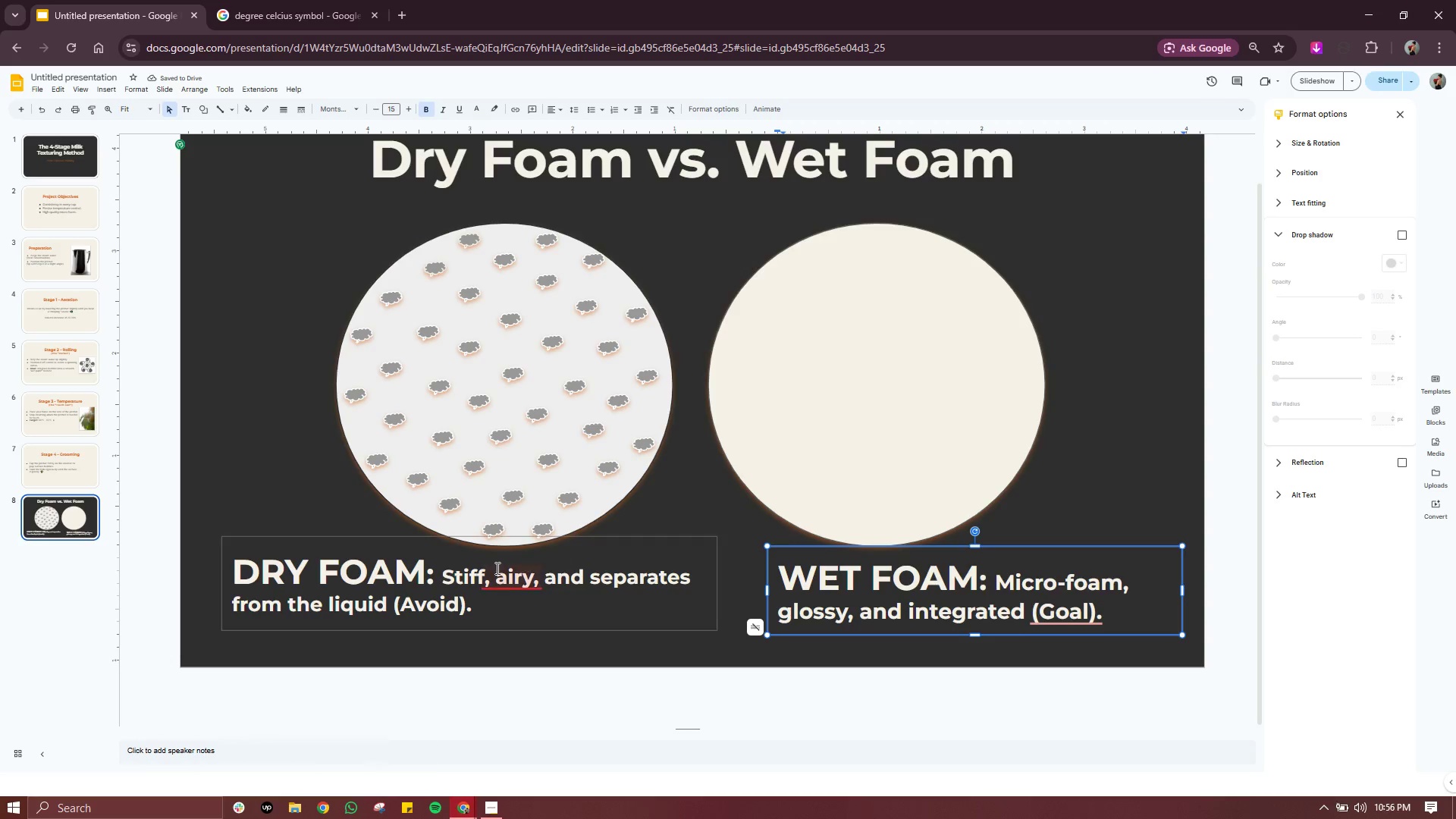 
left_click([489, 570])
 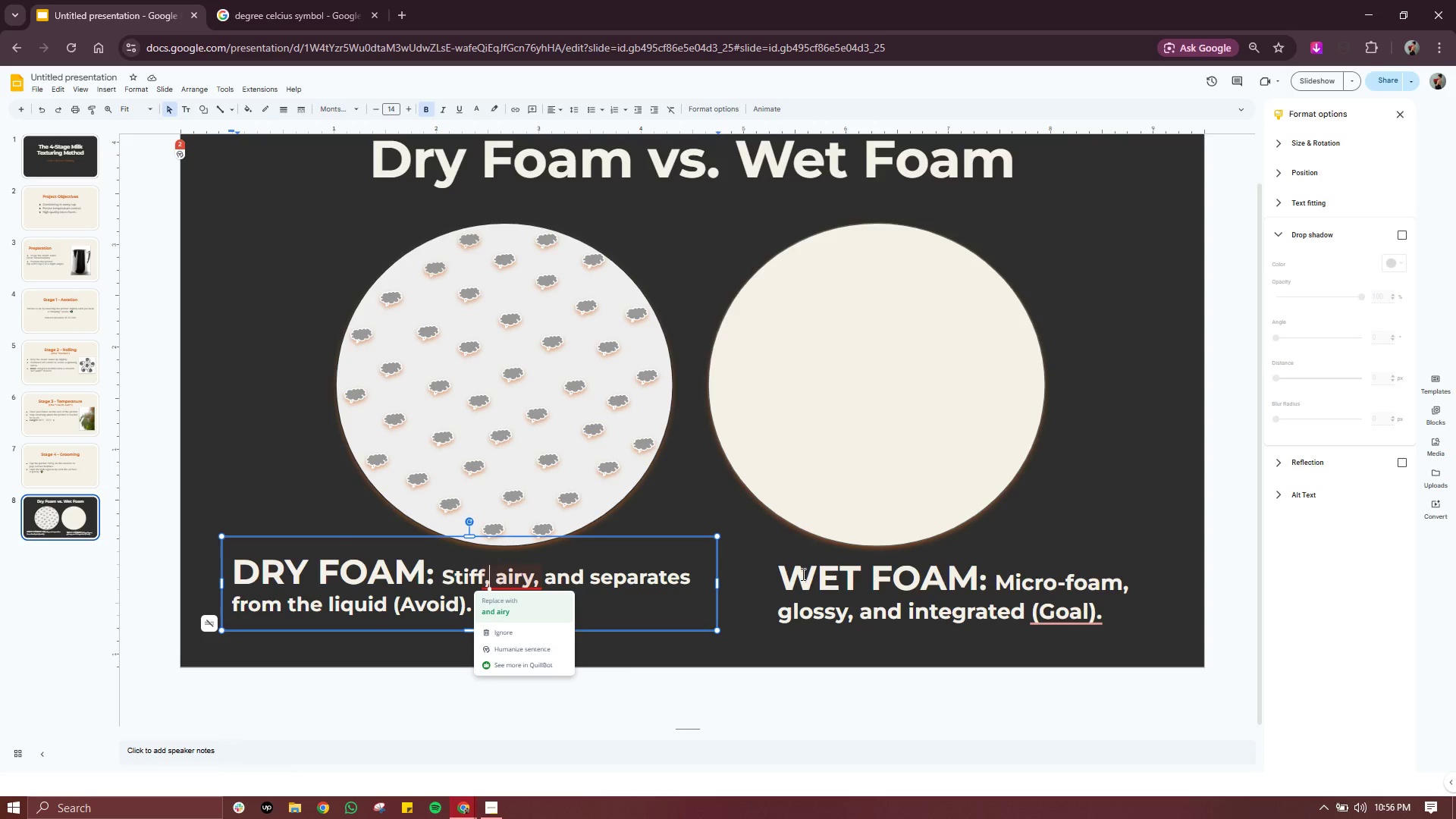 
left_click([1009, 625])
 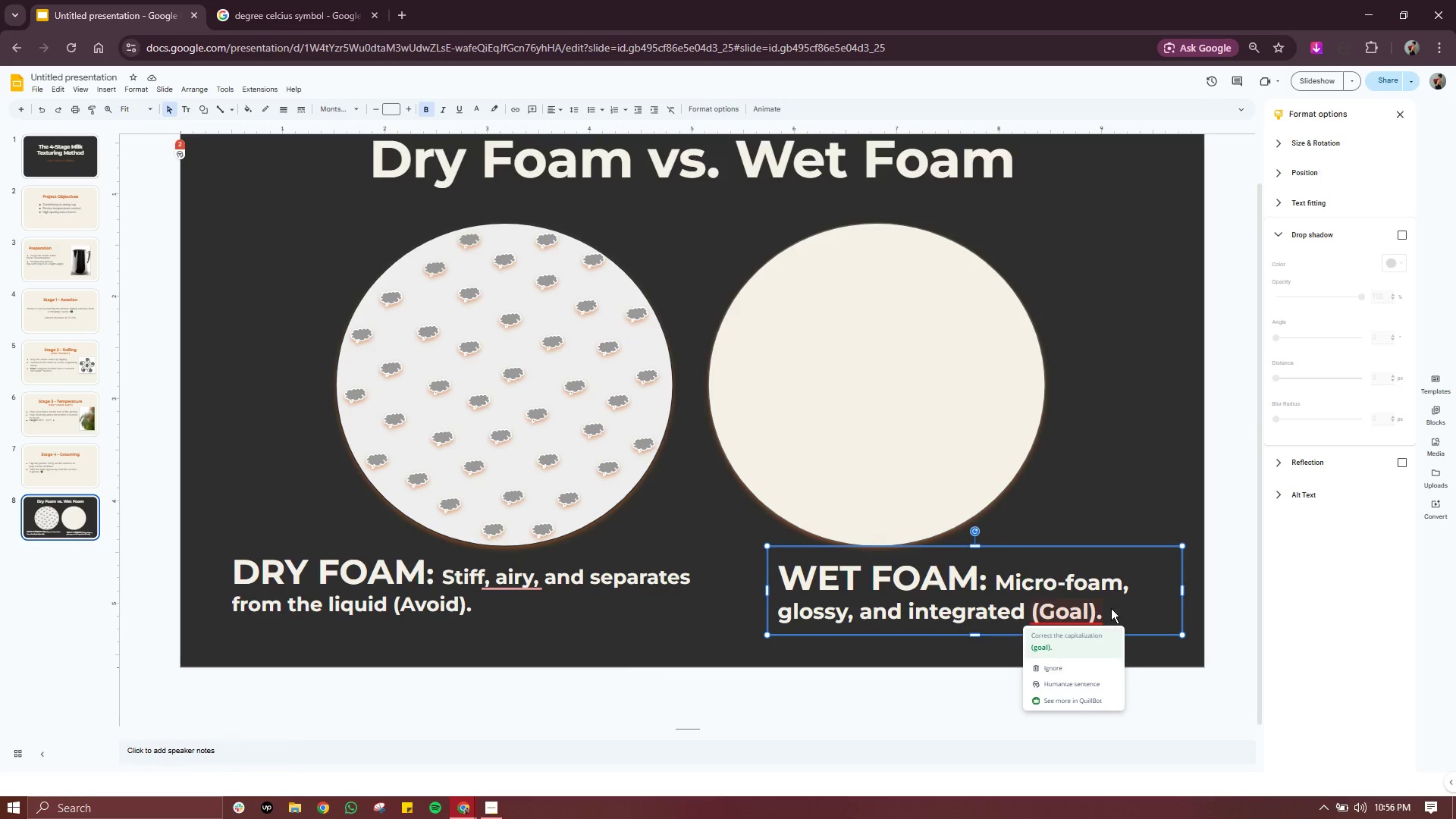 
left_click([1112, 607])
 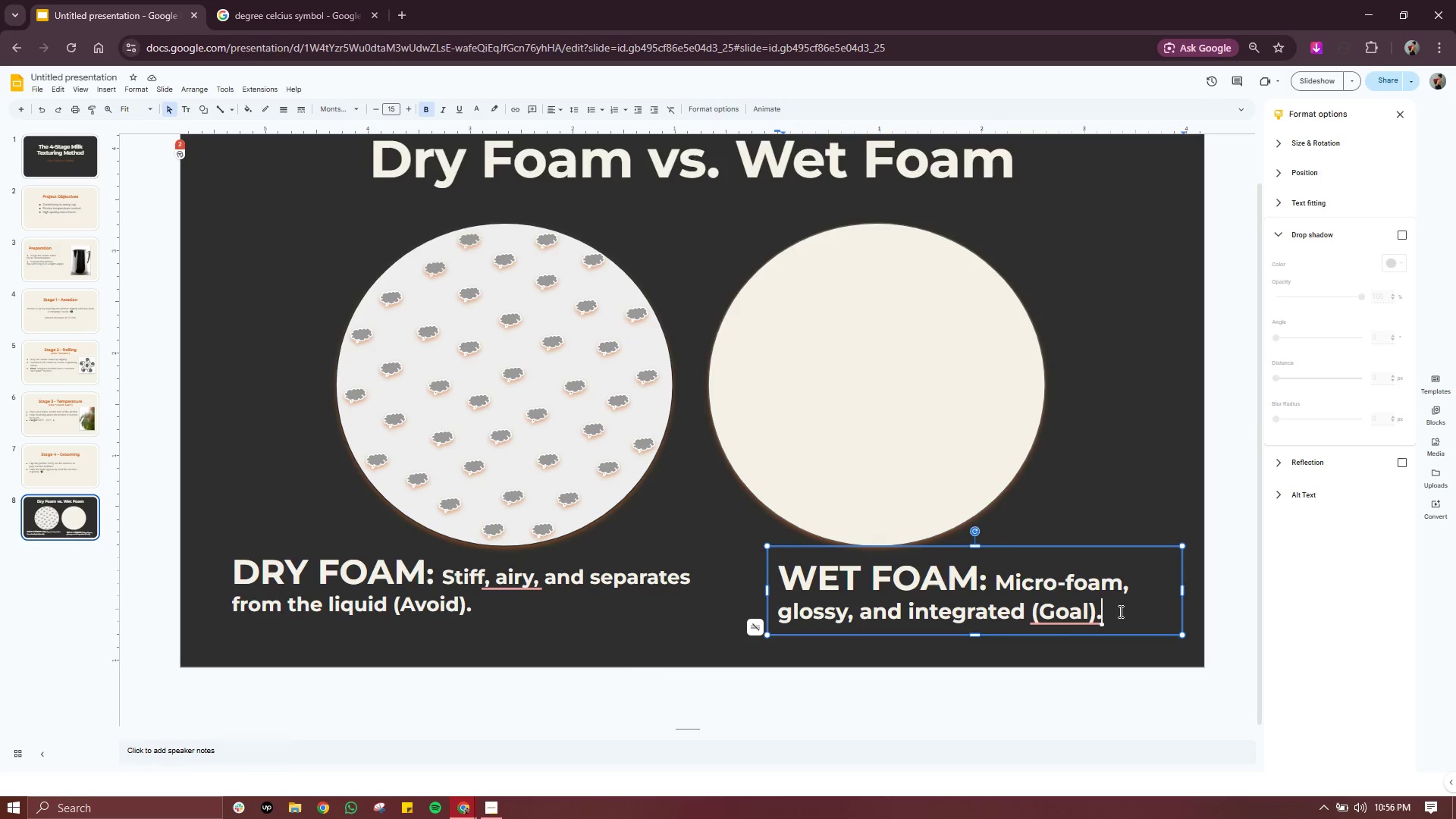 
left_click_drag(start_coordinate=[1119, 611], to_coordinate=[995, 577])
 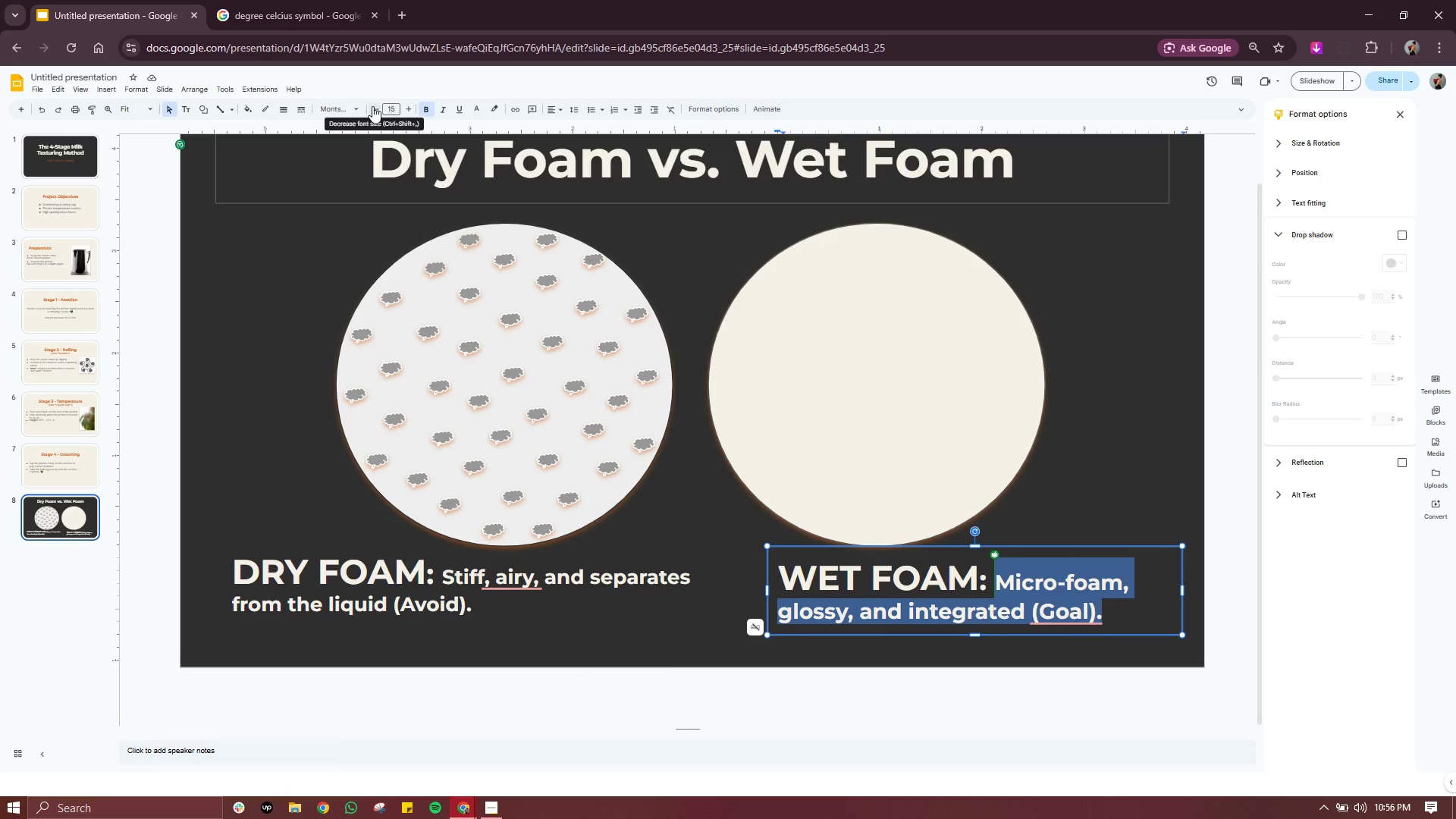 
left_click([372, 106])
 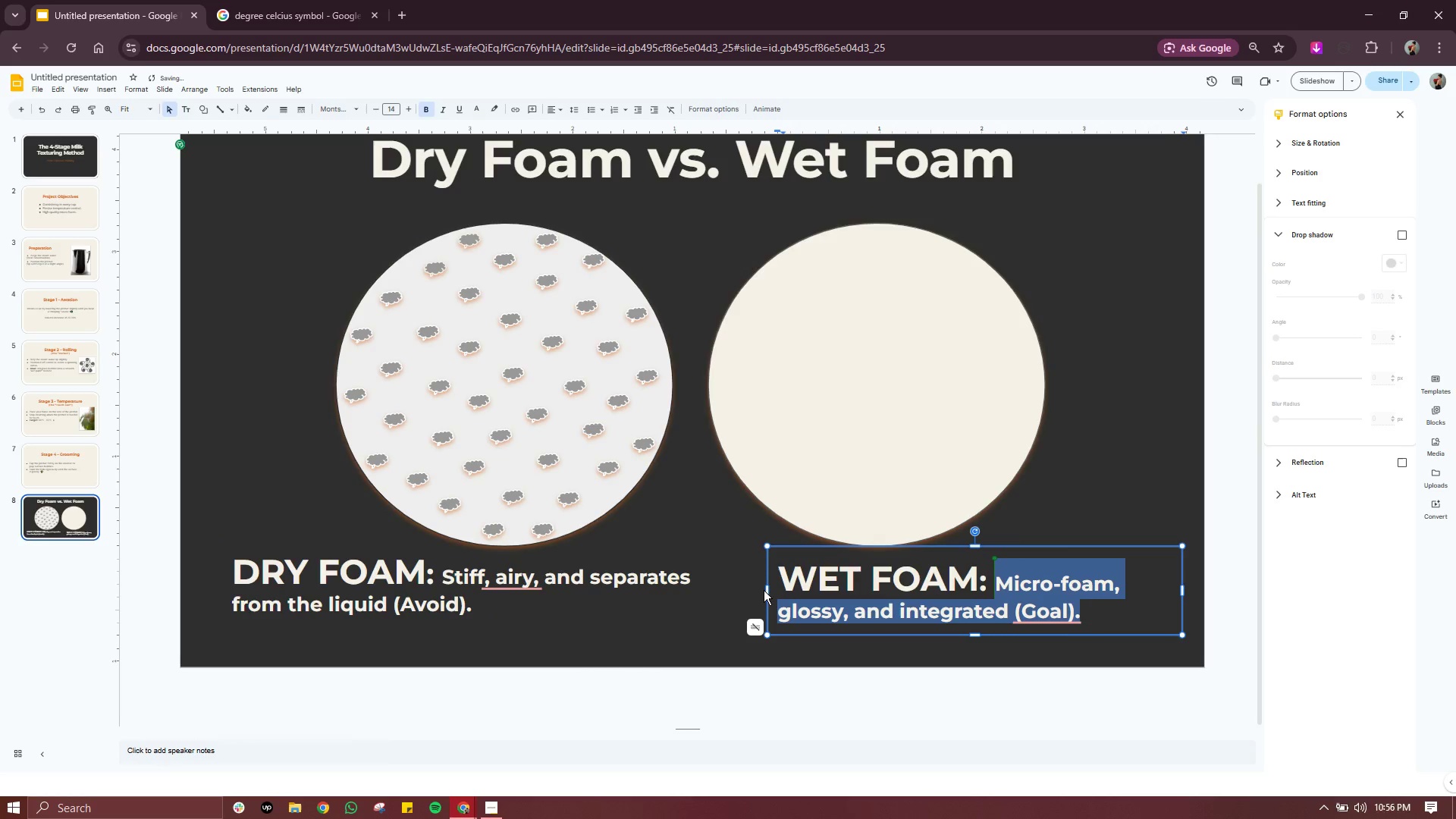 
left_click_drag(start_coordinate=[767, 590], to_coordinate=[733, 588])
 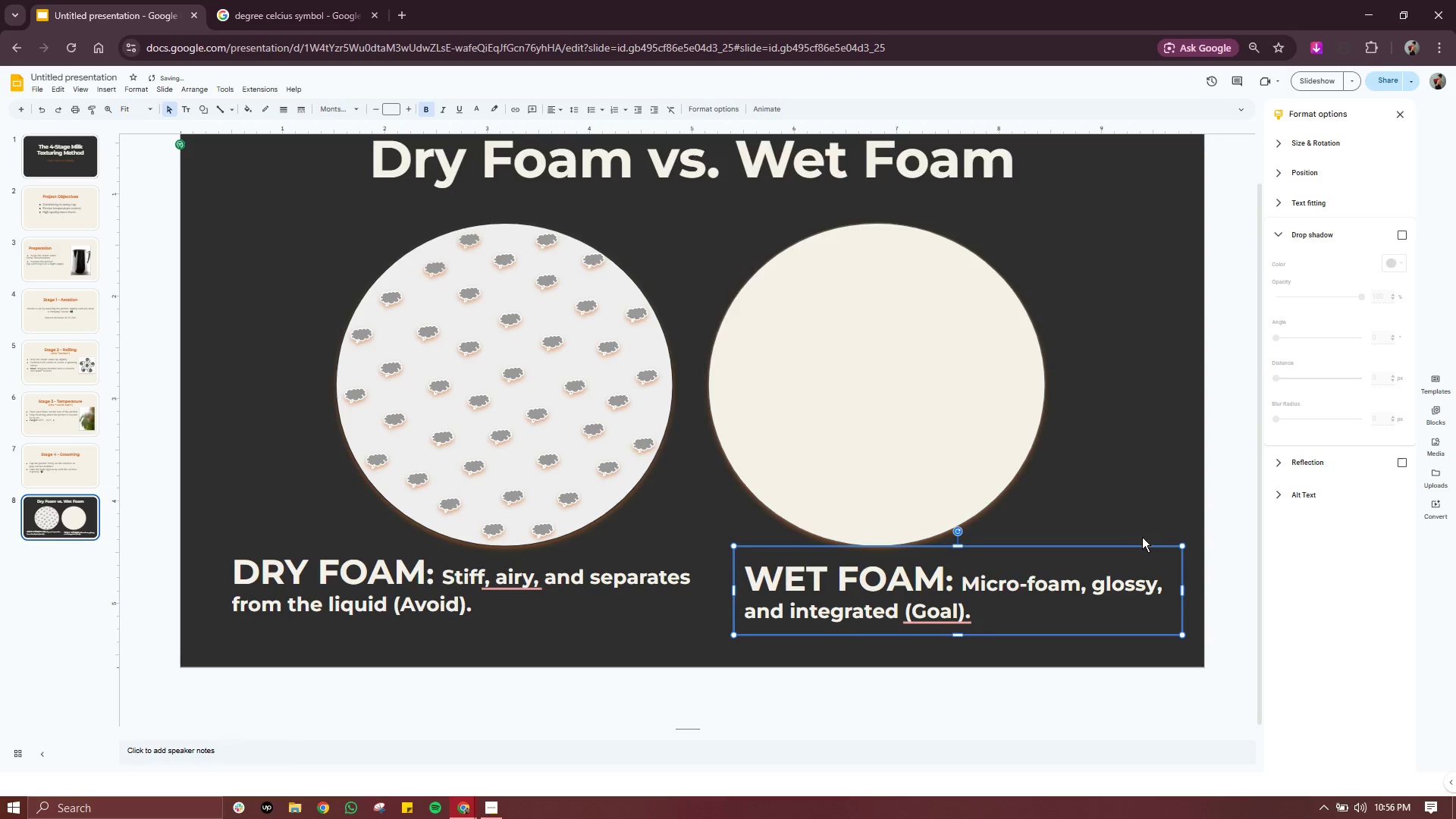 
left_click([1164, 494])
 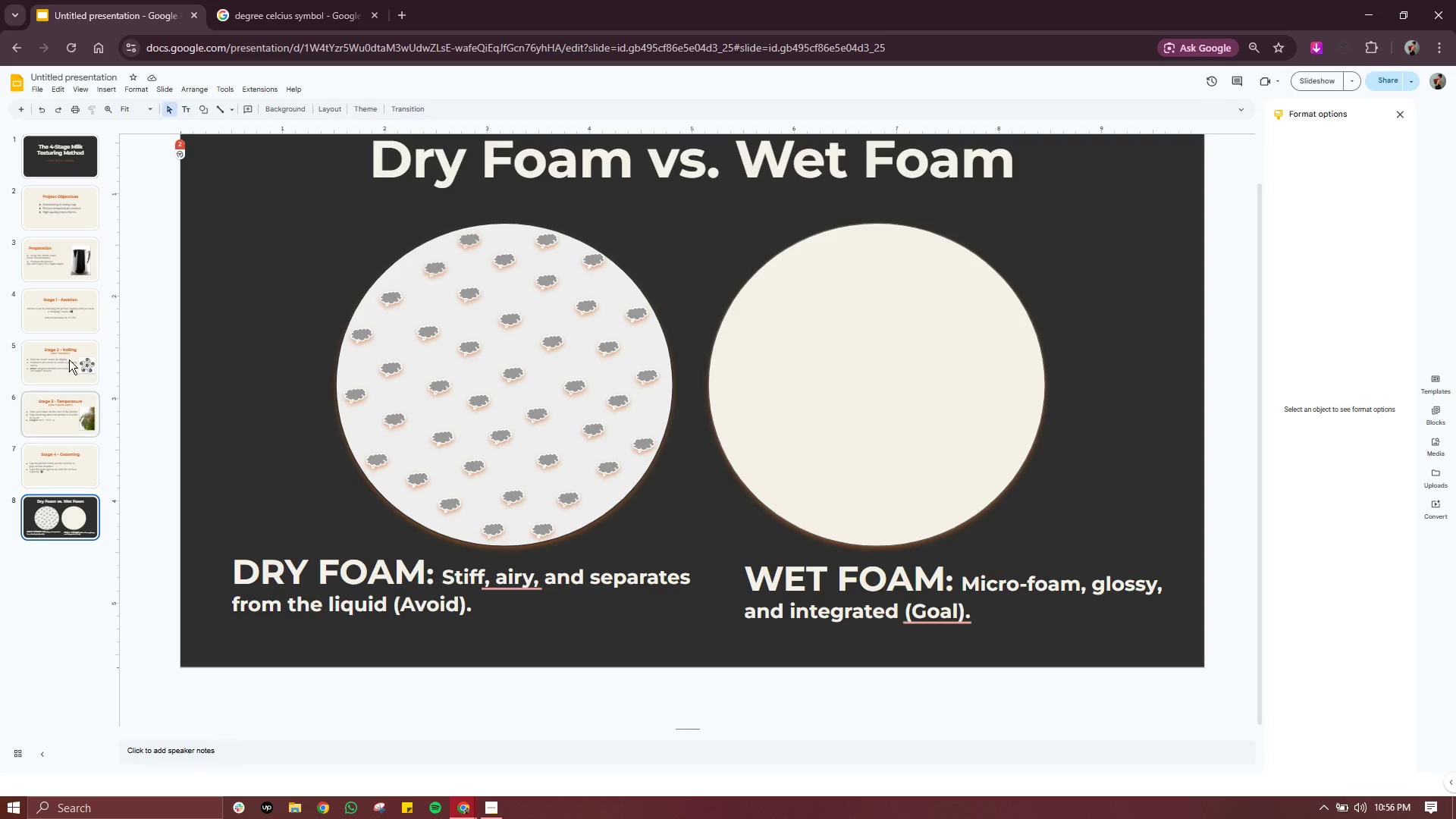 
wait(13.06)
 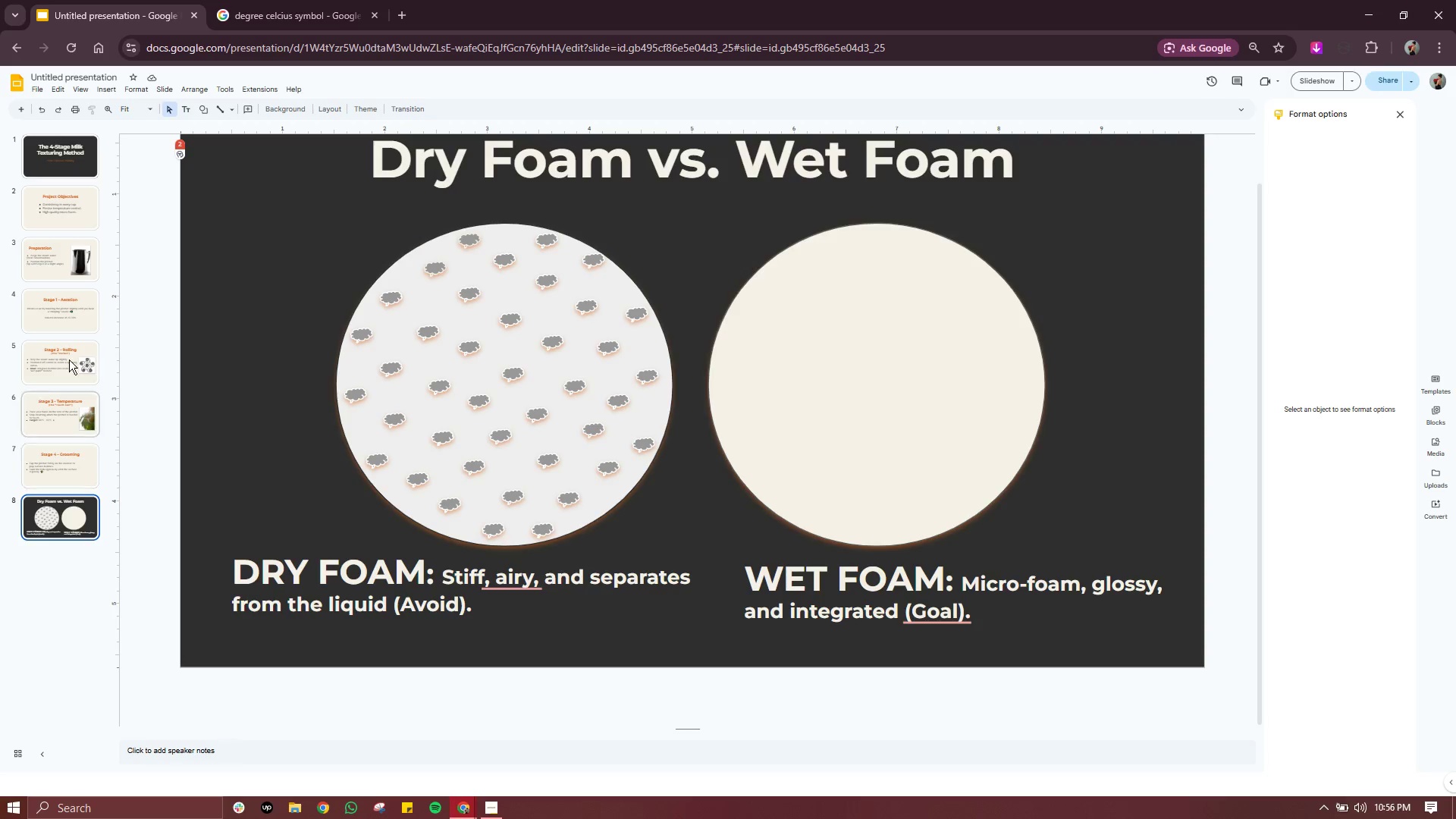 
right_click([78, 471])
 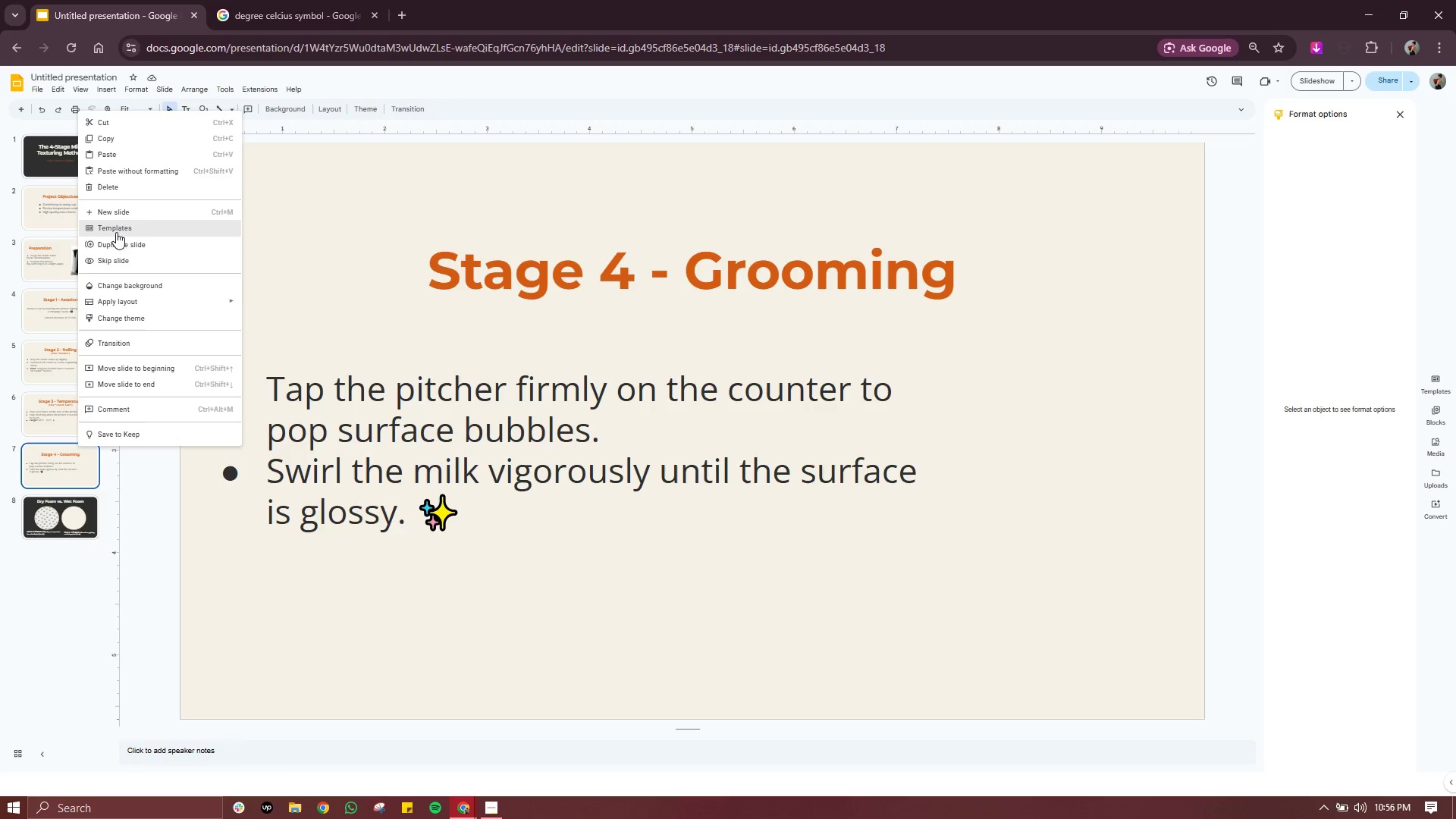 
left_click([115, 245])
 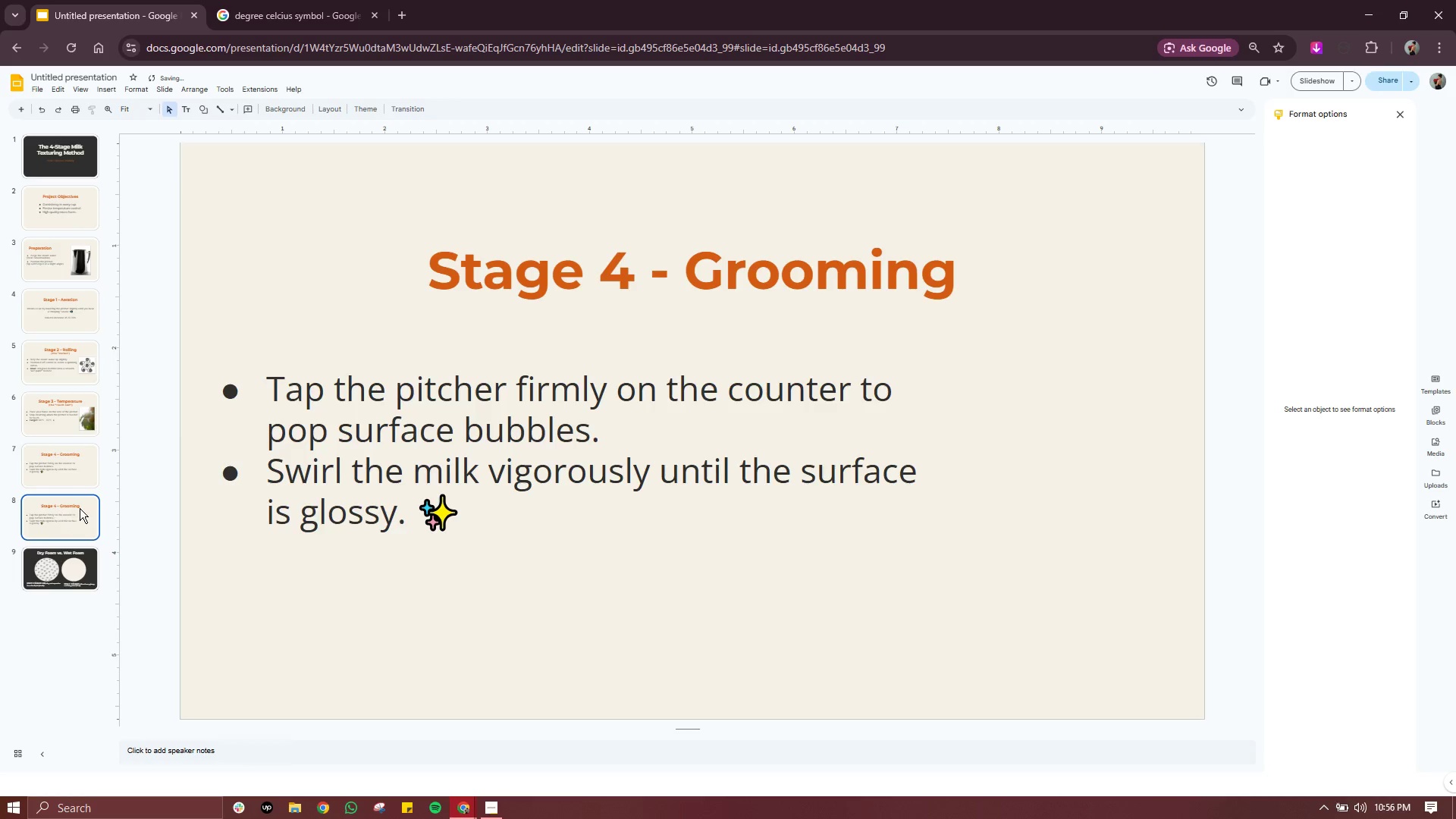 
left_click_drag(start_coordinate=[80, 507], to_coordinate=[74, 613])
 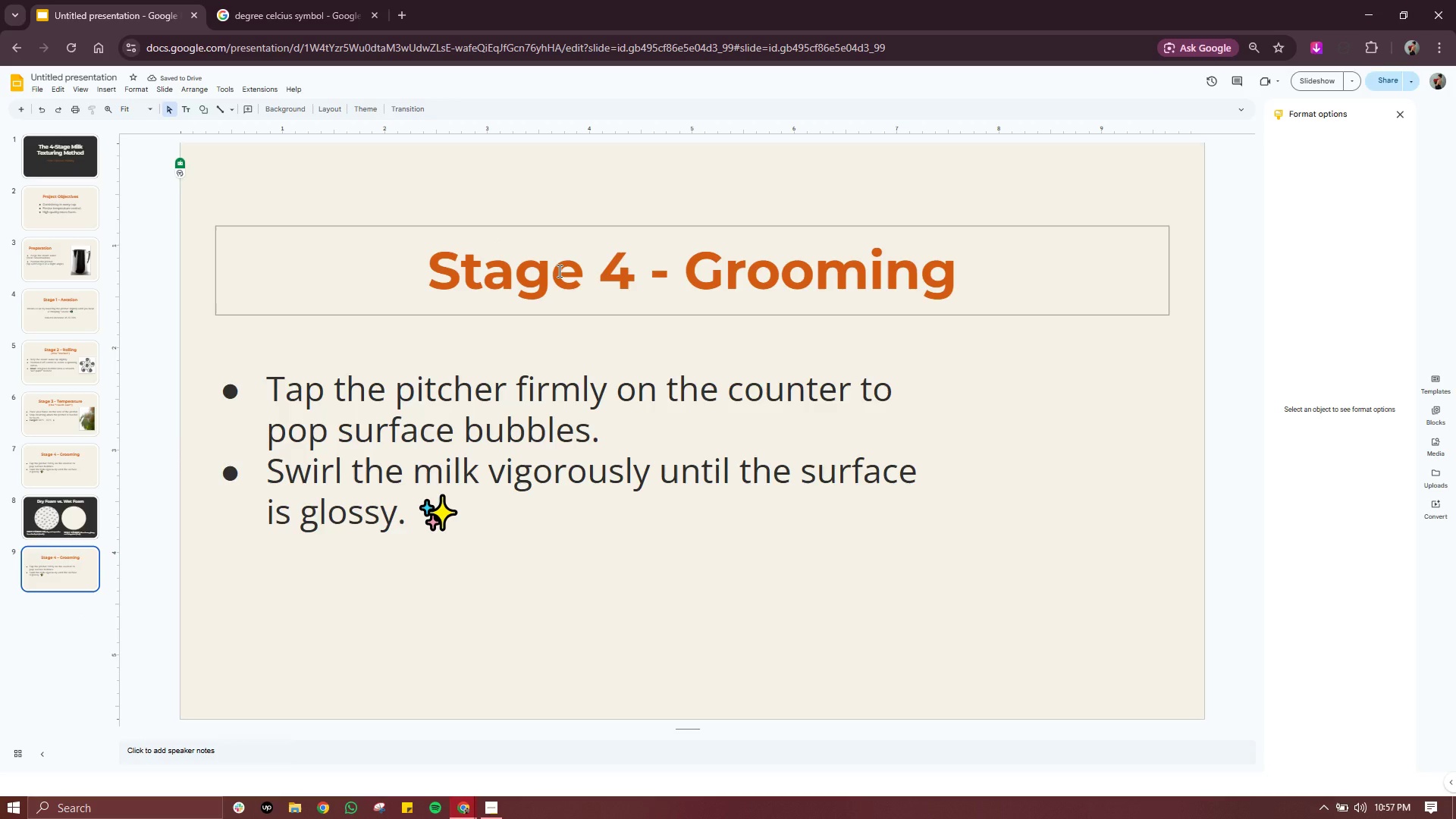 
wait(5.75)
 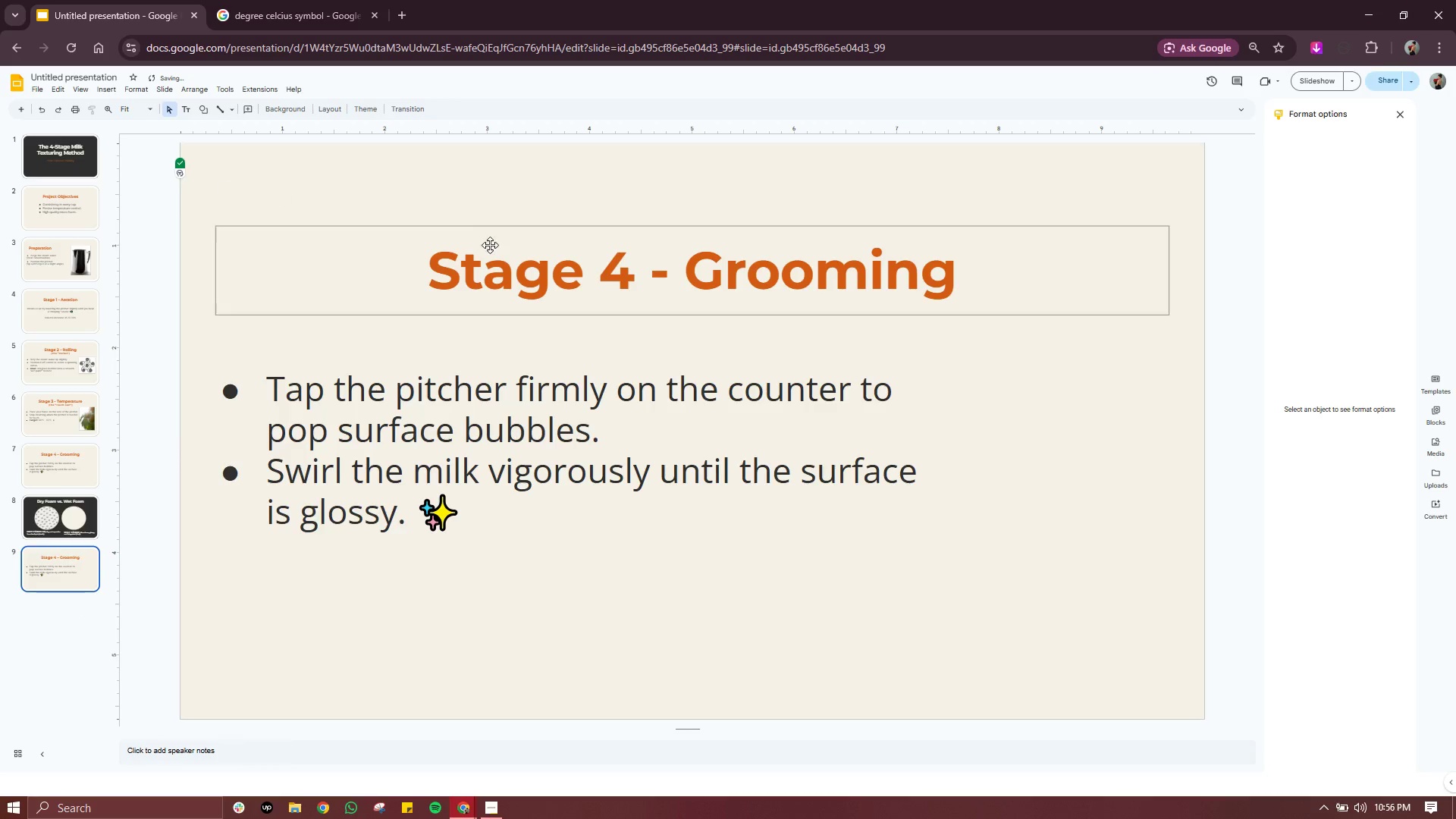 
left_click([871, 174])
 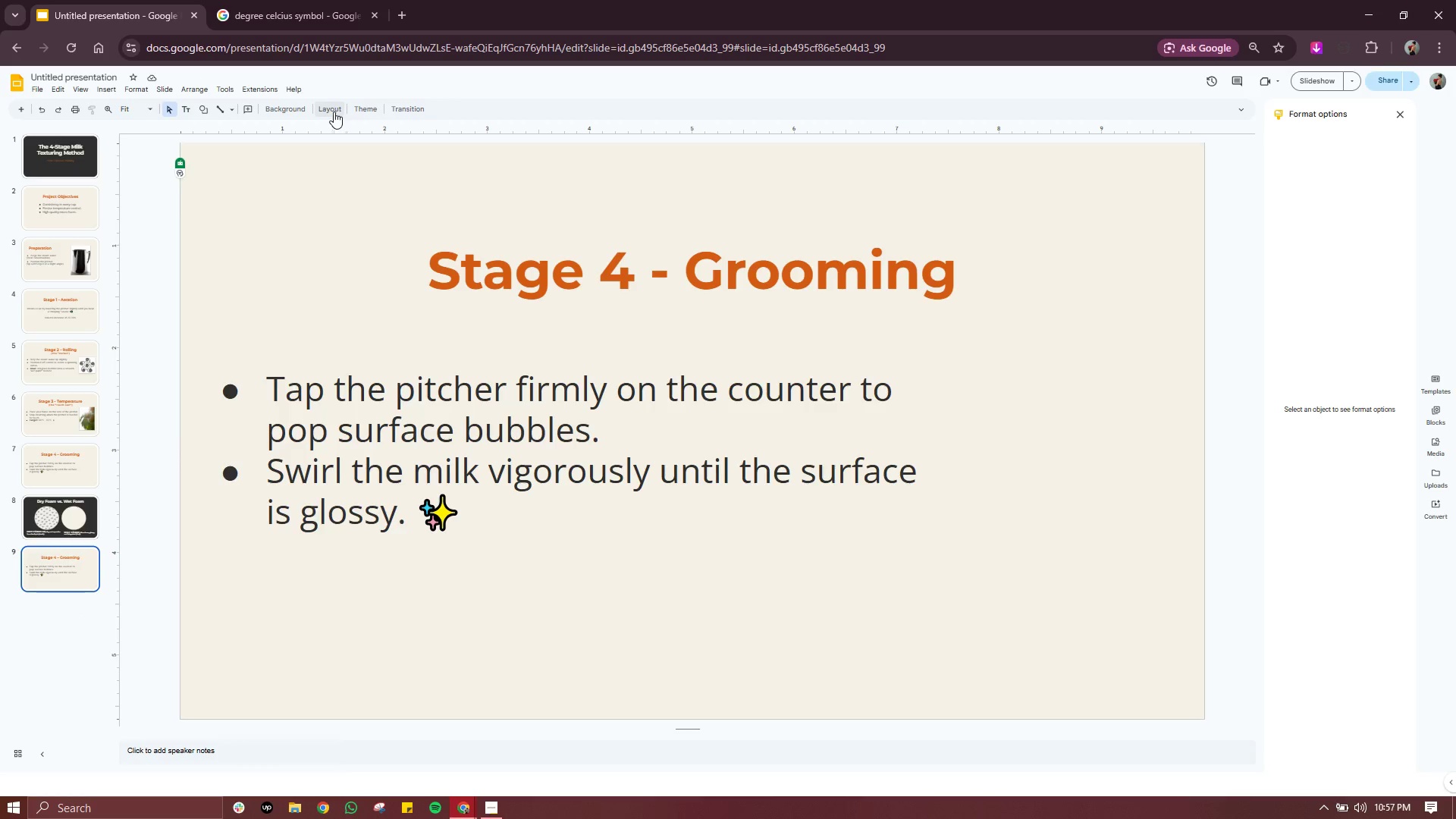 
left_click([285, 111])
 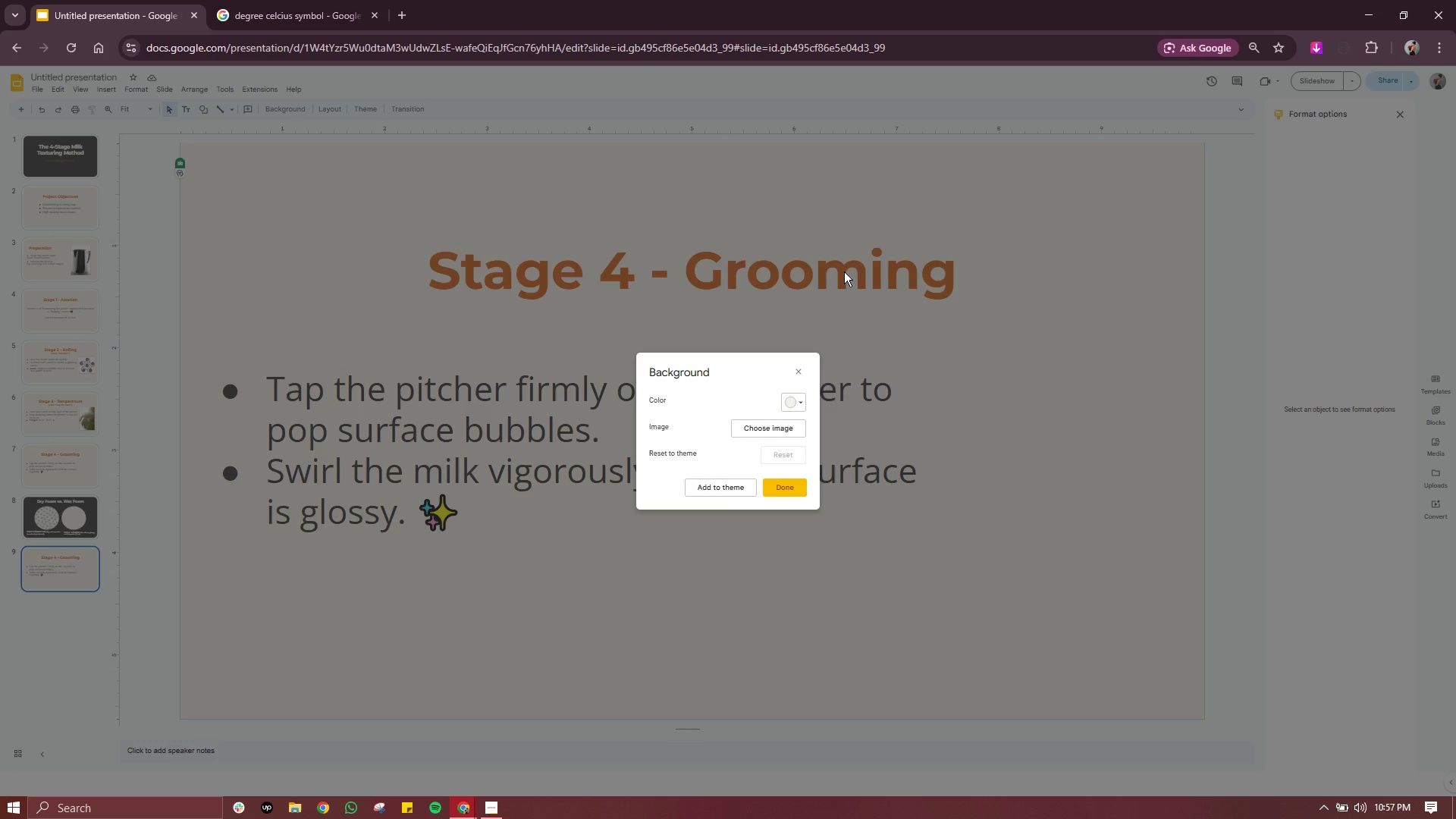 
double_click([844, 271])
 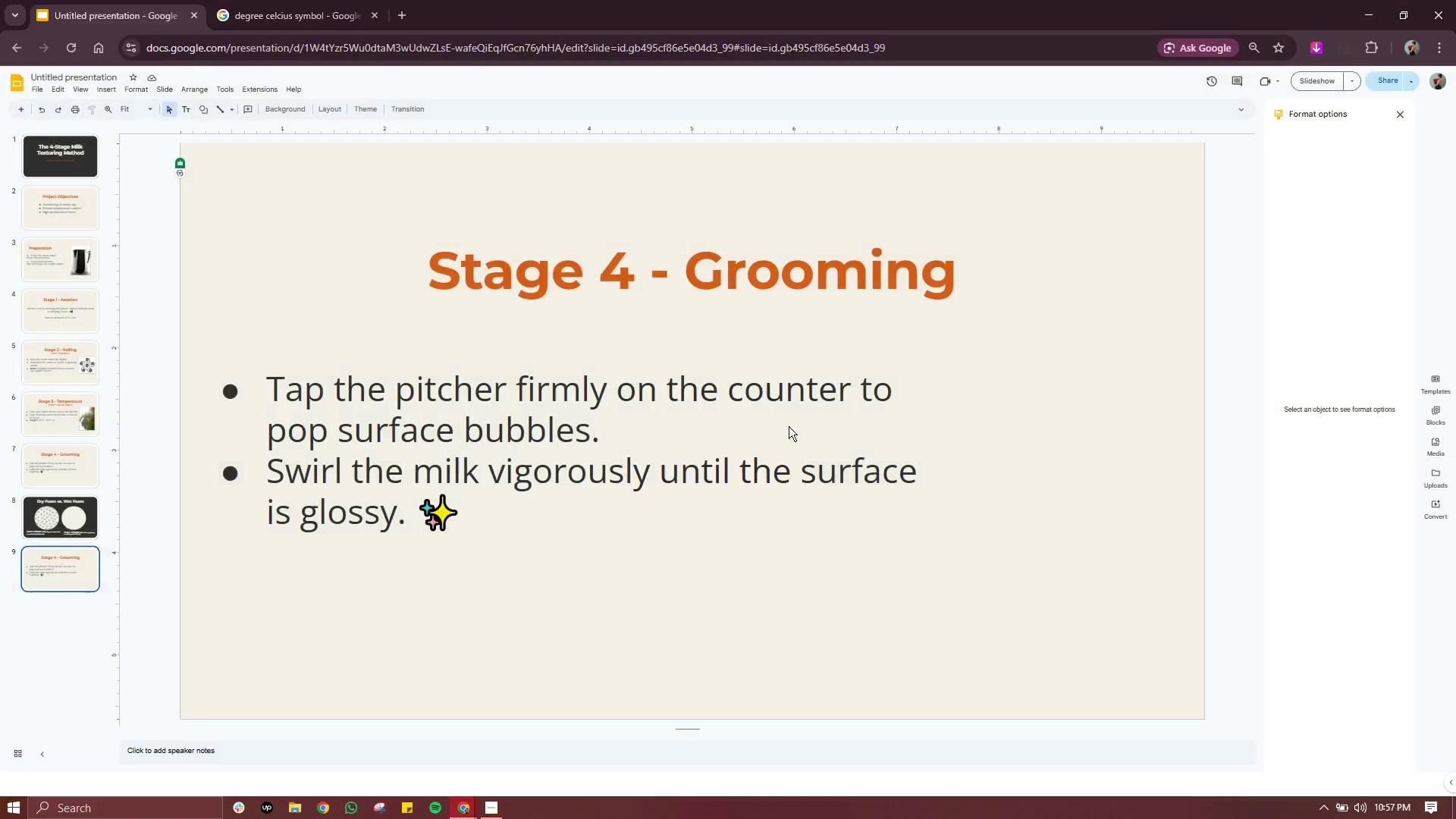 
double_click([753, 281])
 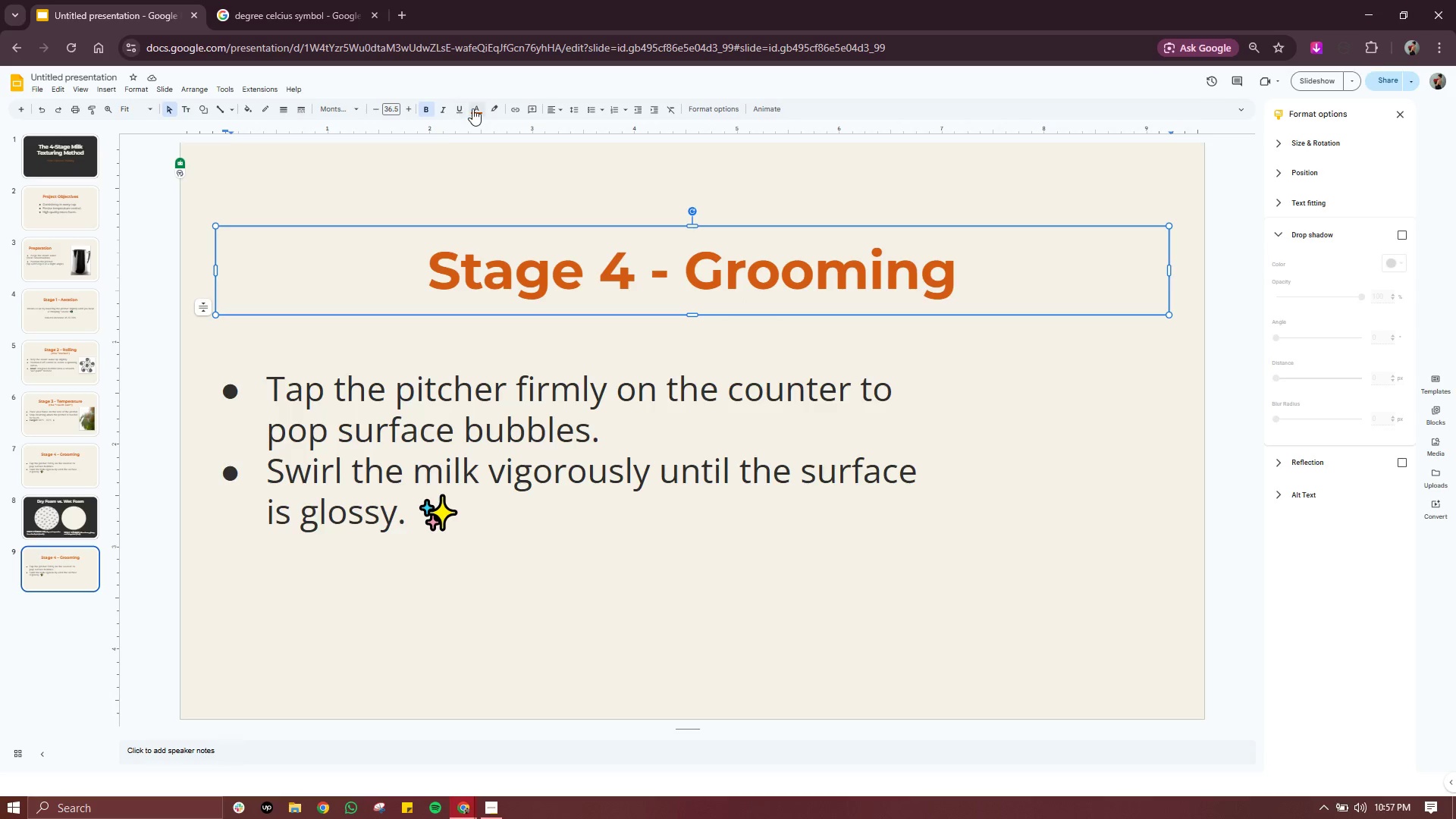 
left_click([475, 108])
 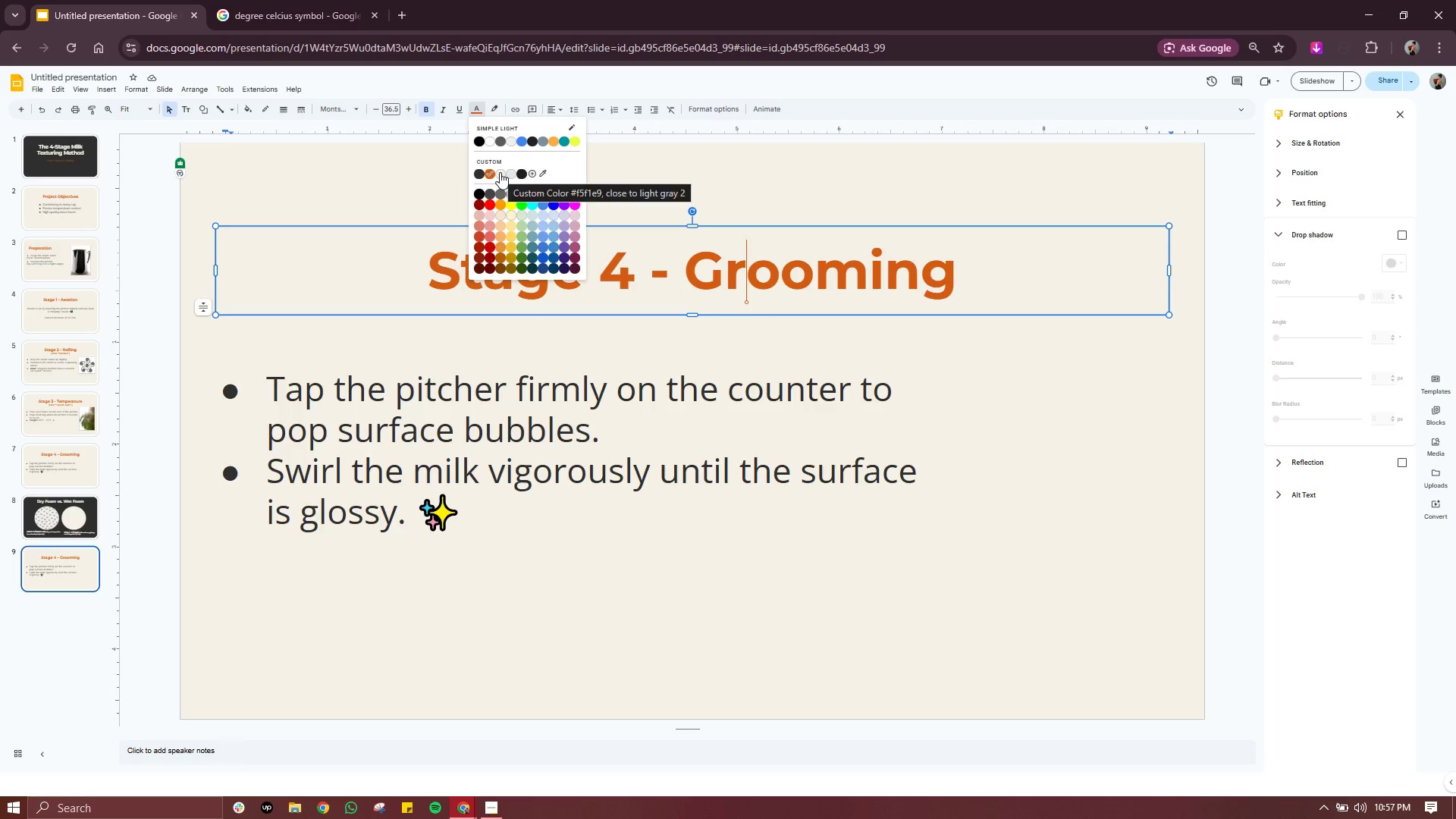 
left_click([500, 172])
 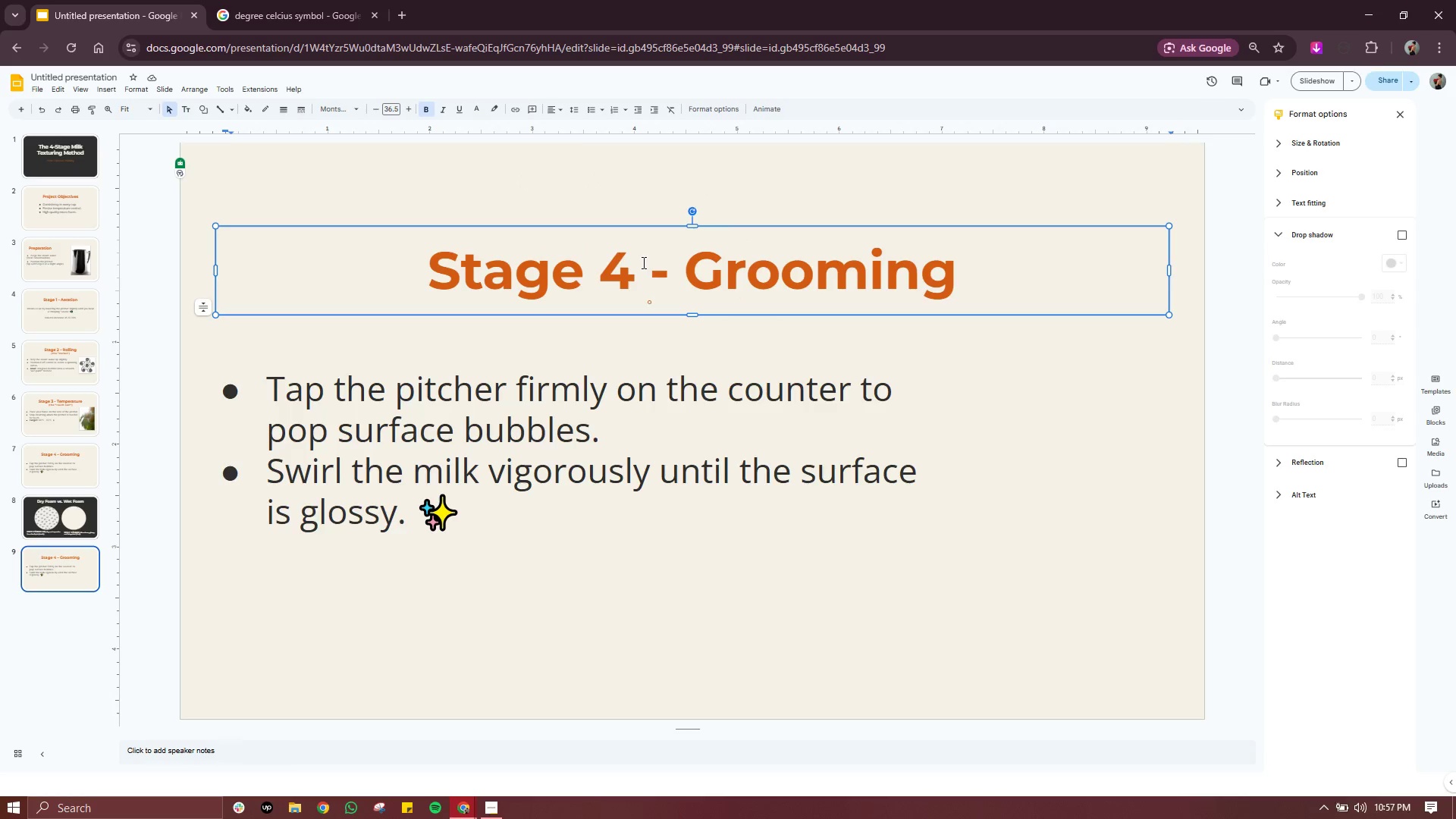 
double_click([642, 262])
 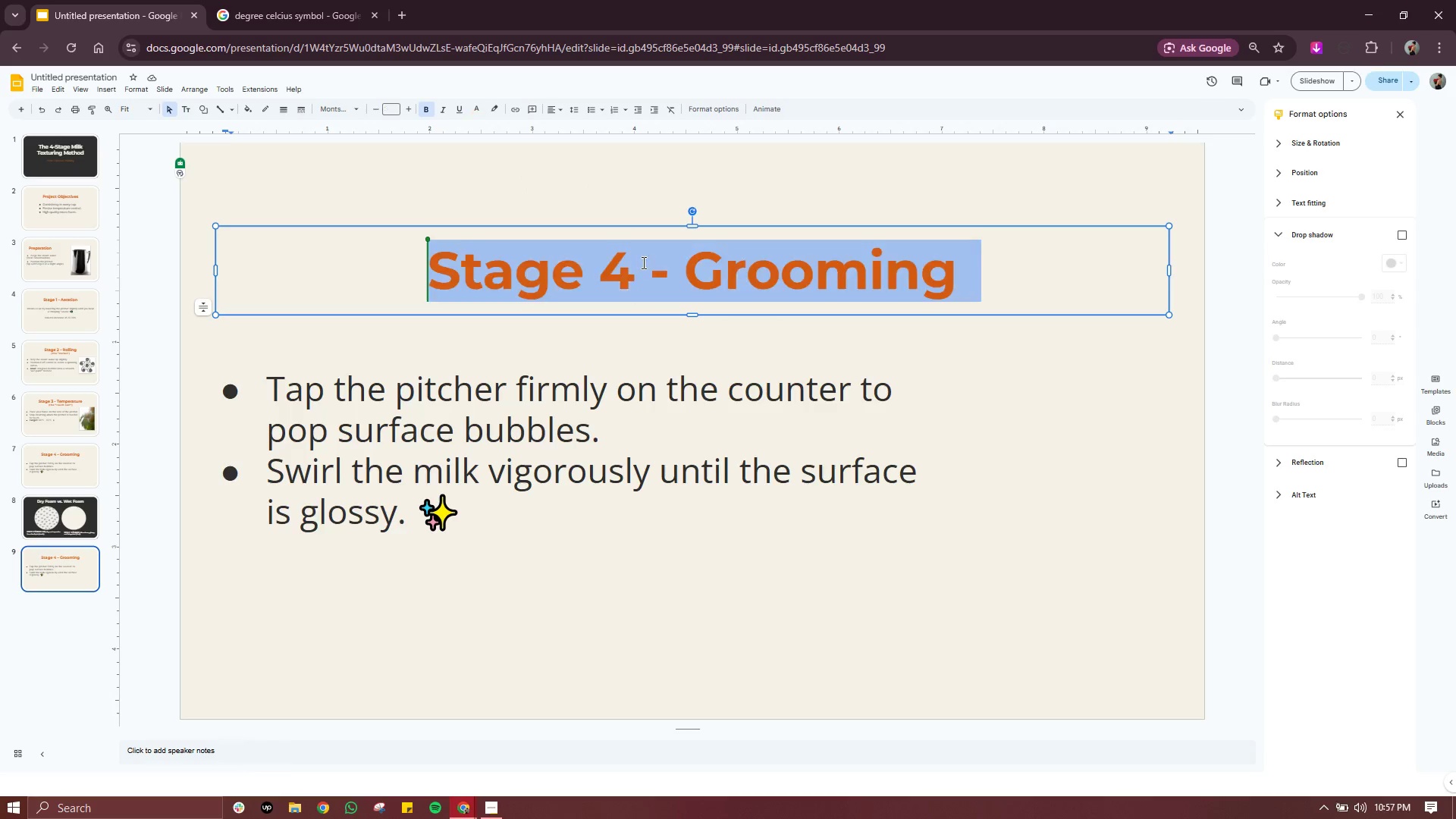 
triple_click([642, 262])
 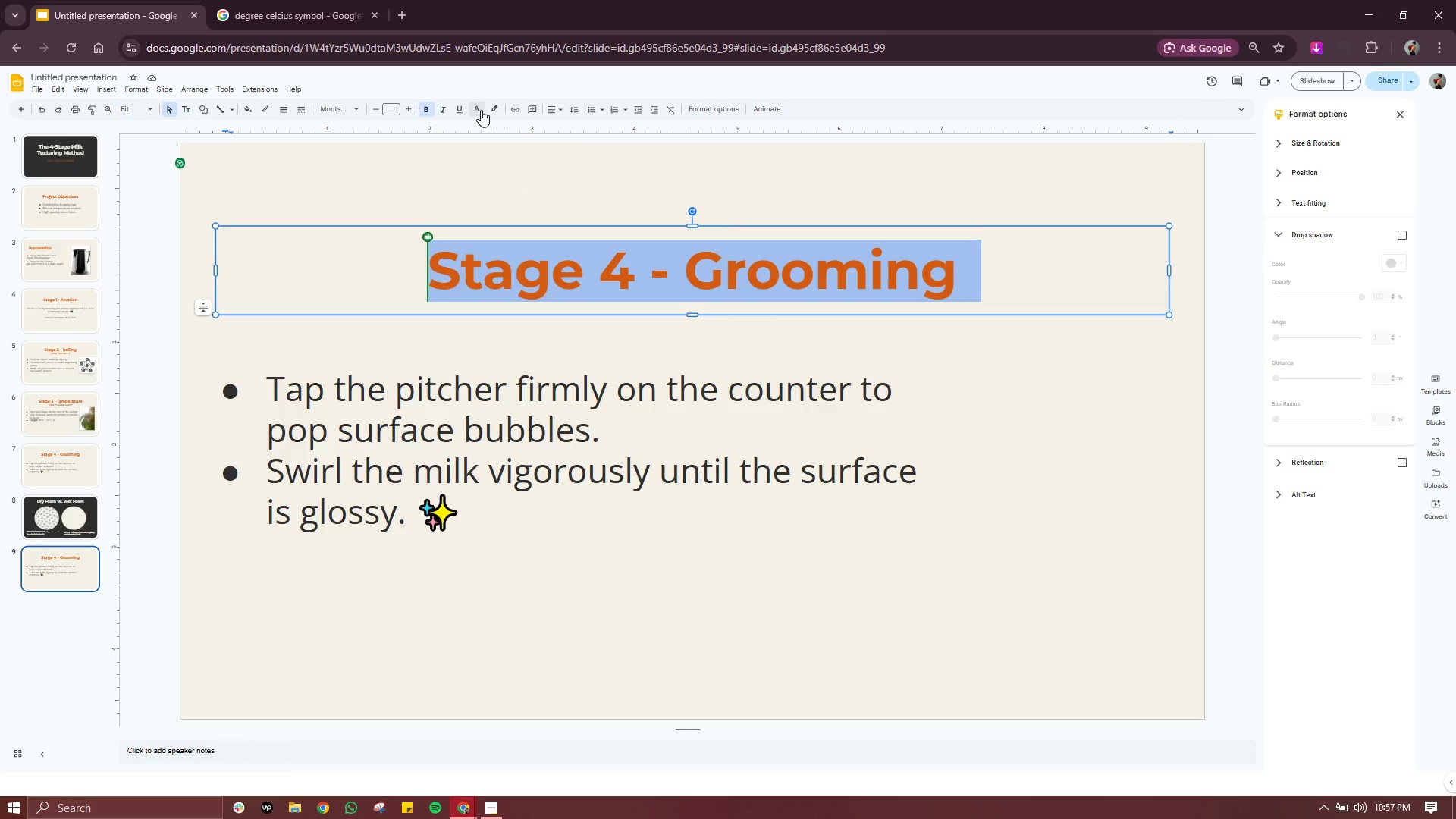 
left_click([481, 110])
 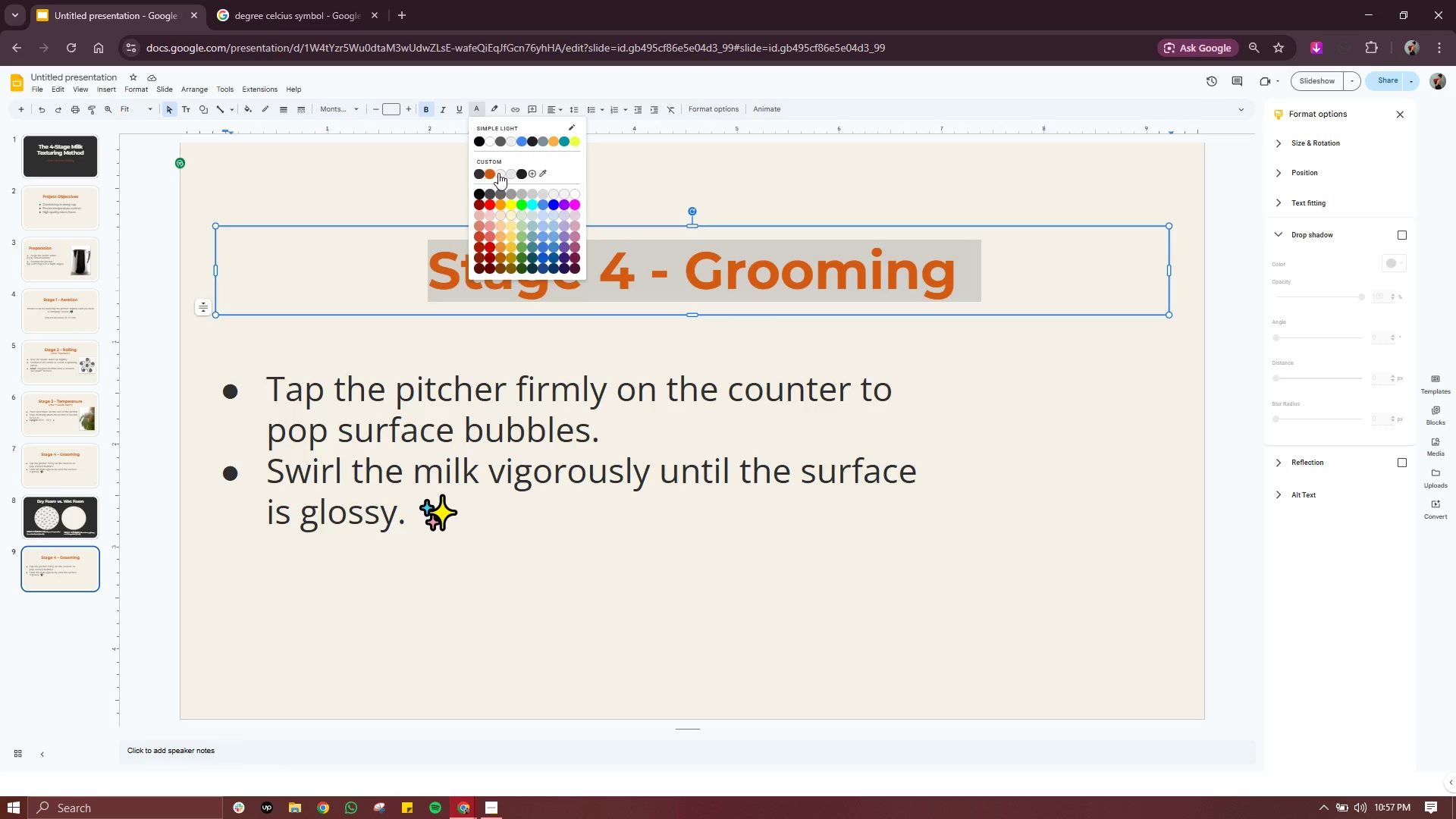 
left_click([498, 173])
 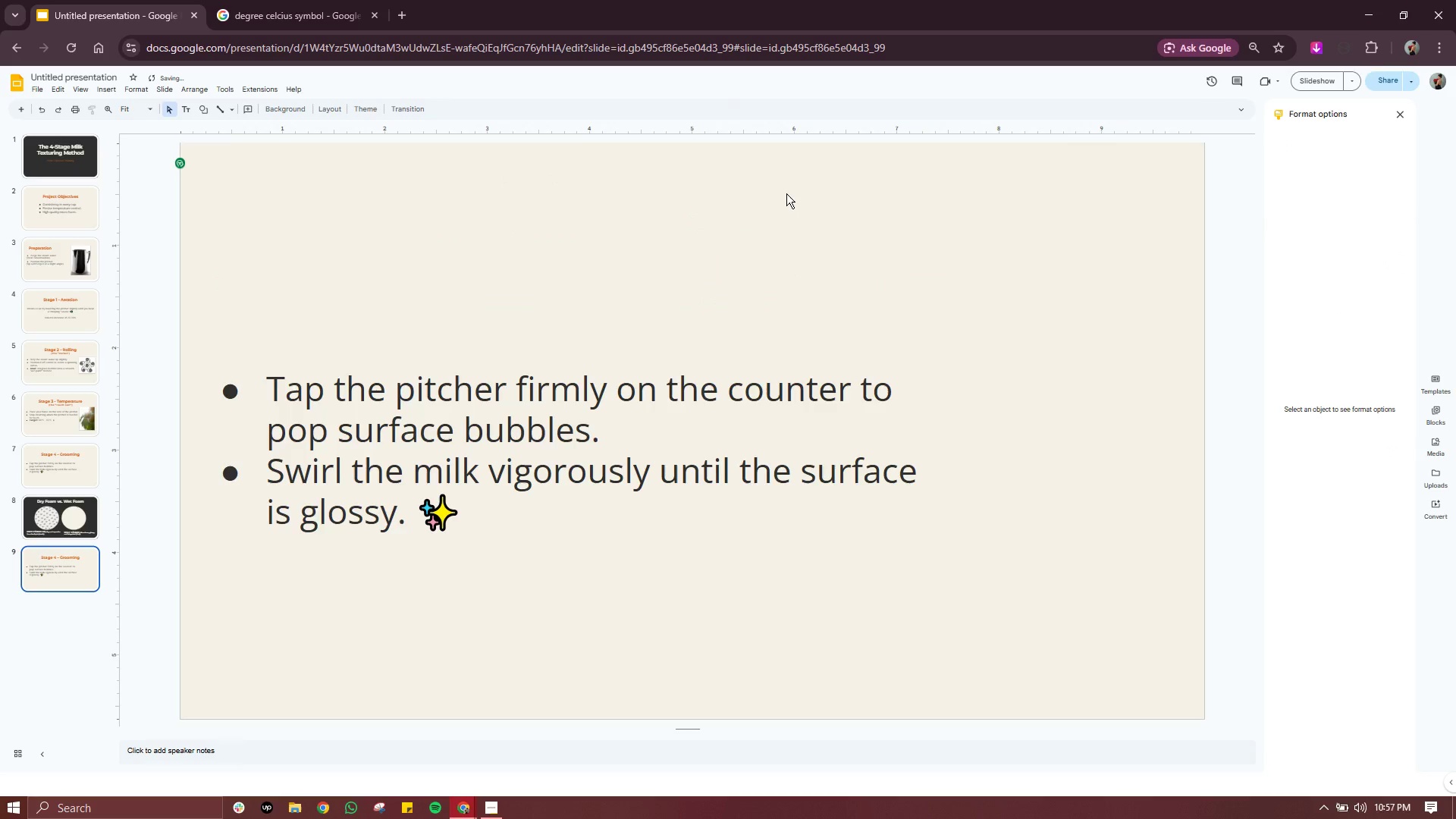 
left_click([786, 193])
 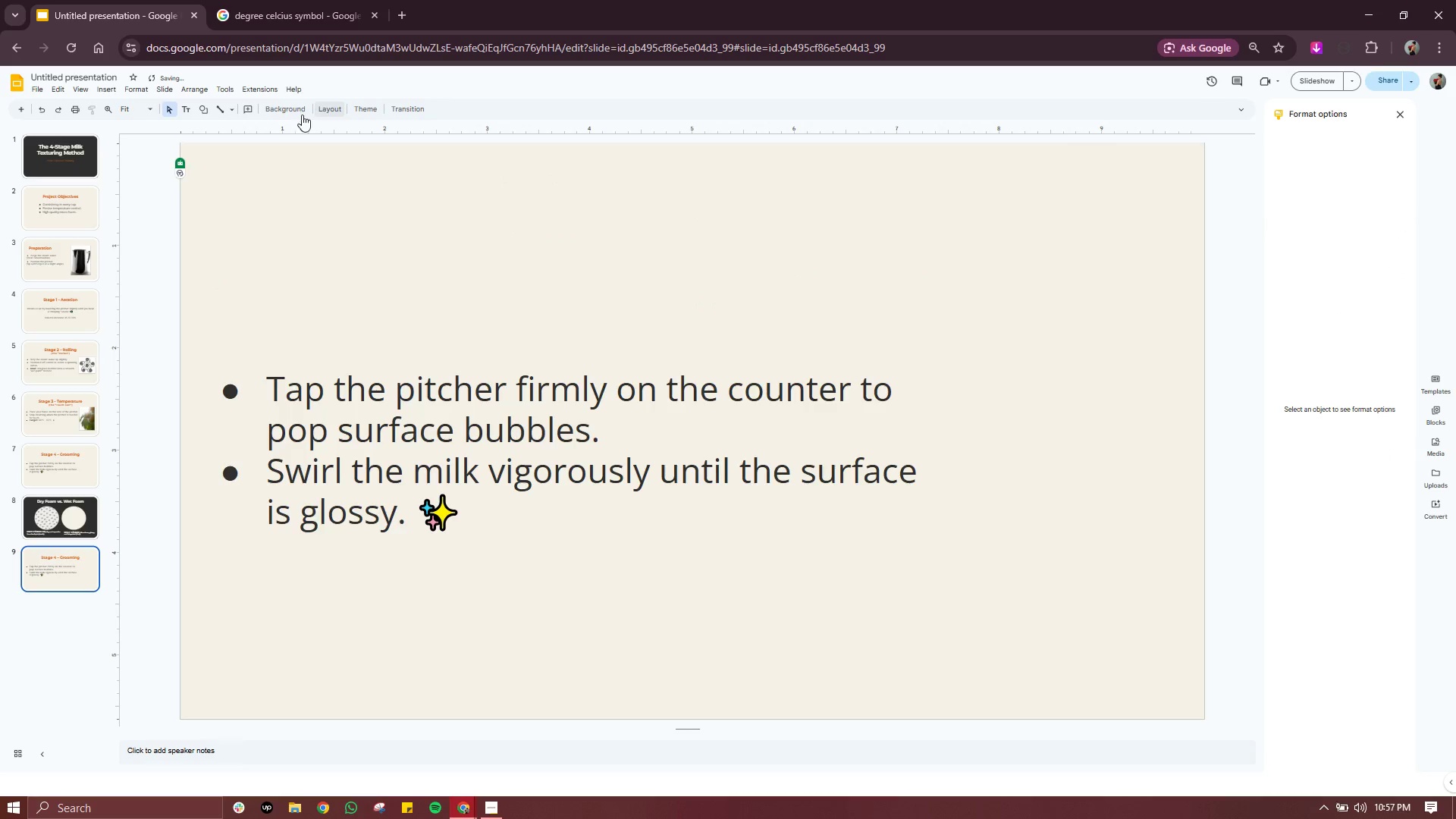 
left_click([294, 116])
 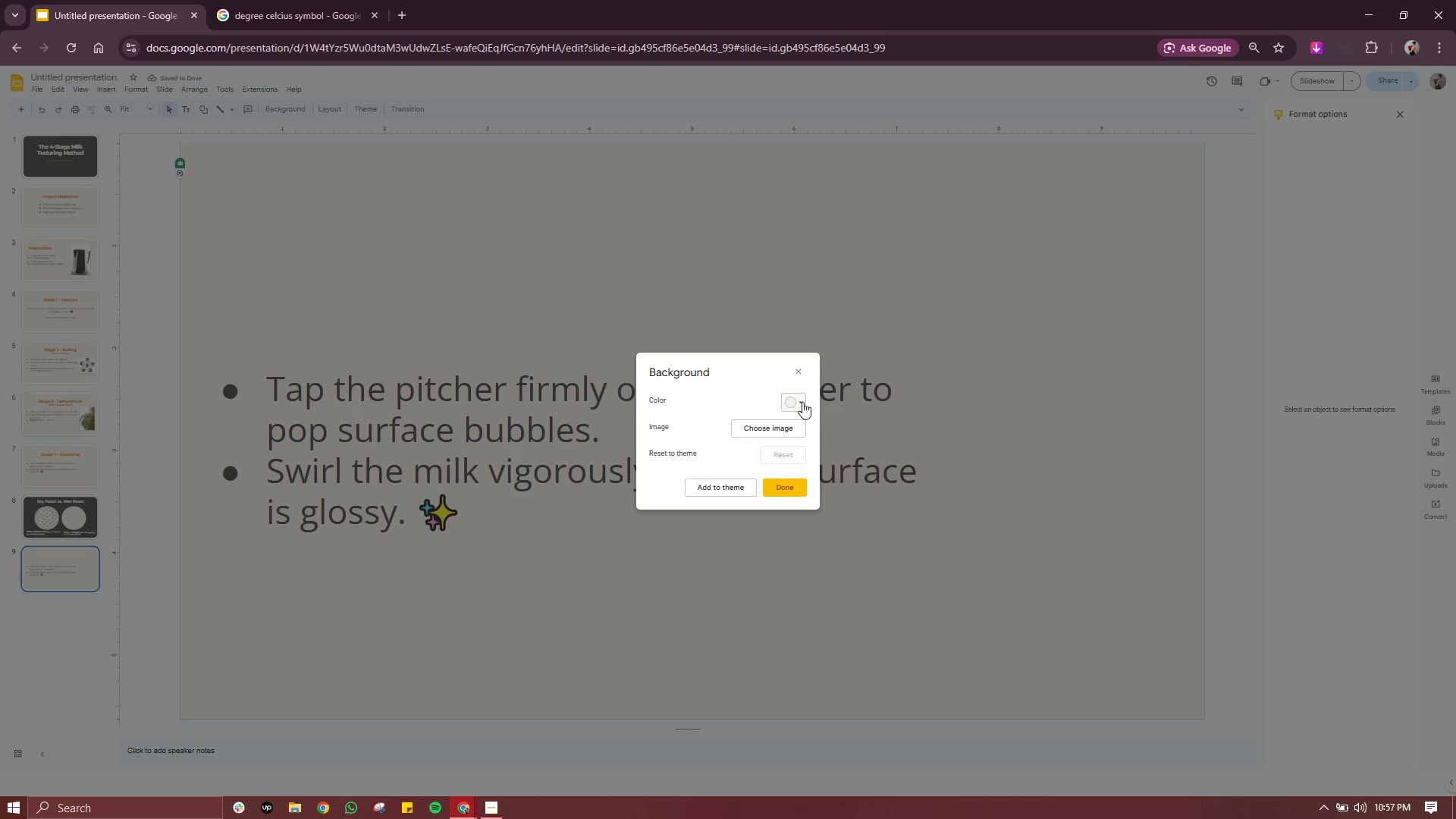 
left_click([802, 402])
 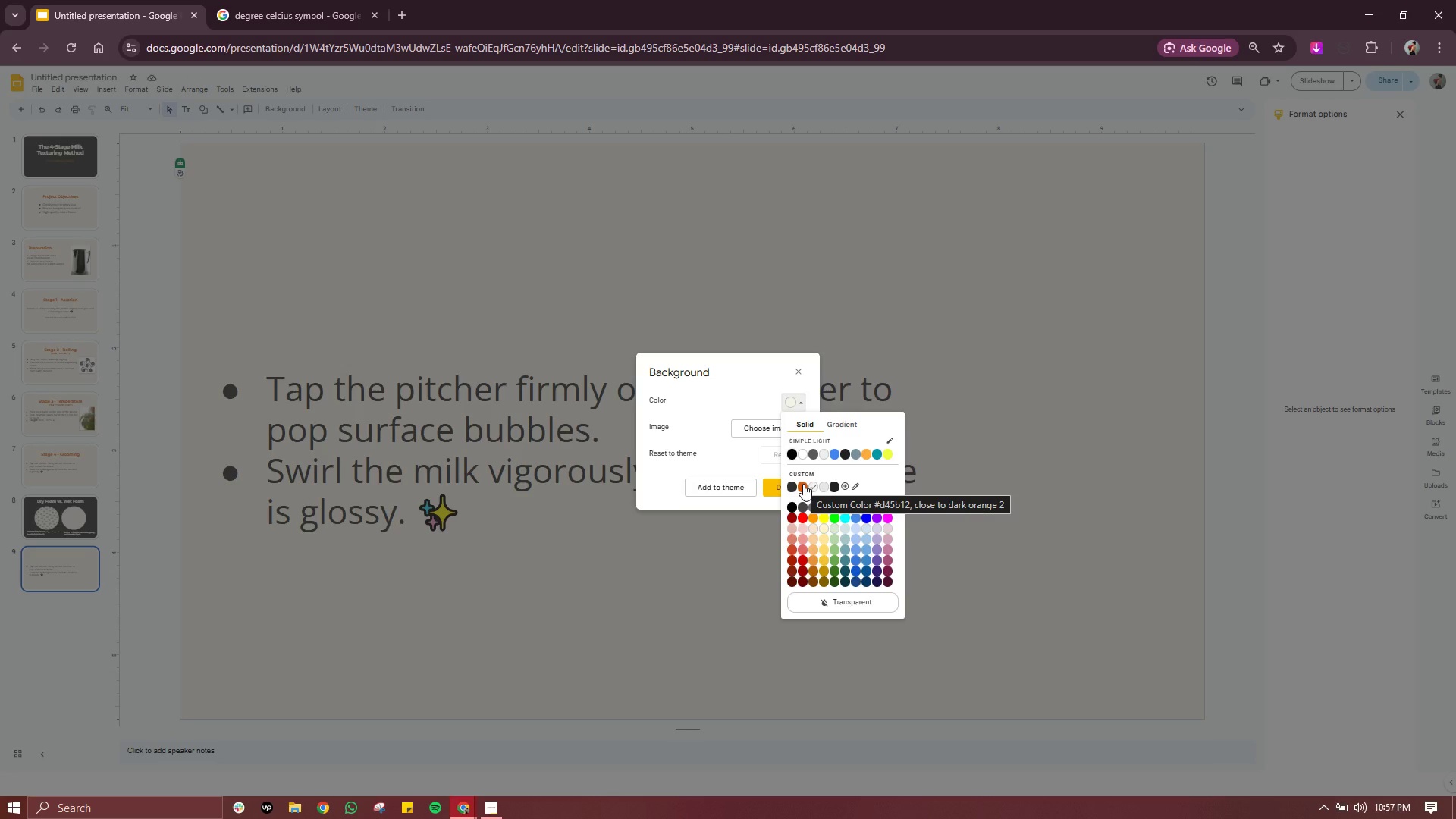 
left_click([803, 484])
 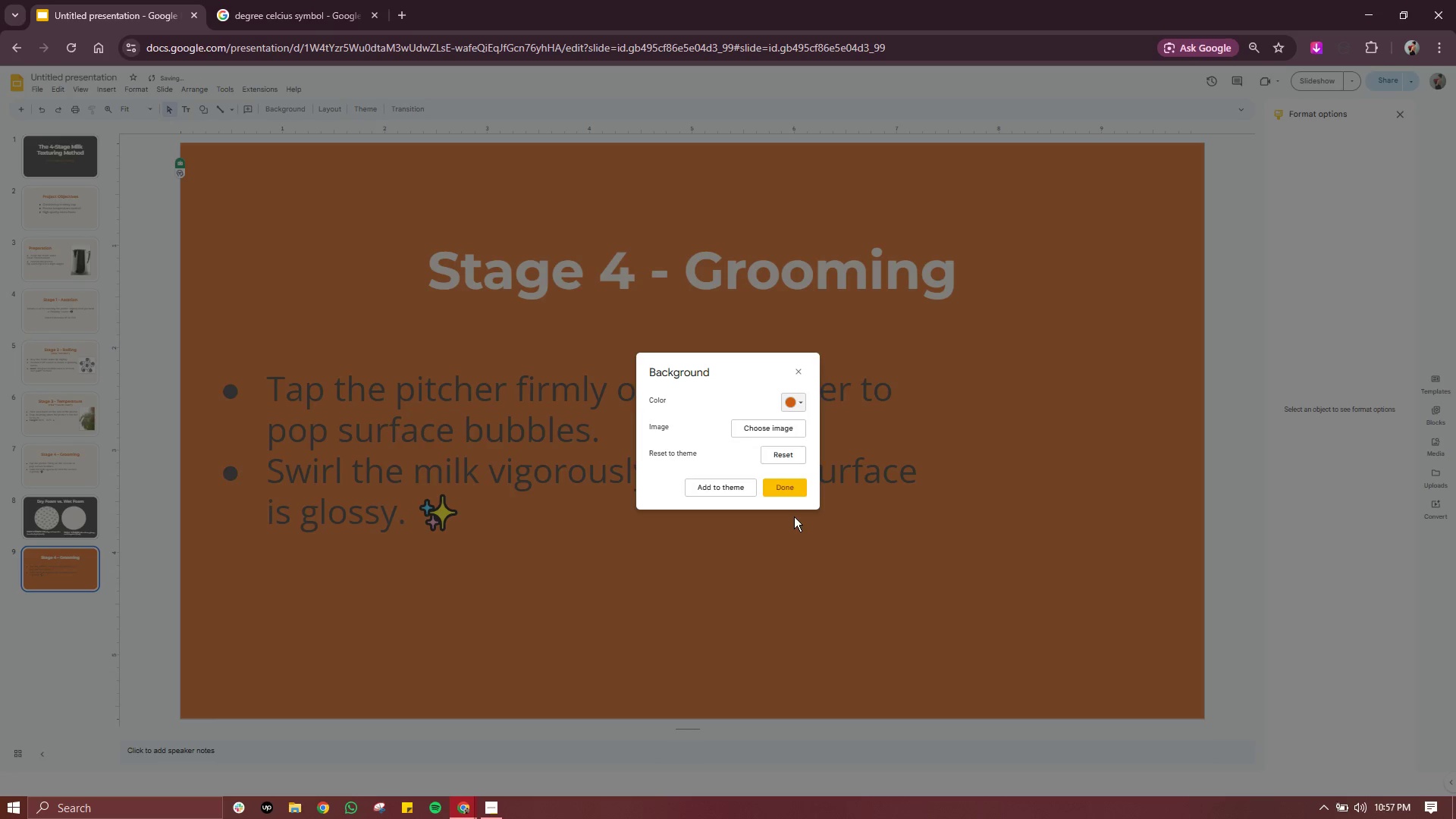 
left_click([794, 484])
 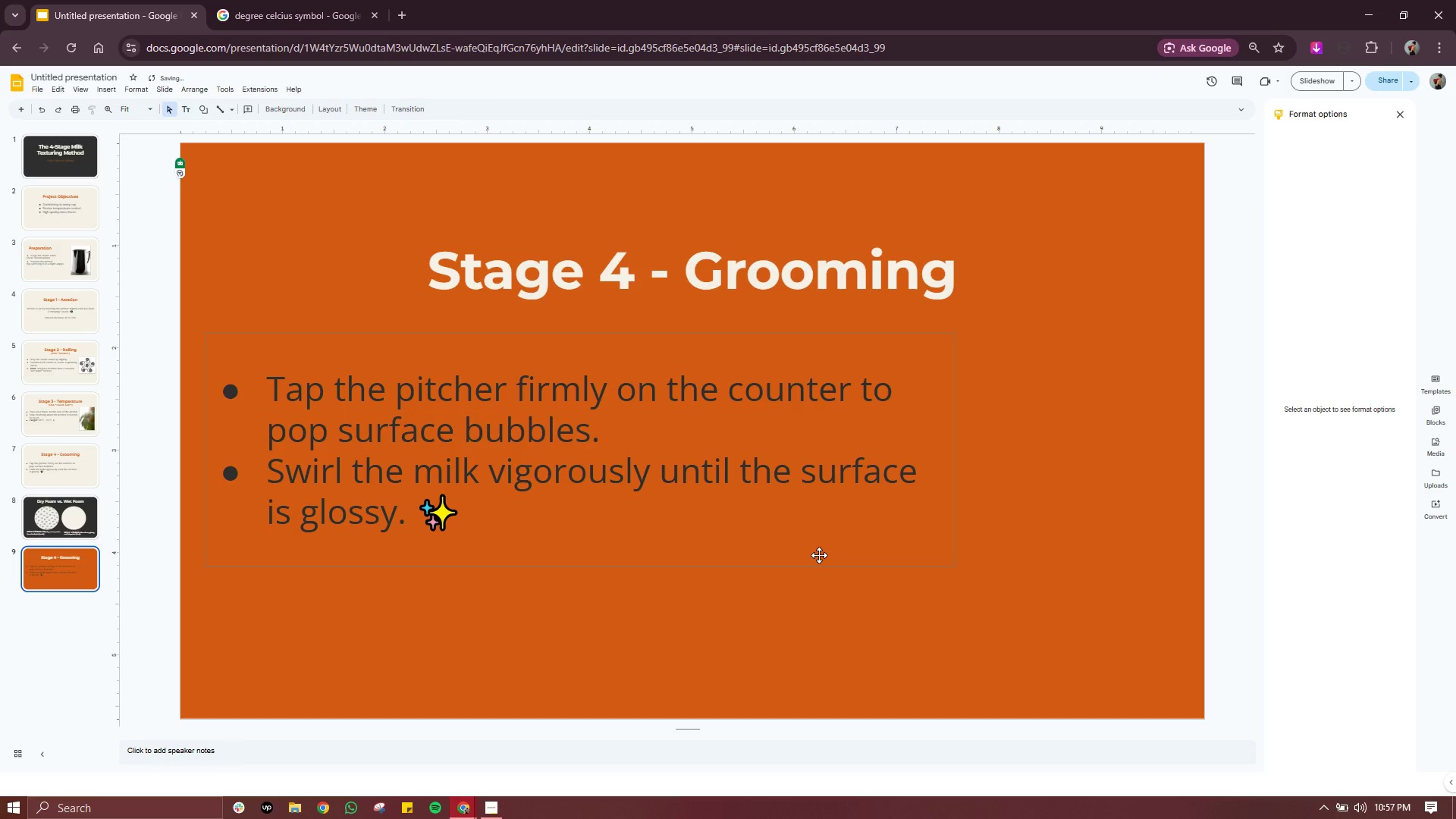 
left_click([819, 555])
 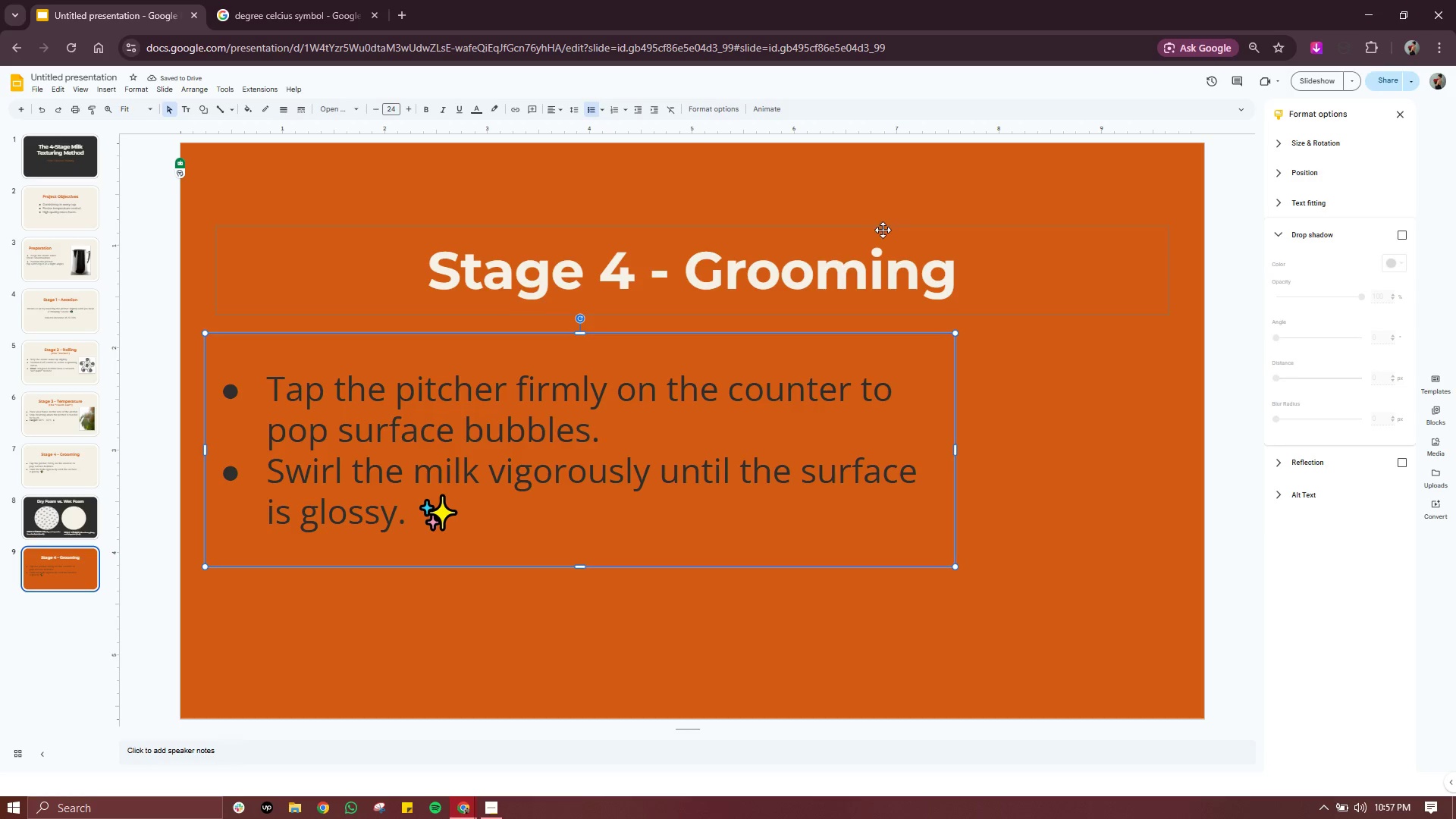 
left_click([883, 230])
 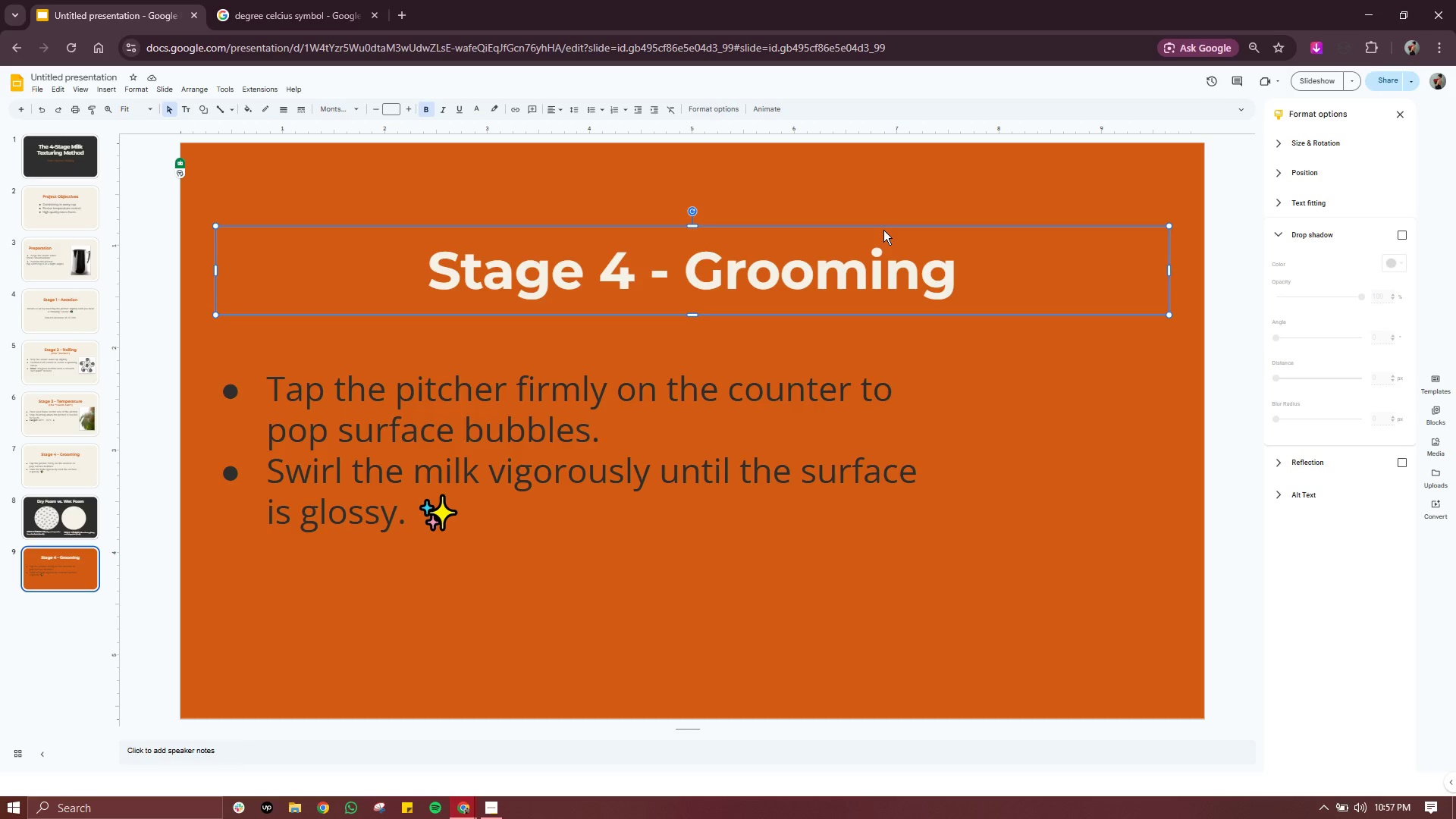 
left_click([854, 243])
 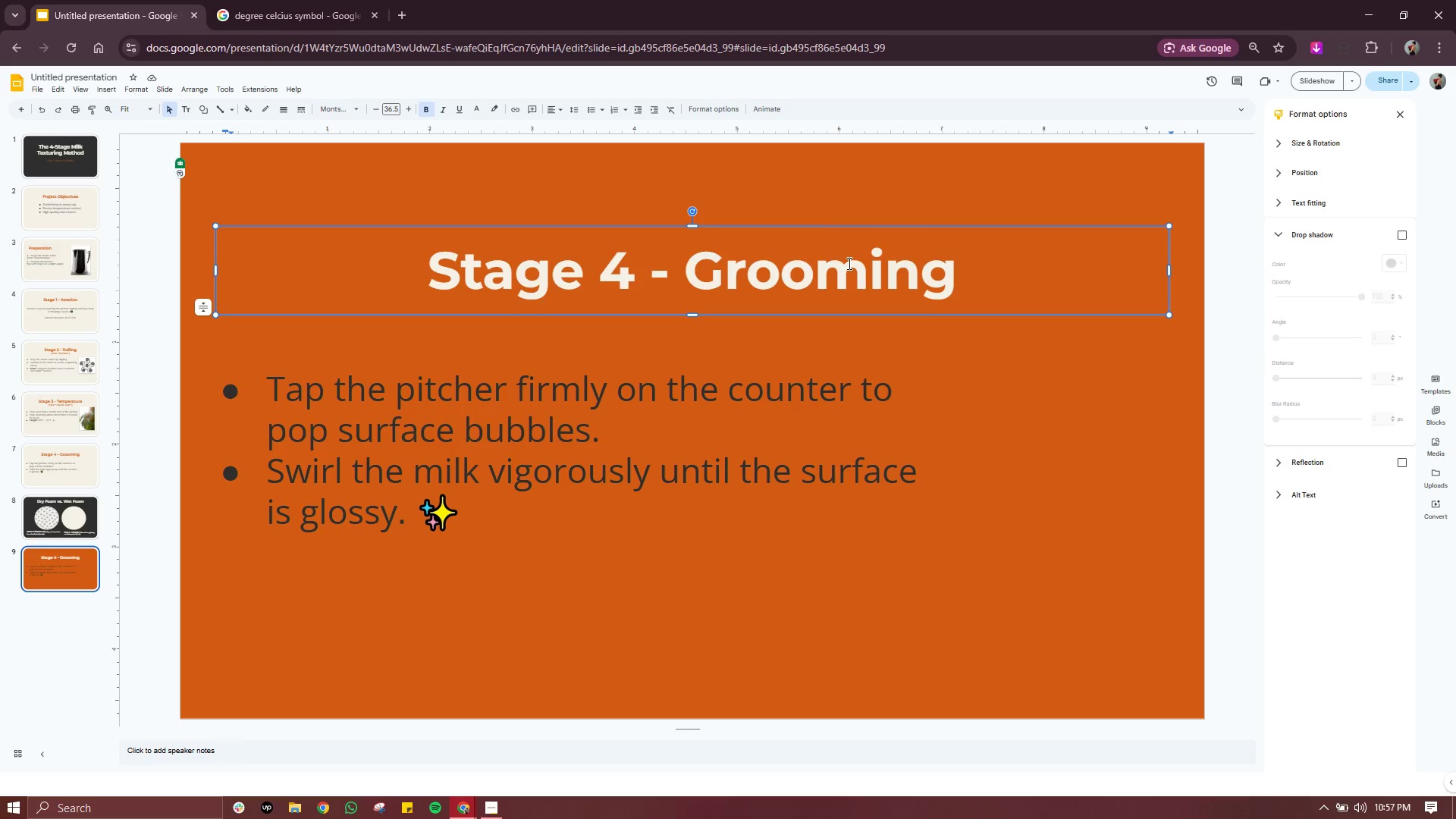 
double_click([848, 263])
 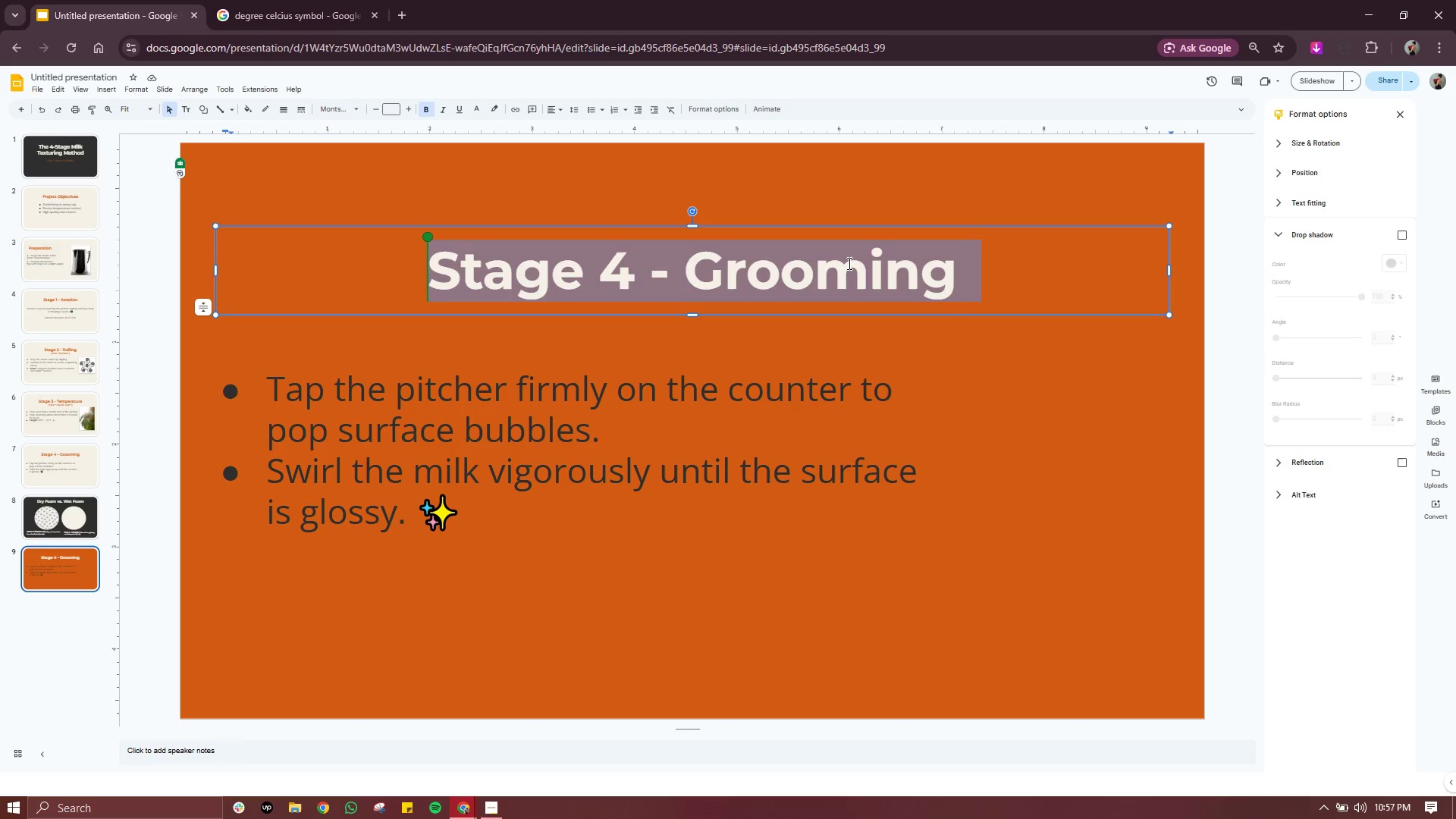 
triple_click([848, 263])
 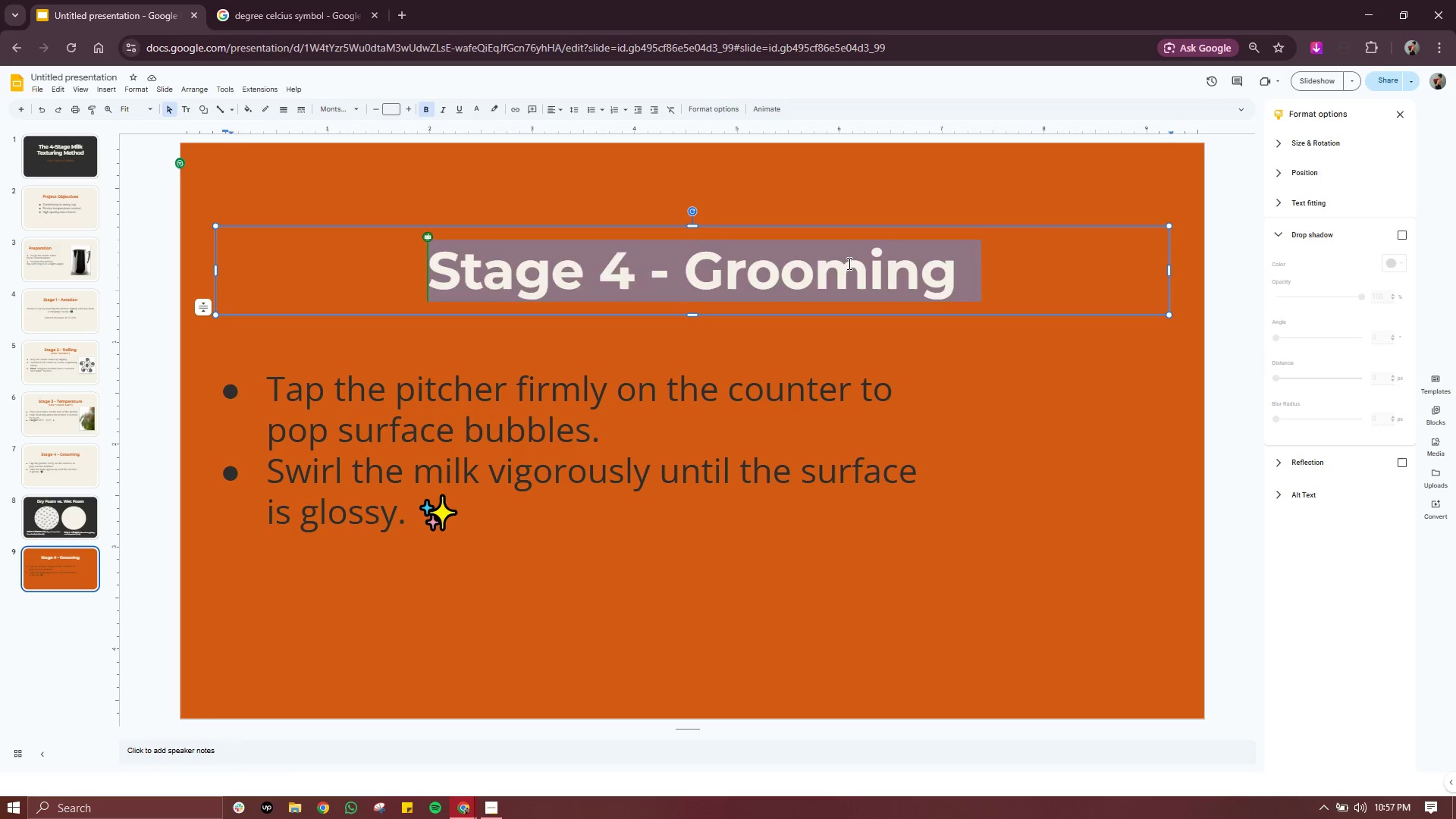 
type(SUMMay)
key(Backspace)
type(ry Workflow)
 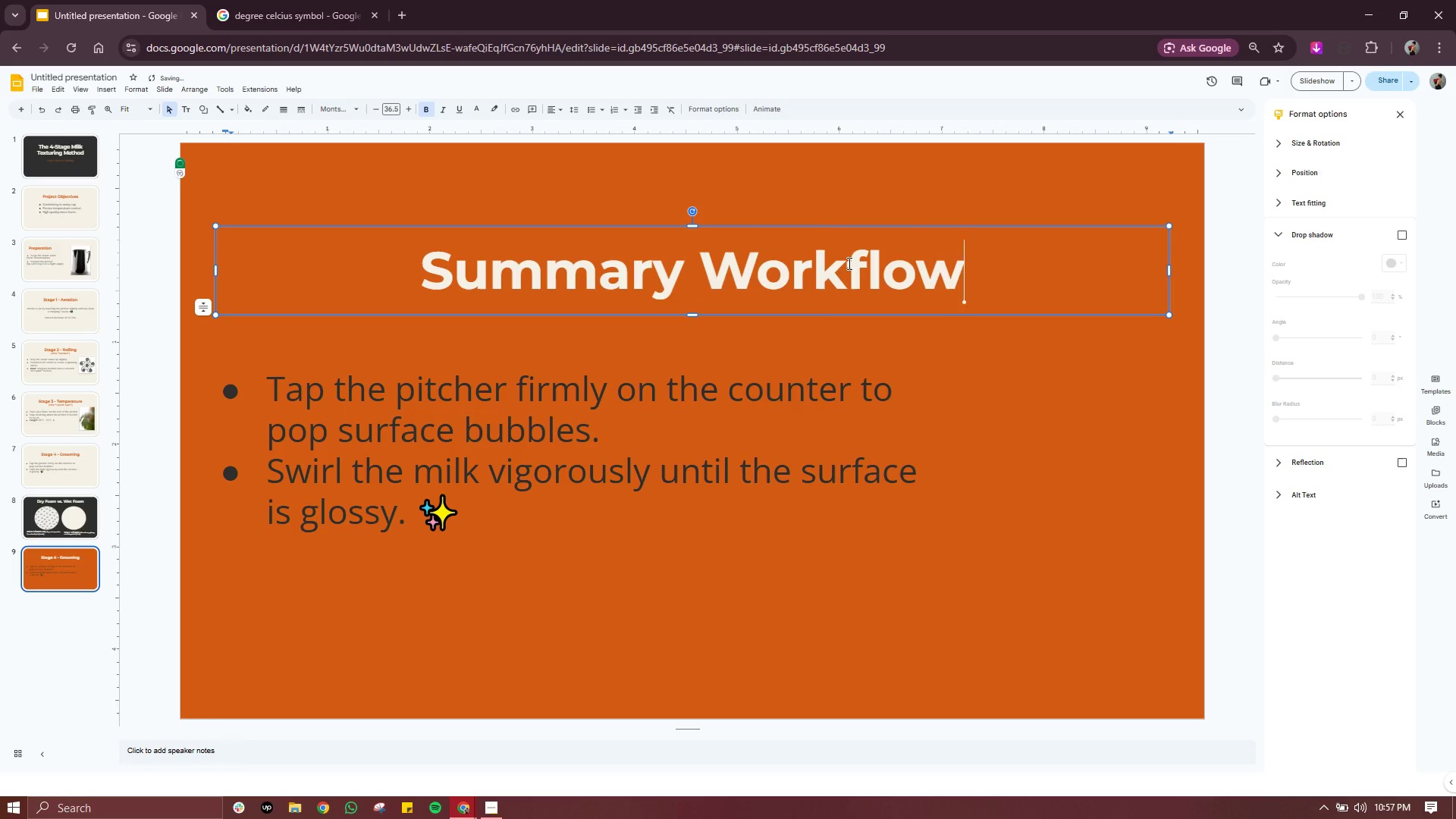 
wait(6.62)
 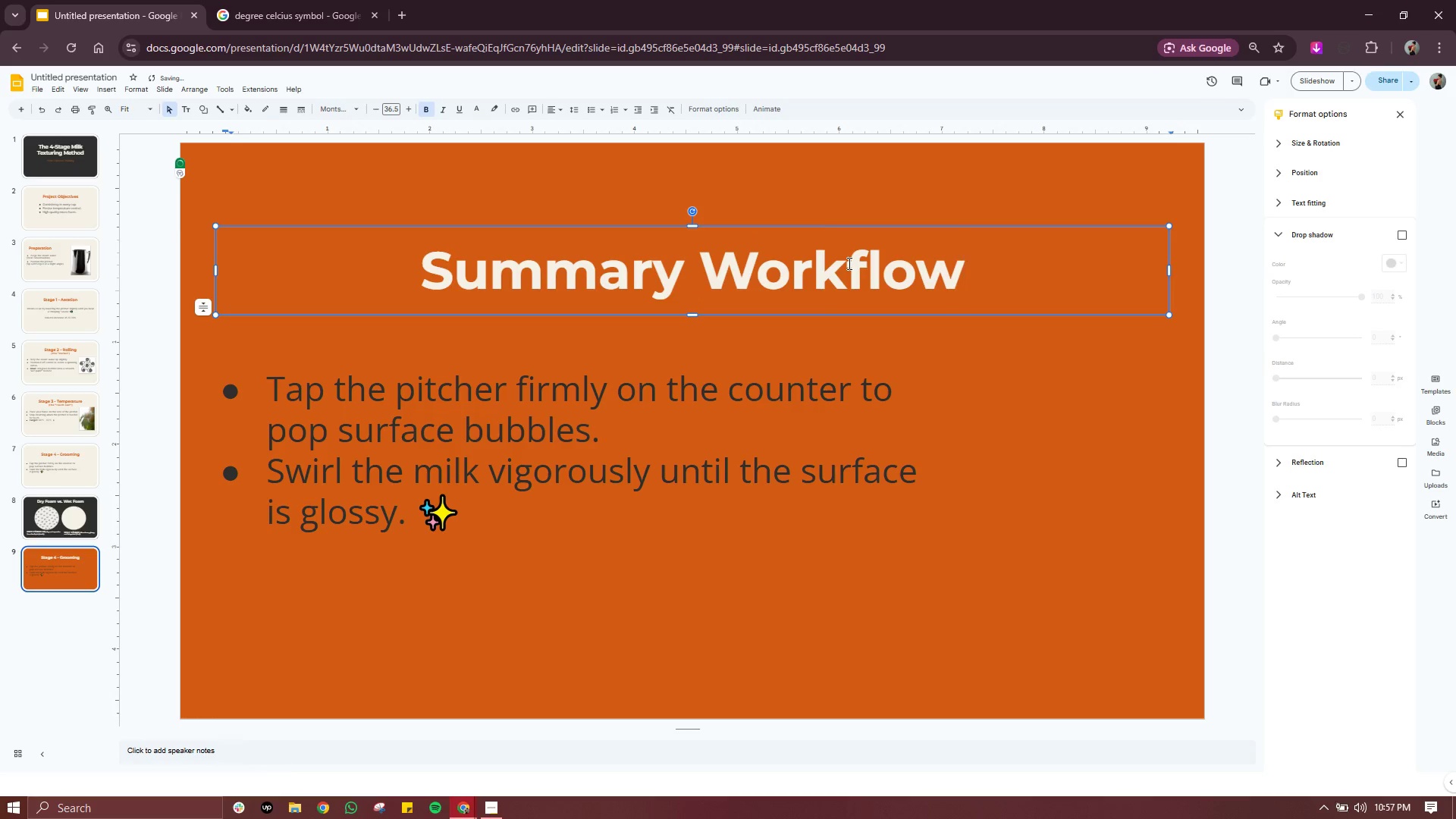 
double_click([717, 280])
 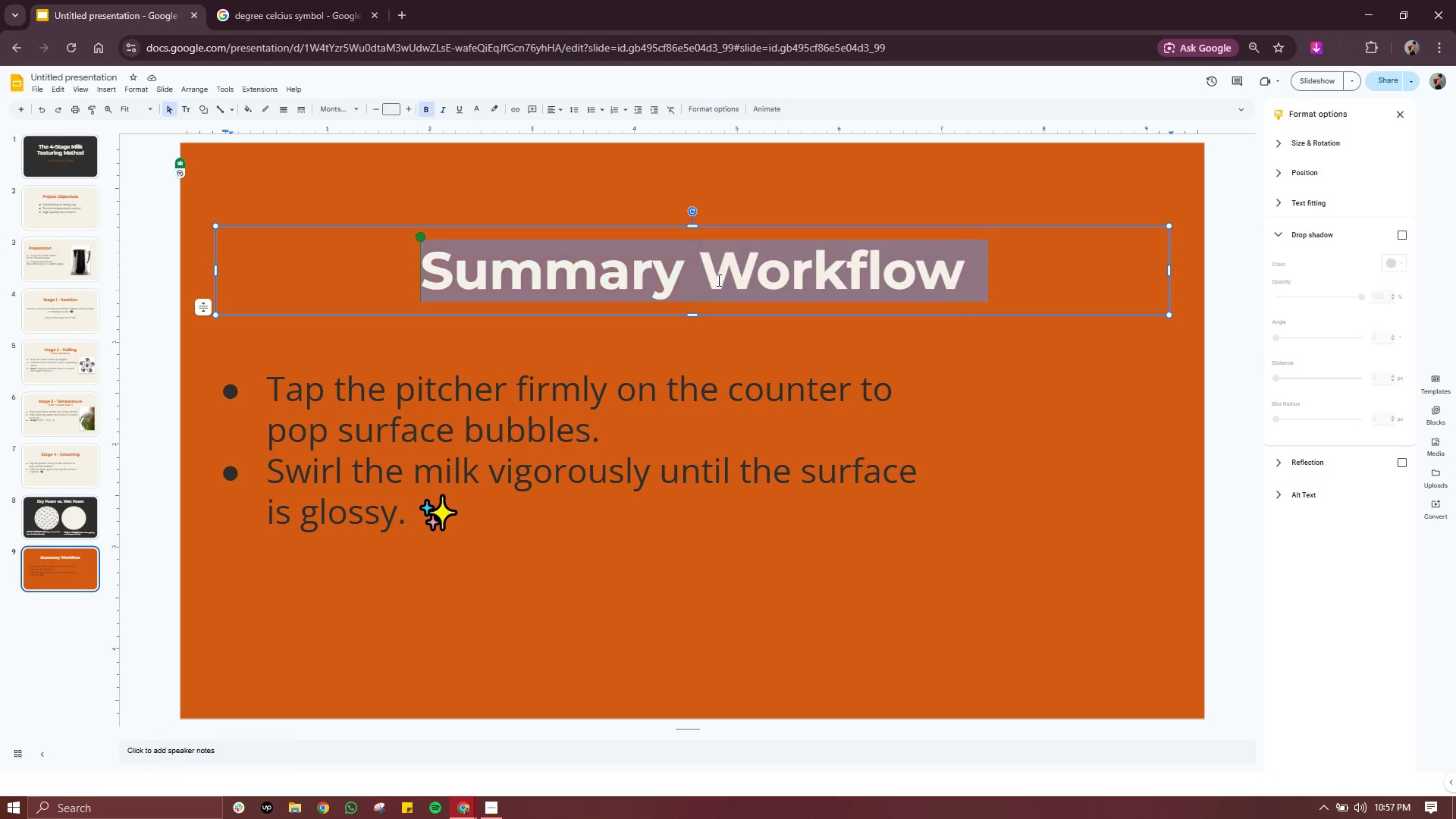 
triple_click([717, 280])
 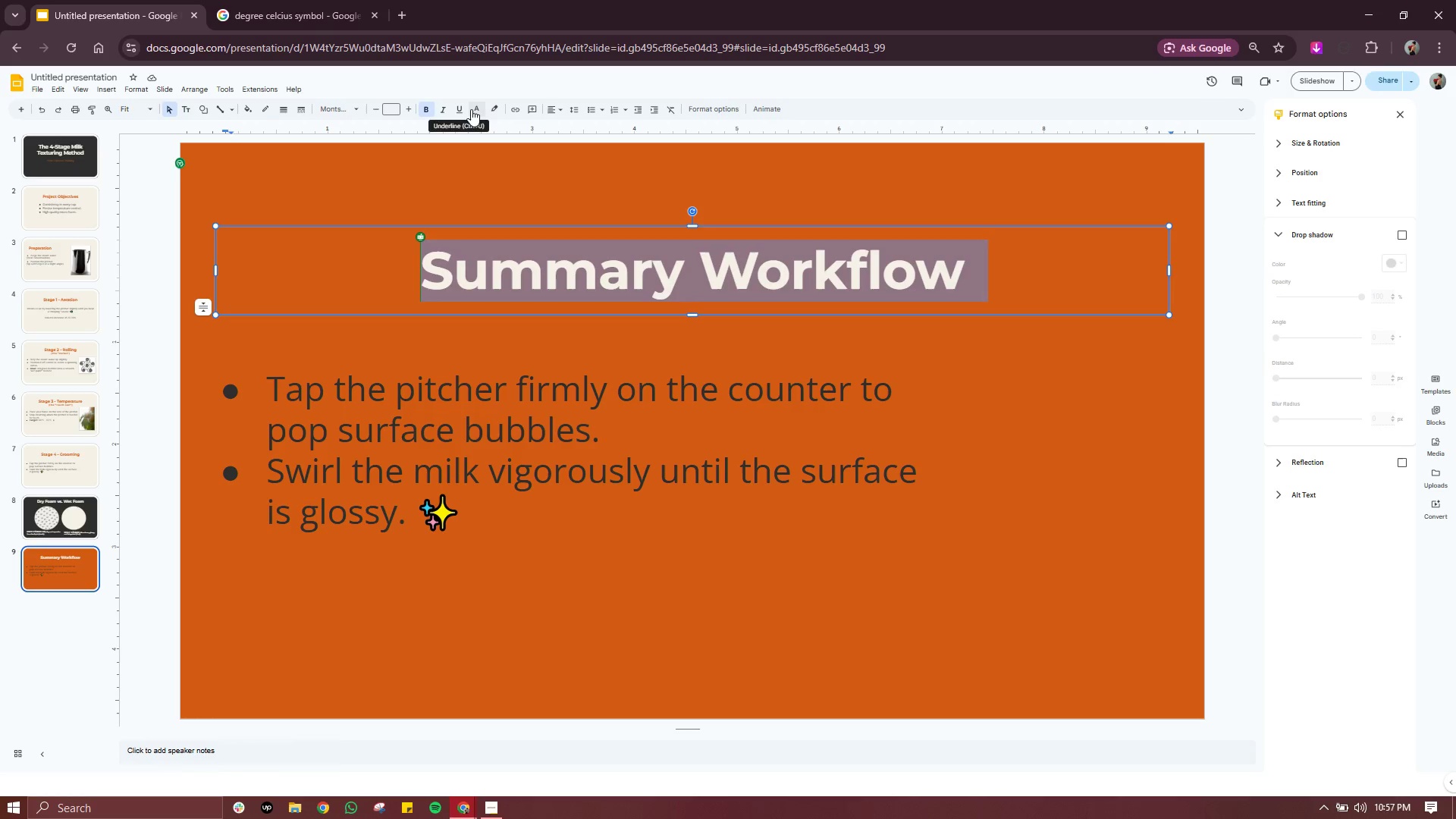 
left_click([472, 109])
 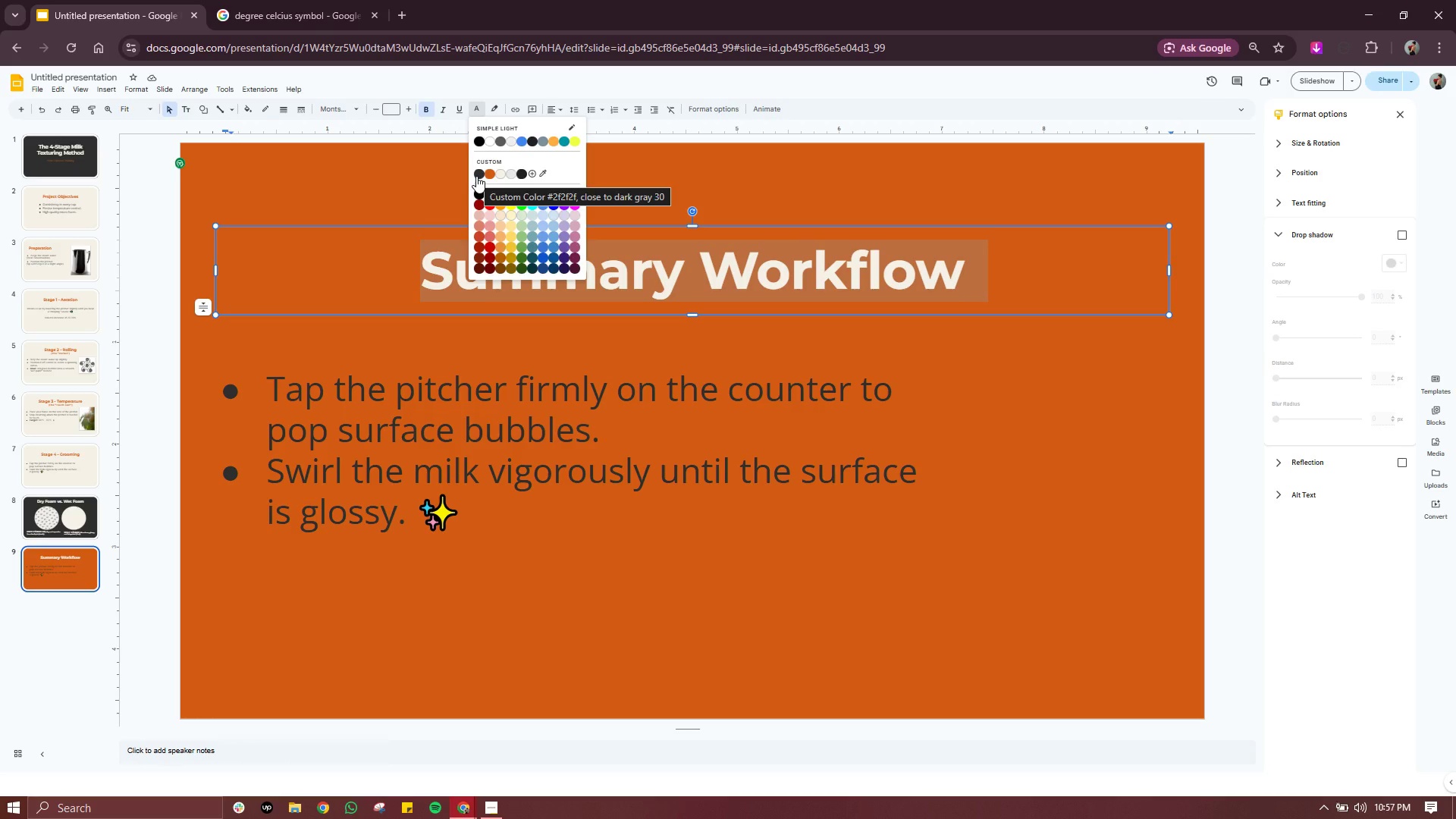 
left_click([476, 176])
 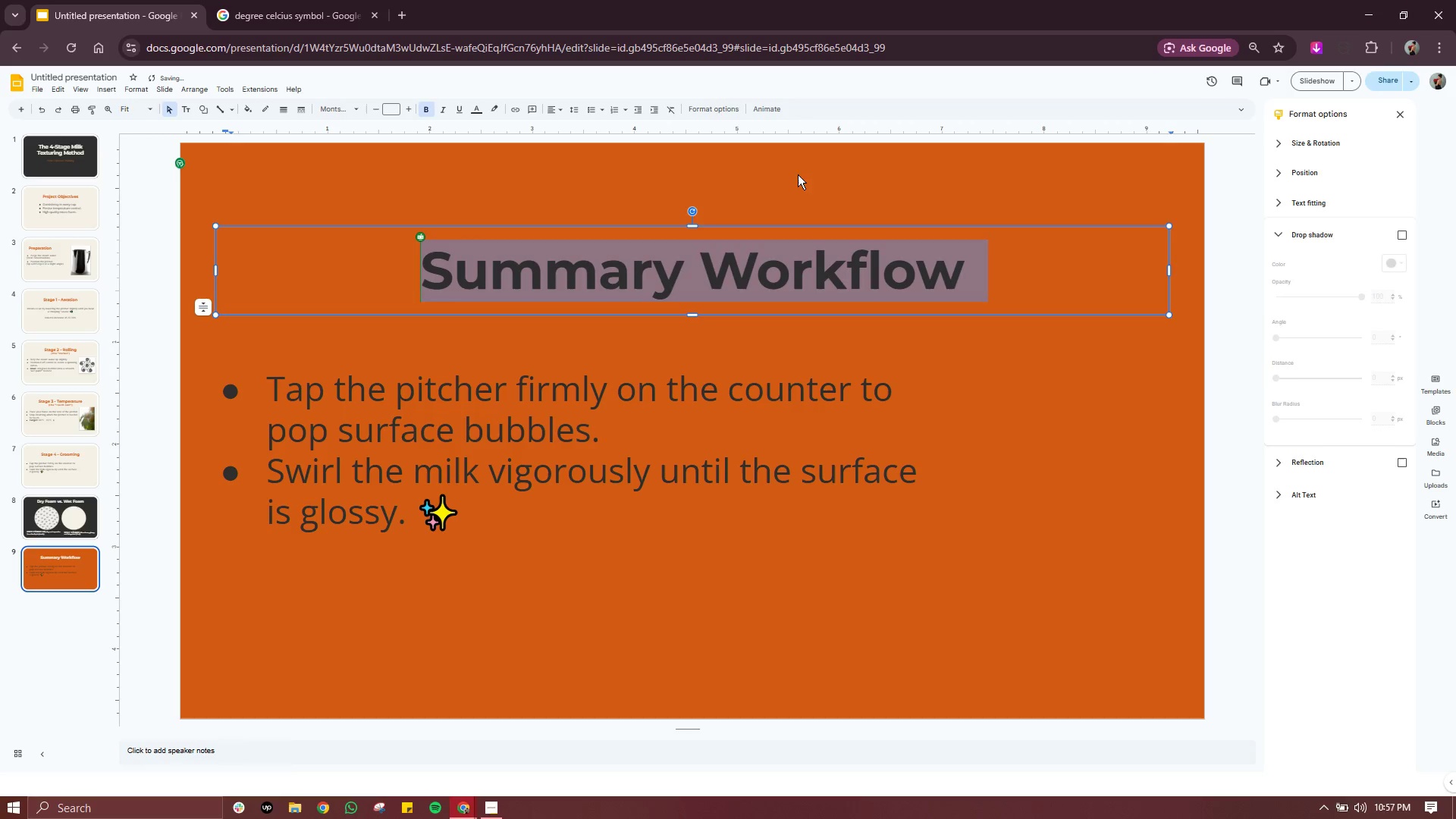 
left_click([824, 171])
 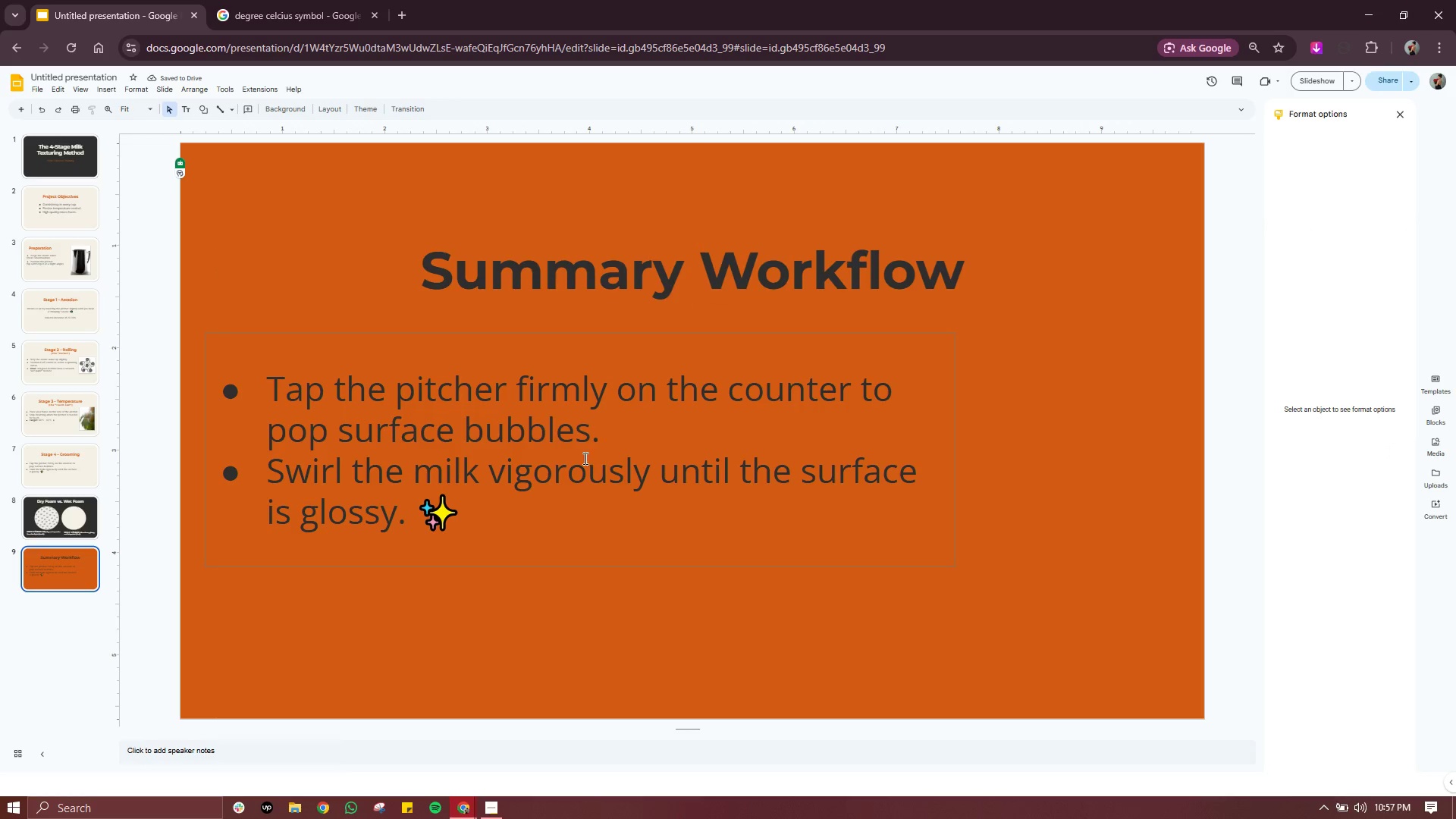 
wait(5.49)
 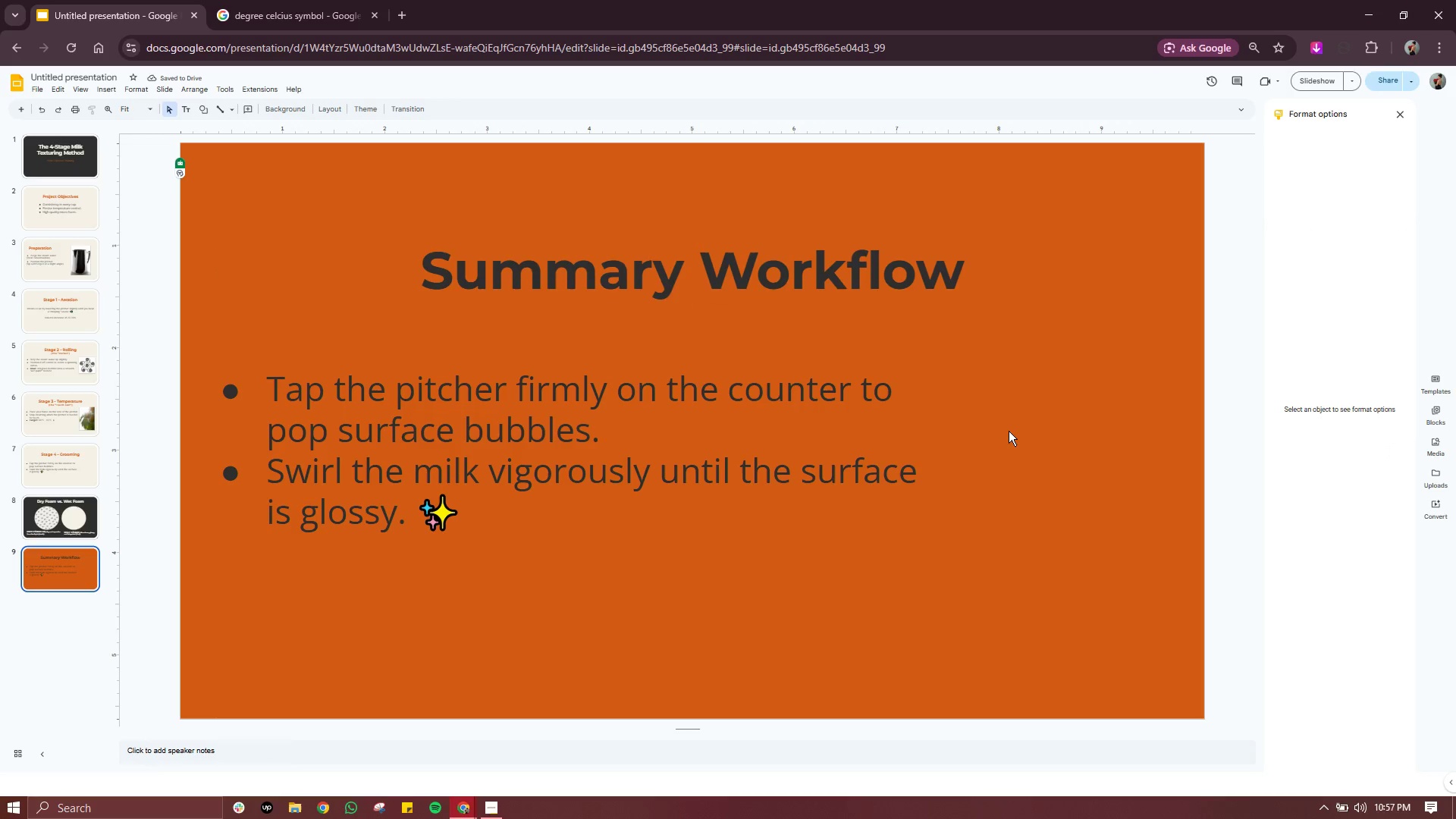 
double_click([583, 458])
 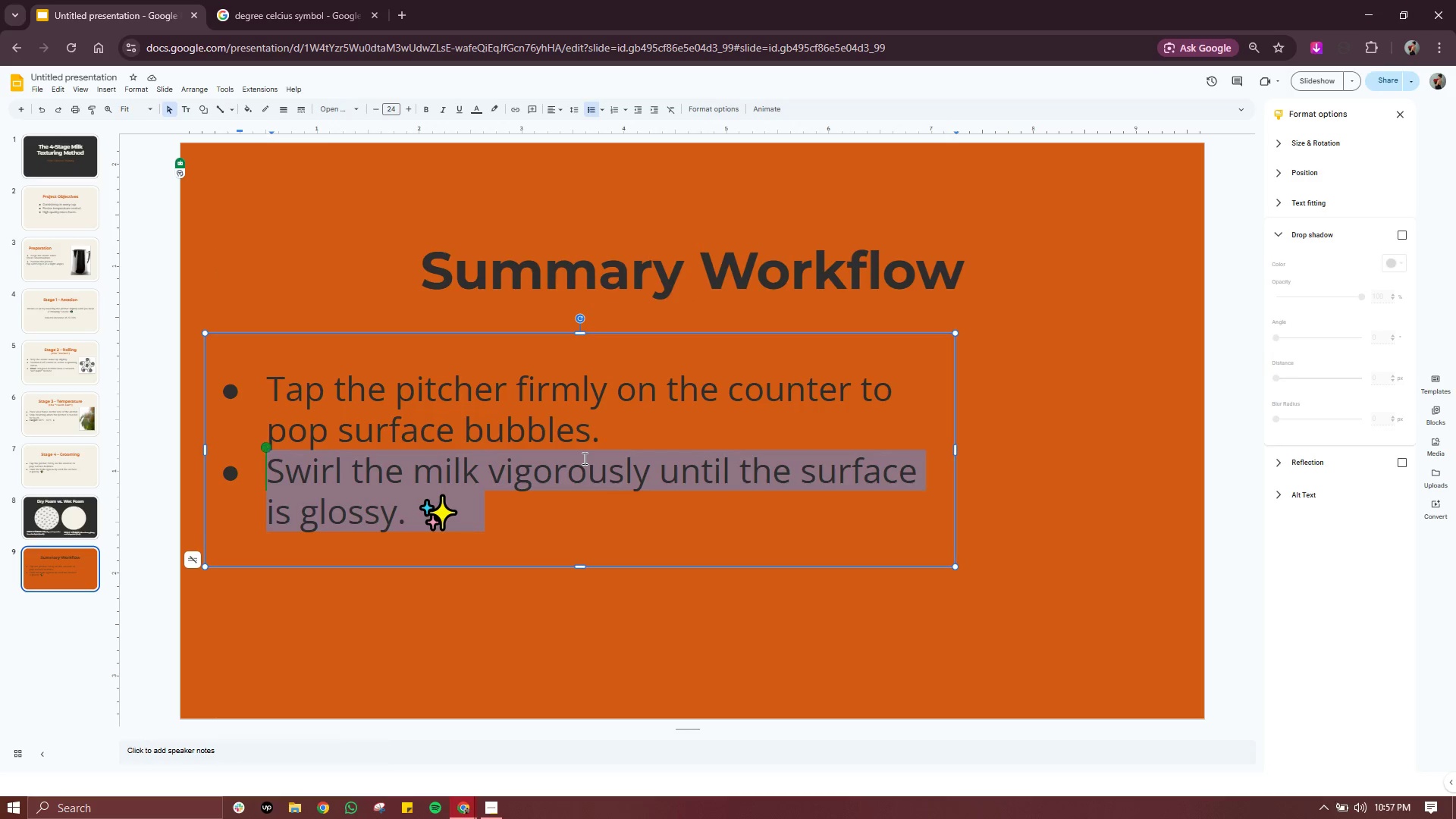 
triple_click([583, 458])
 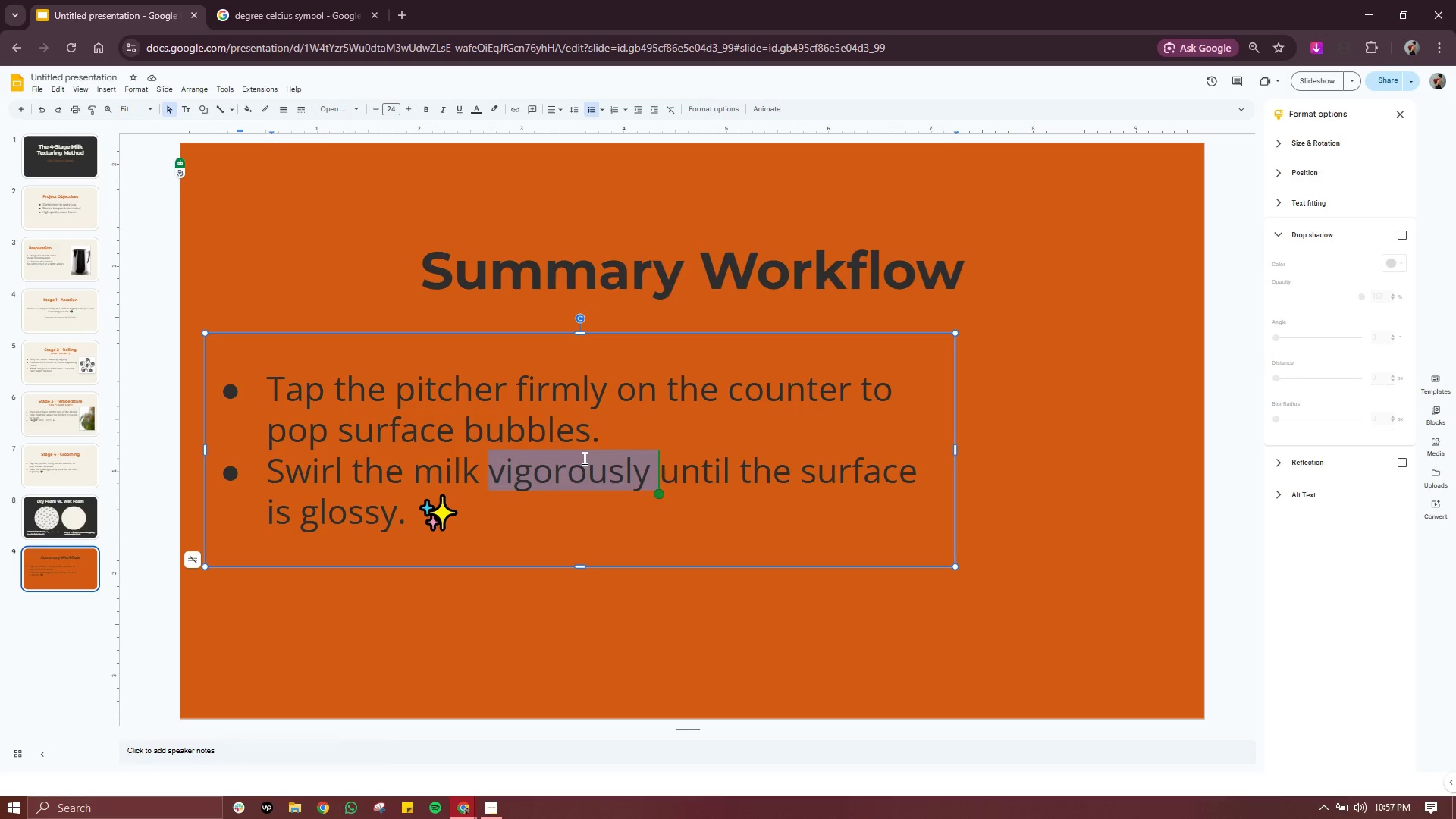 
triple_click([583, 458])
 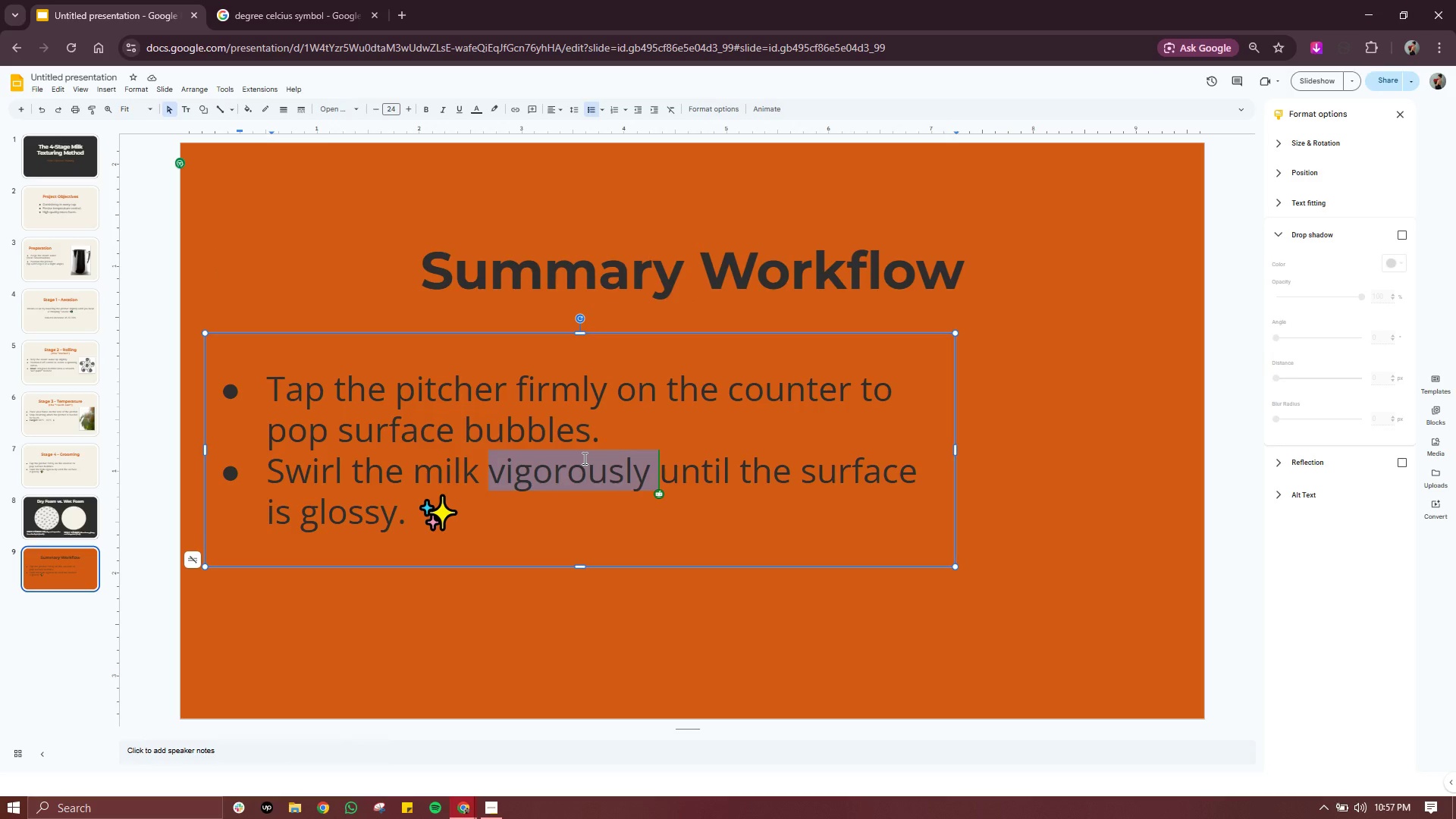 
key(Control+ControlLeft)
 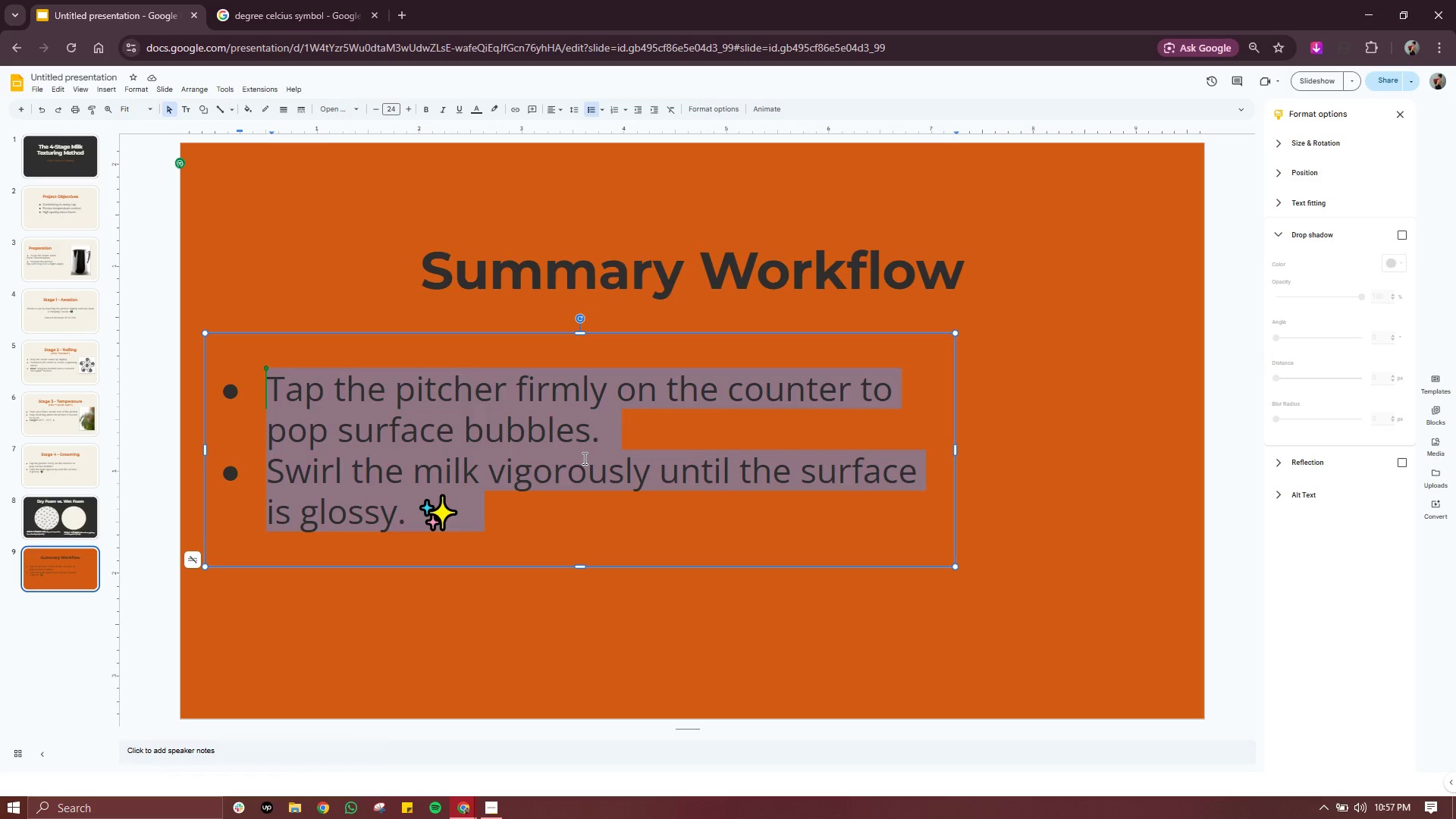 
key(Control+A)
 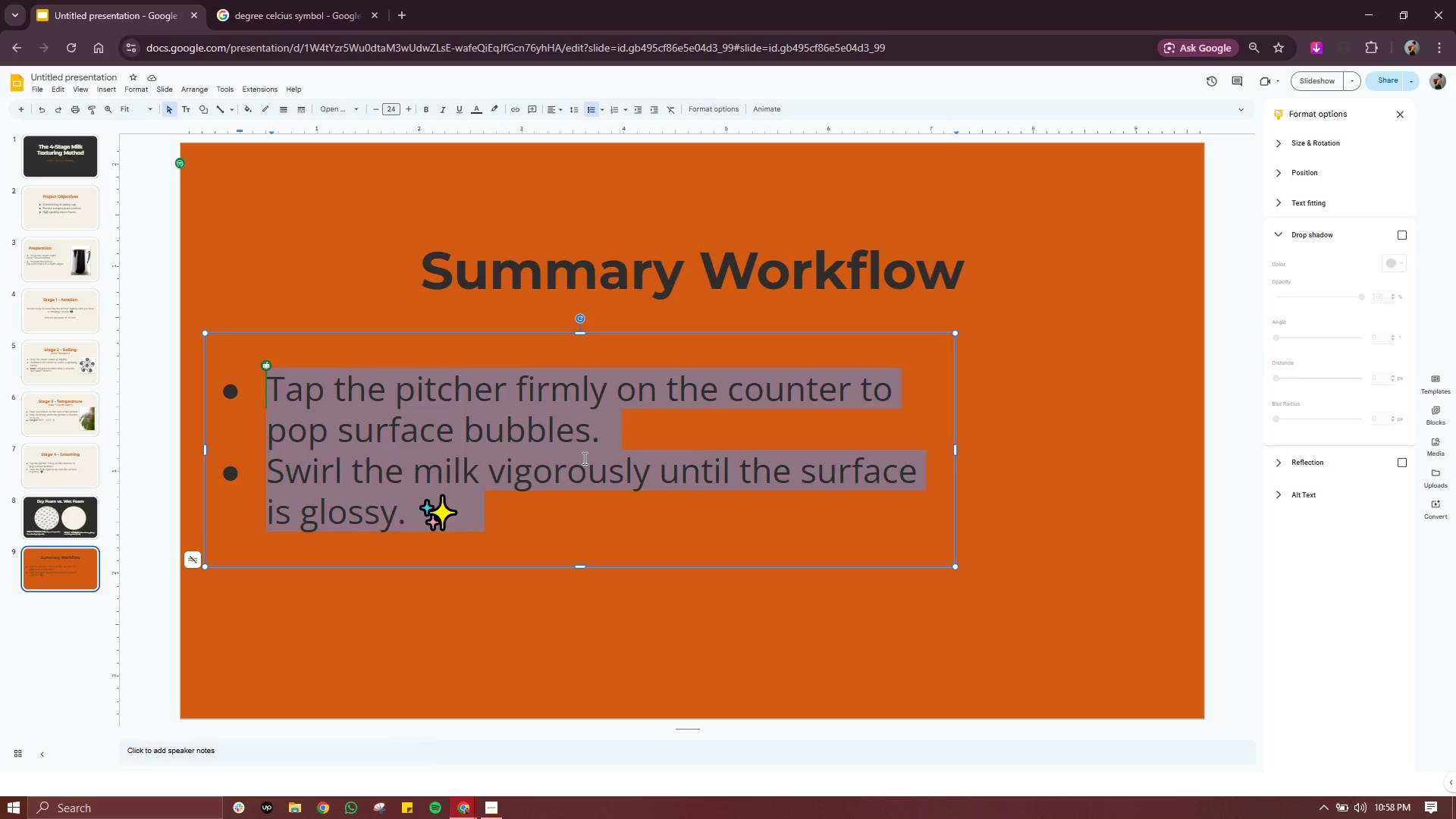 
key(Backspace)
 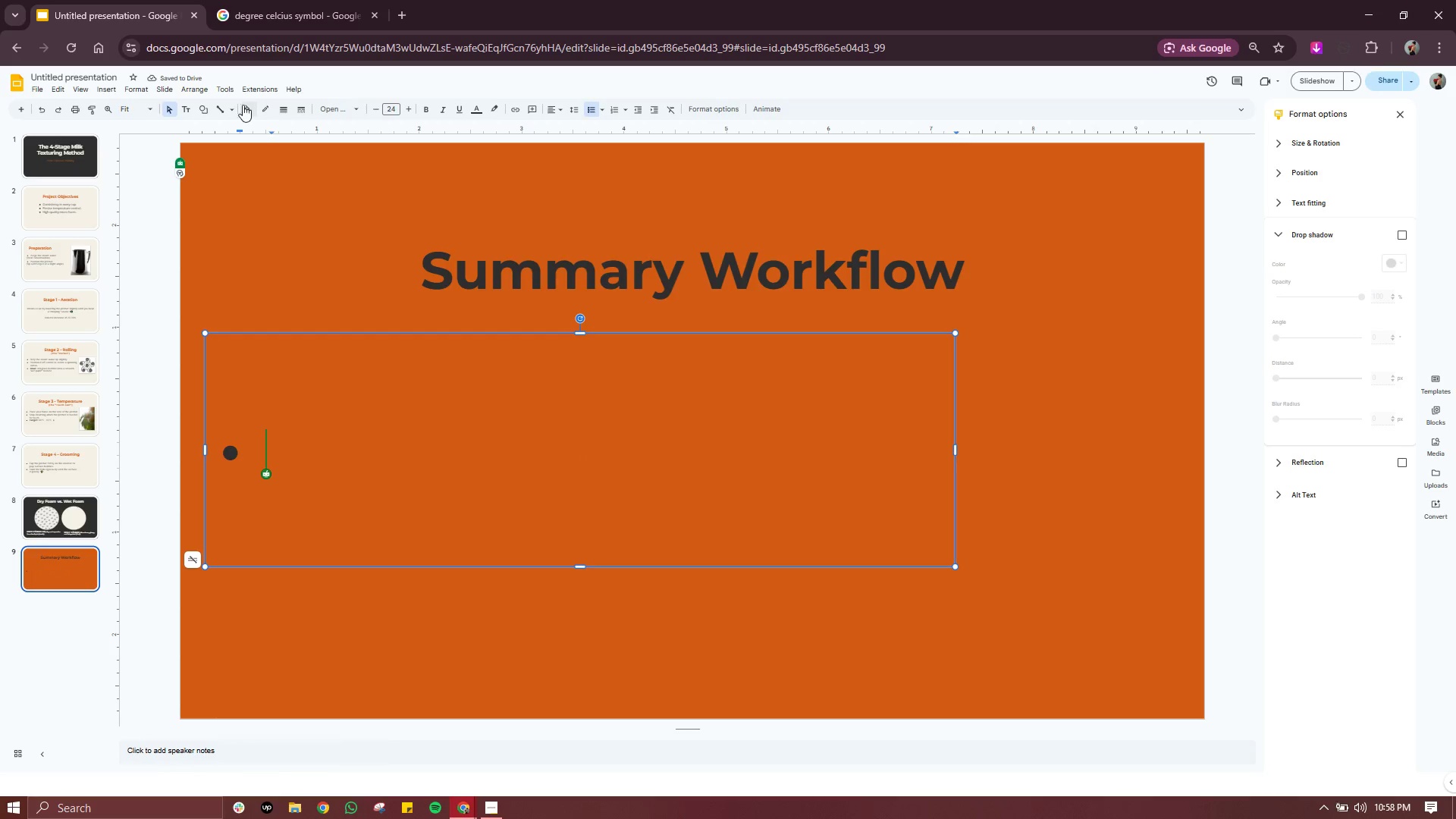 
wait(6.83)
 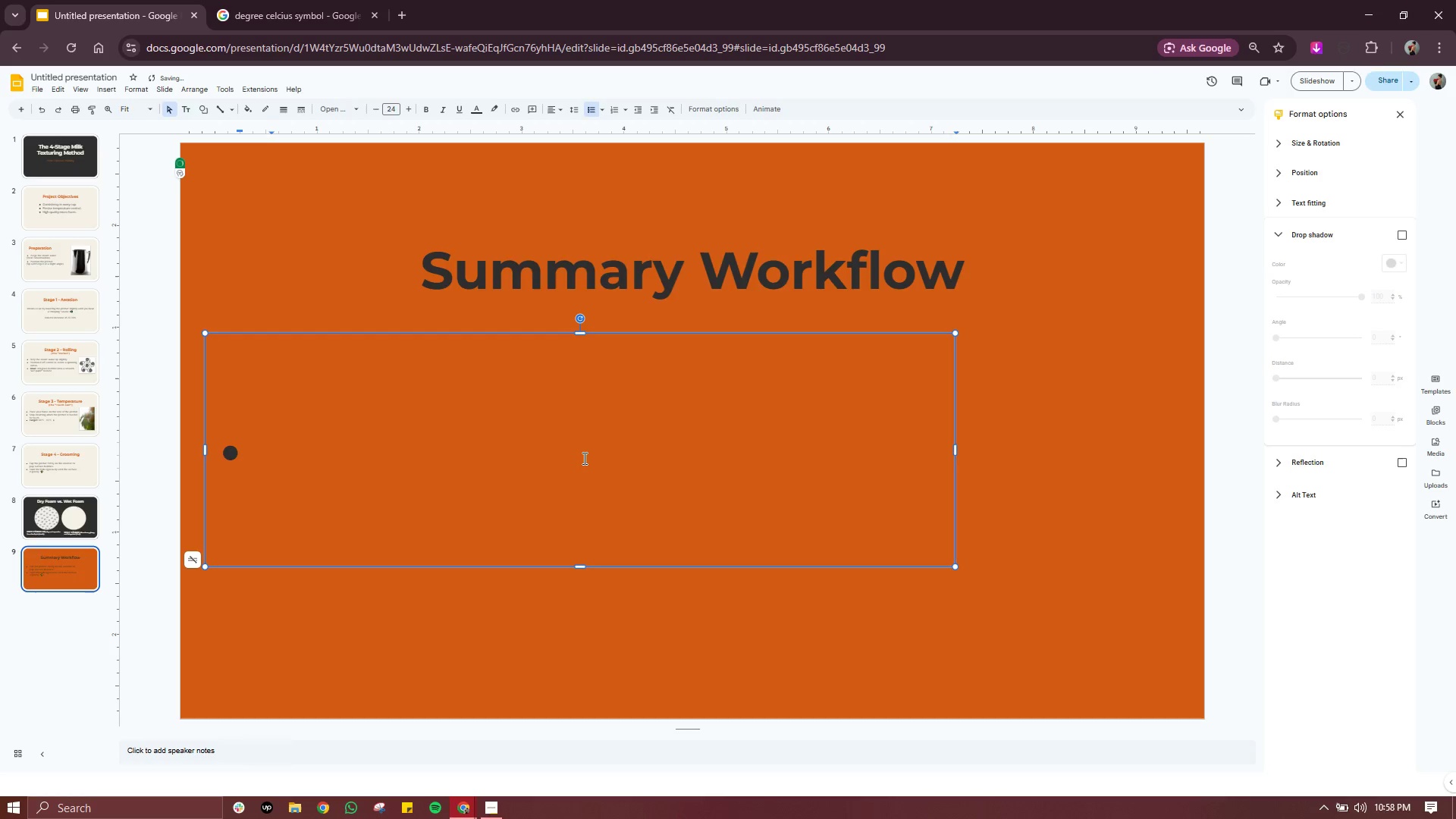 
left_click([115, 87])
 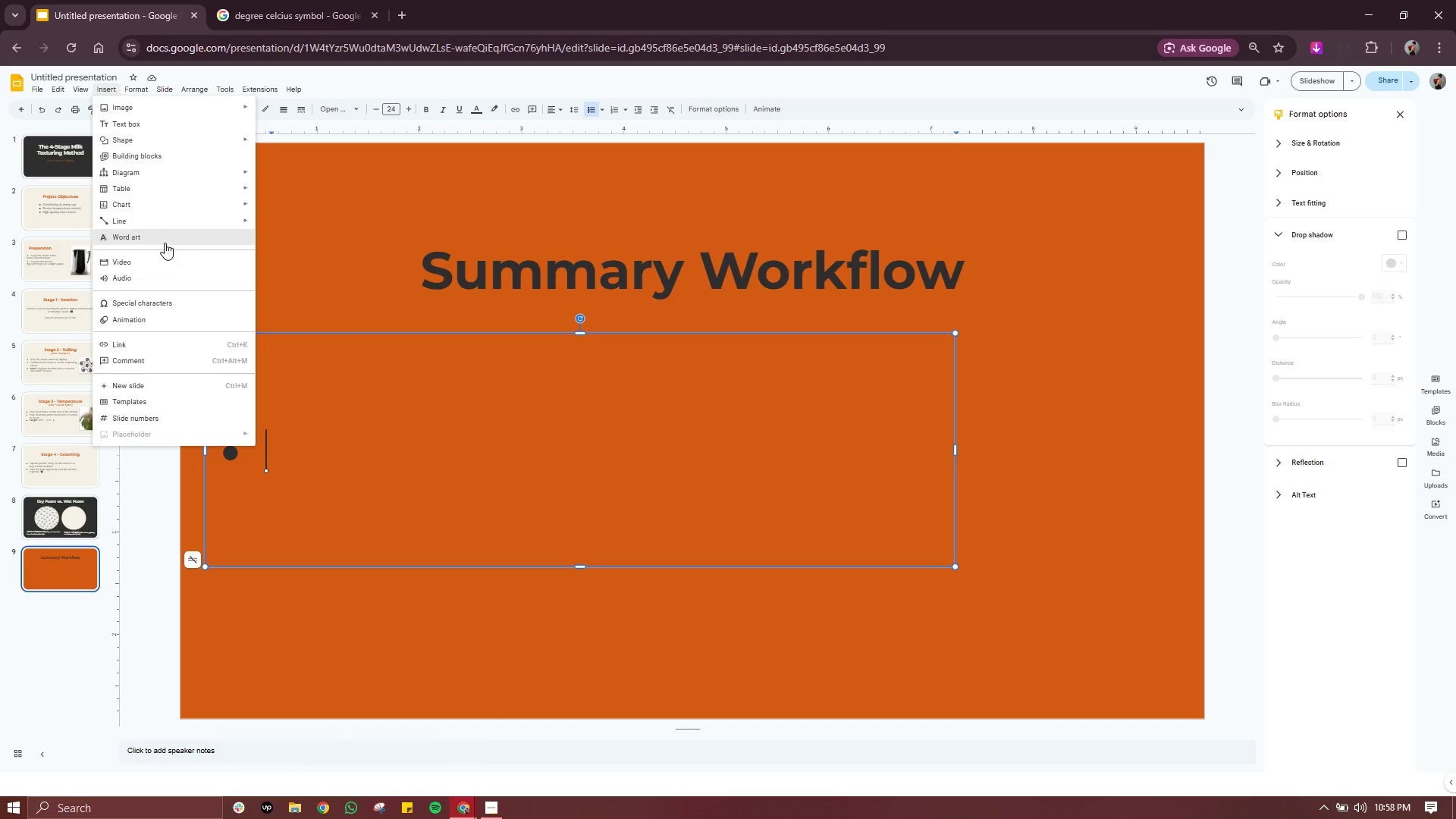 
left_click([162, 301])
 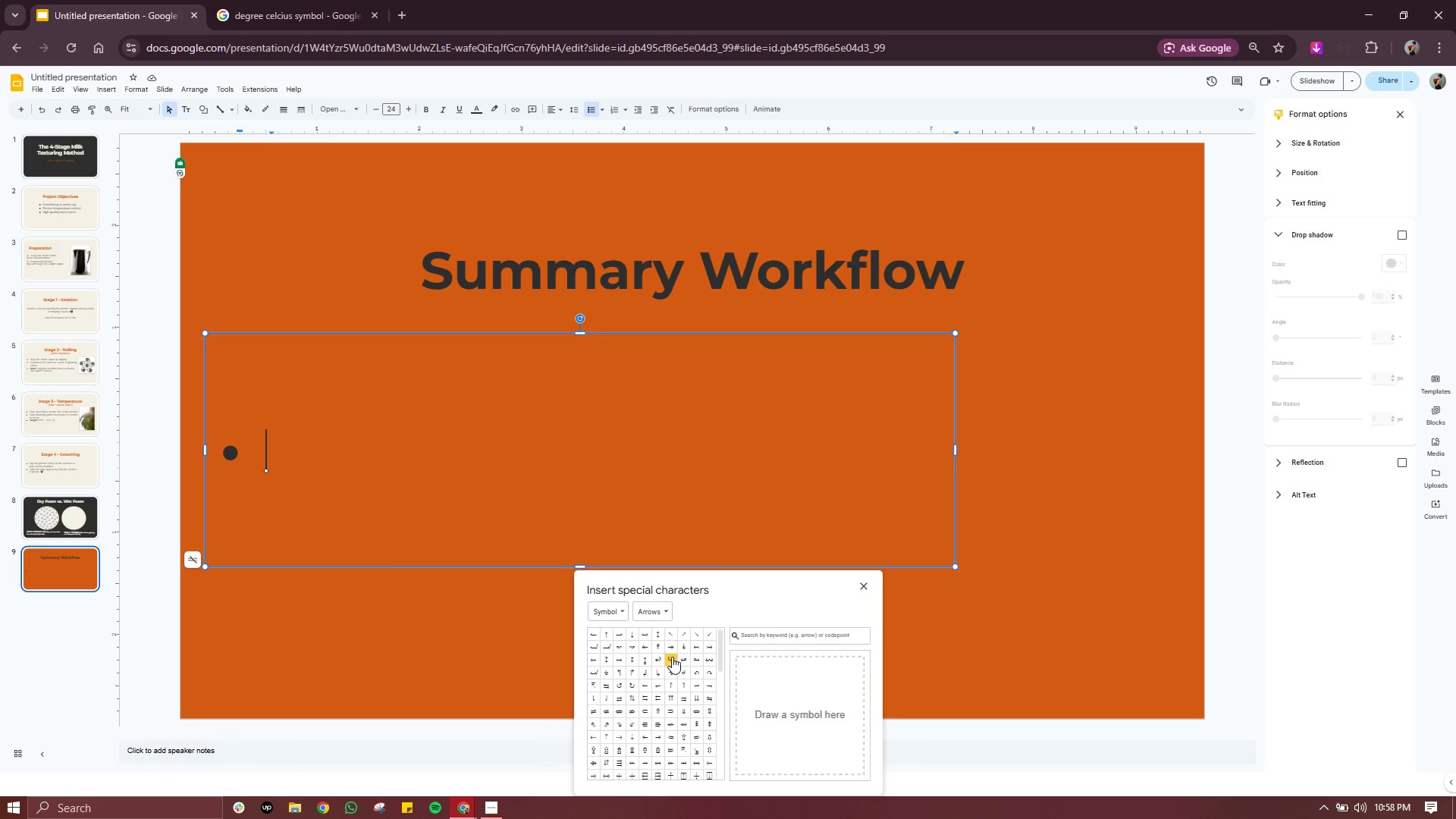 
mouse_move([678, 650])
 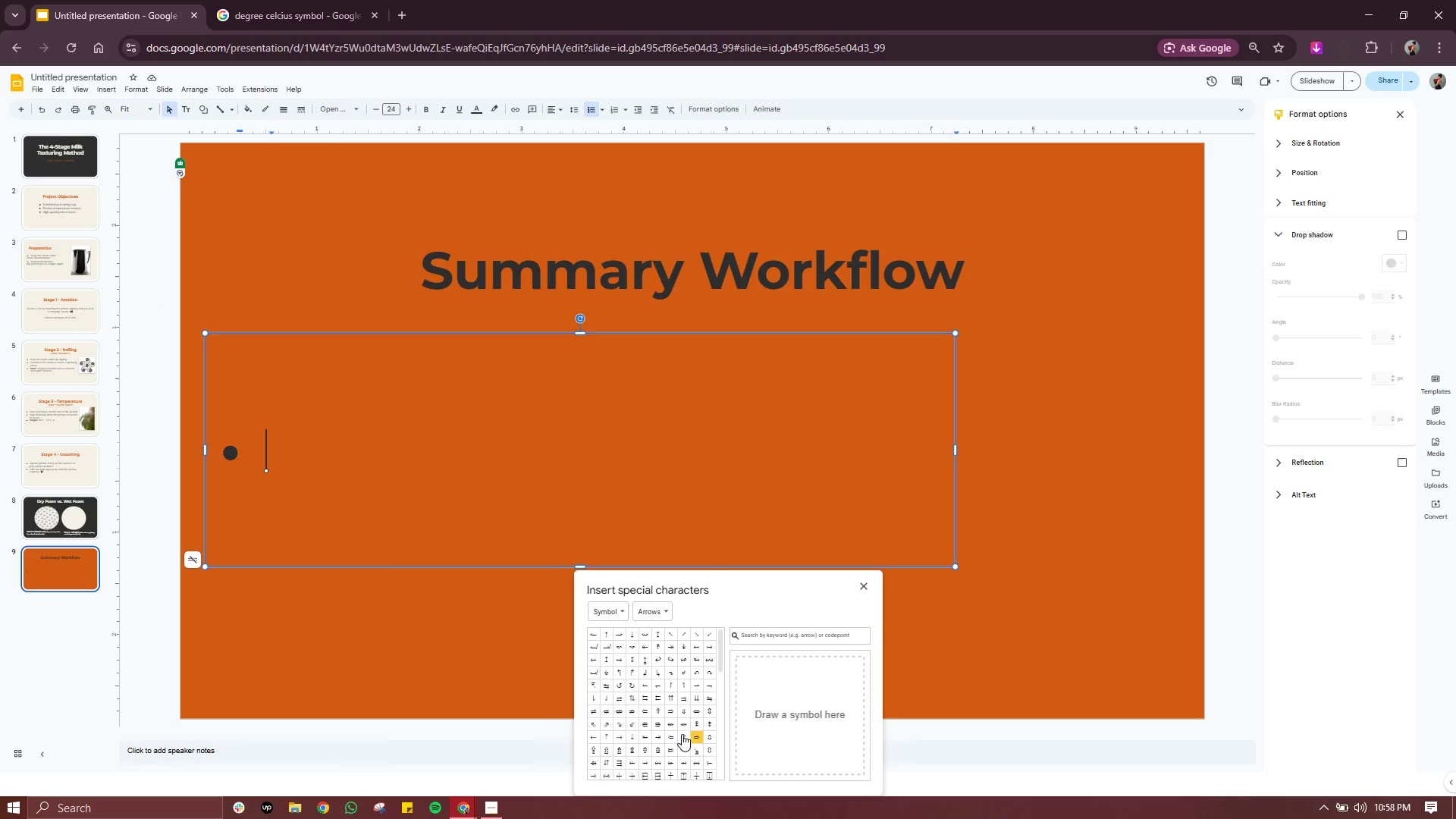 
mouse_move([654, 723])
 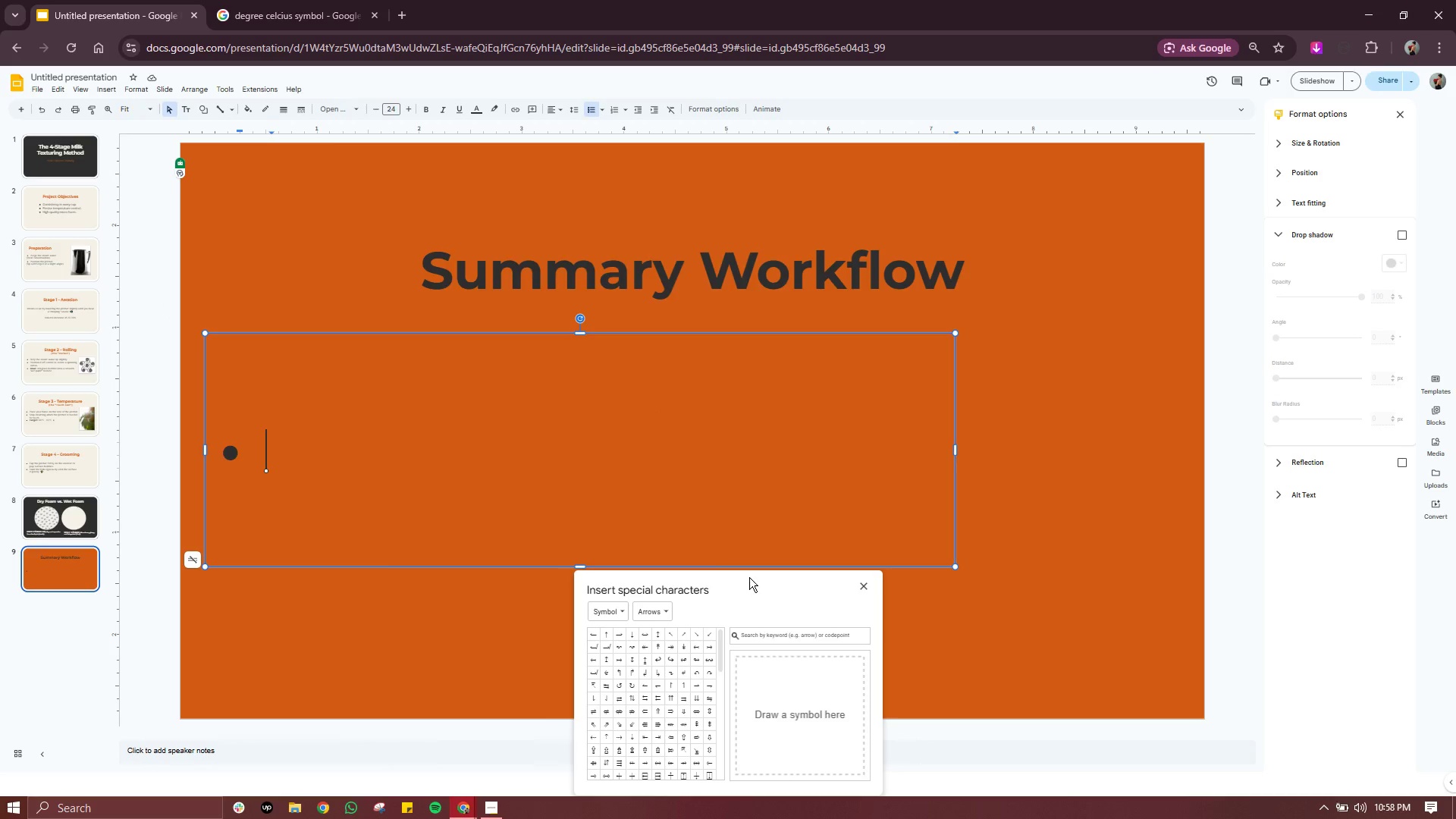 
left_click_drag(start_coordinate=[749, 576], to_coordinate=[718, 413])
 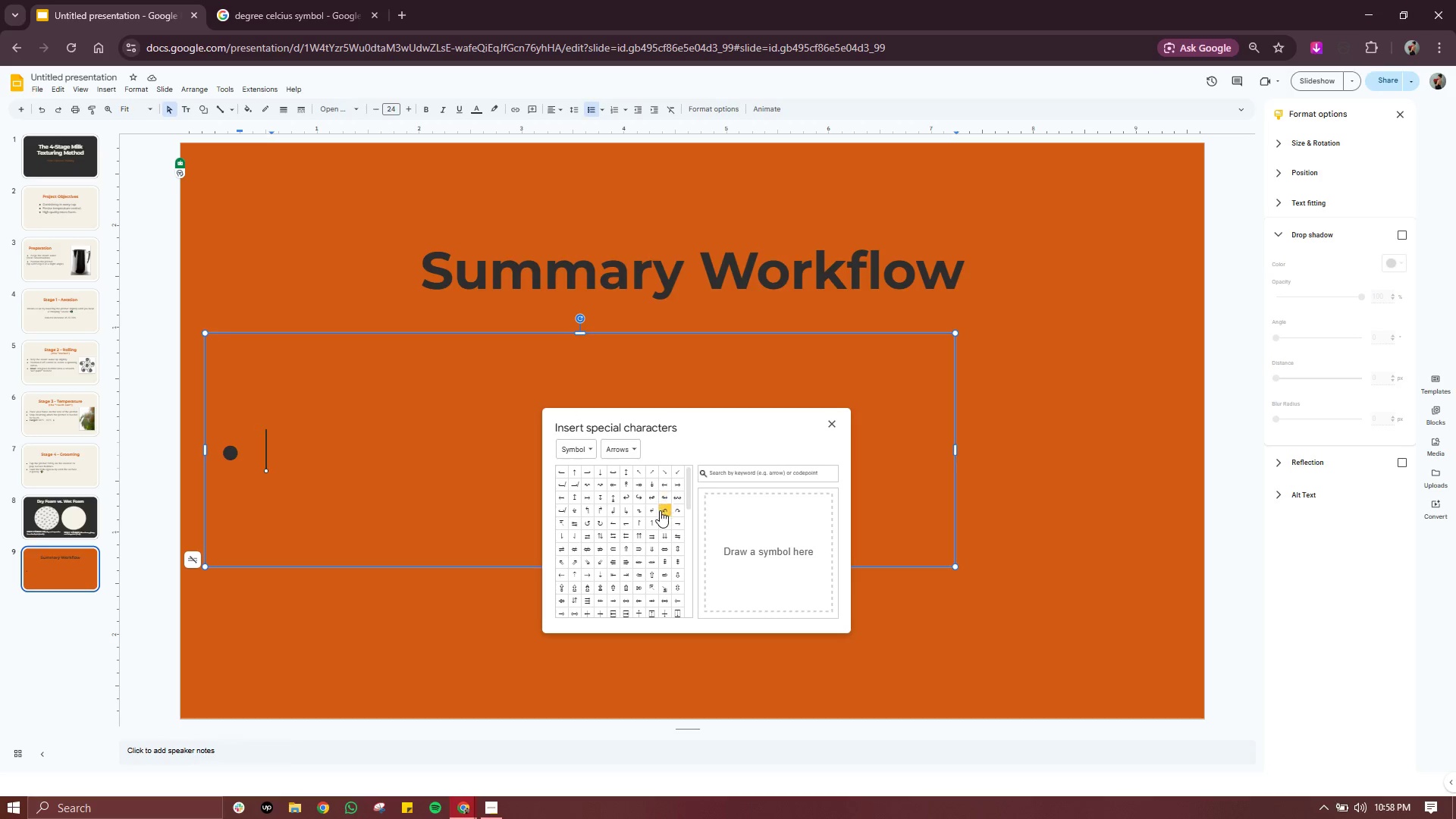 
scroll: coordinate [660, 510], scroll_direction: down, amount: 1.0
 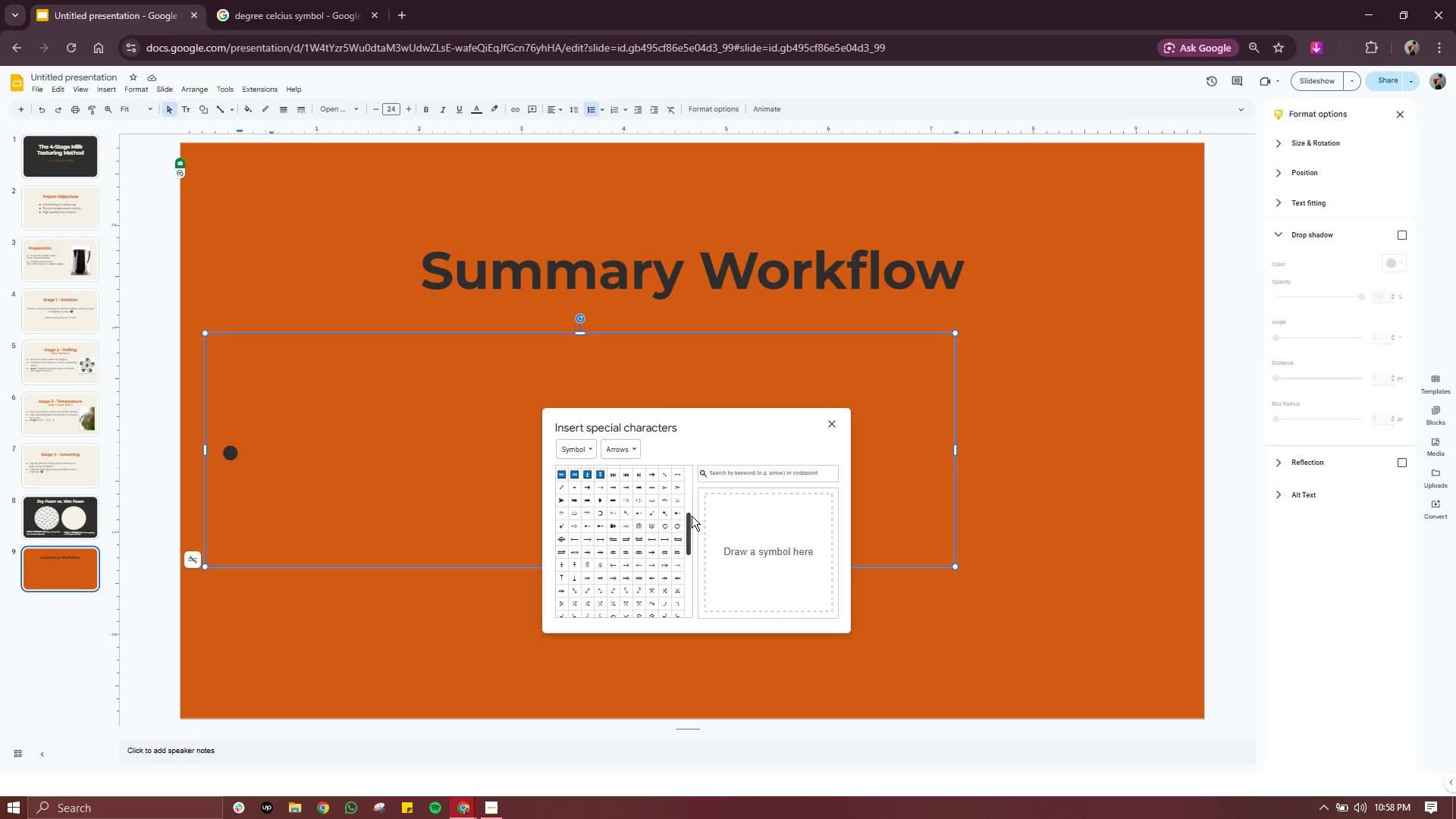 
left_click_drag(start_coordinate=[692, 516], to_coordinate=[690, 467])
 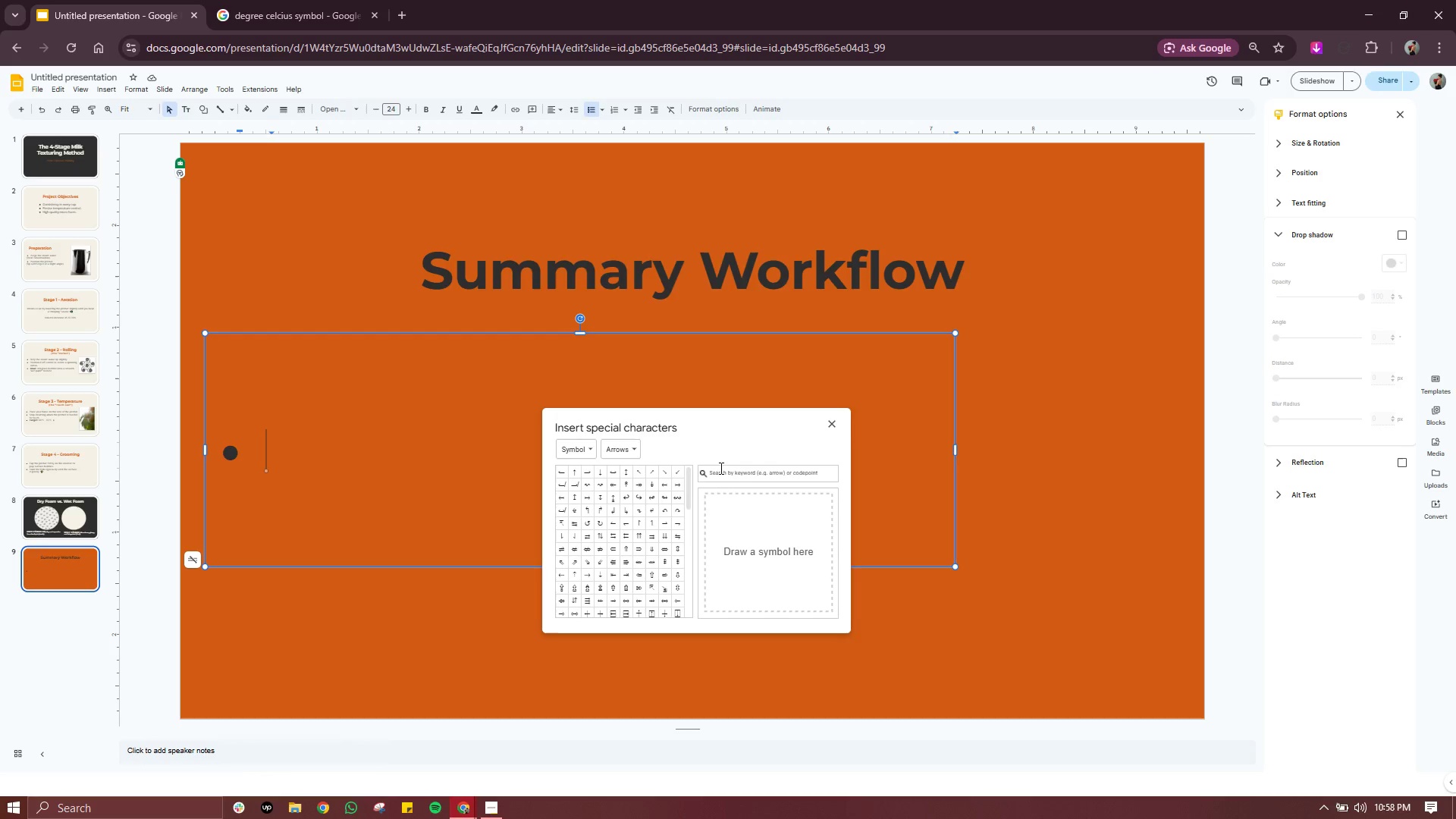 
left_click([739, 530])
 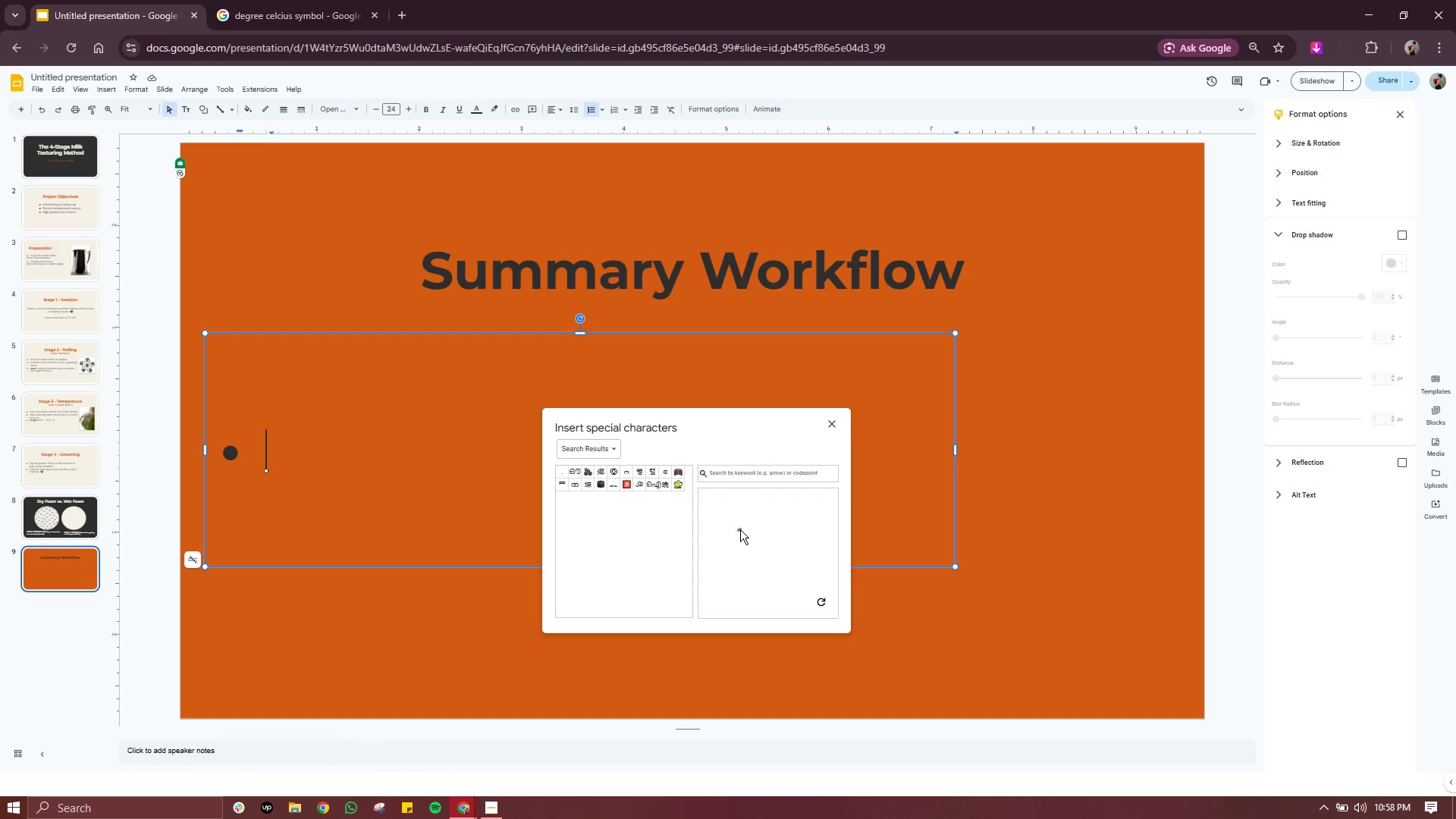 
left_click_drag(start_coordinate=[740, 529], to_coordinate=[746, 583])
 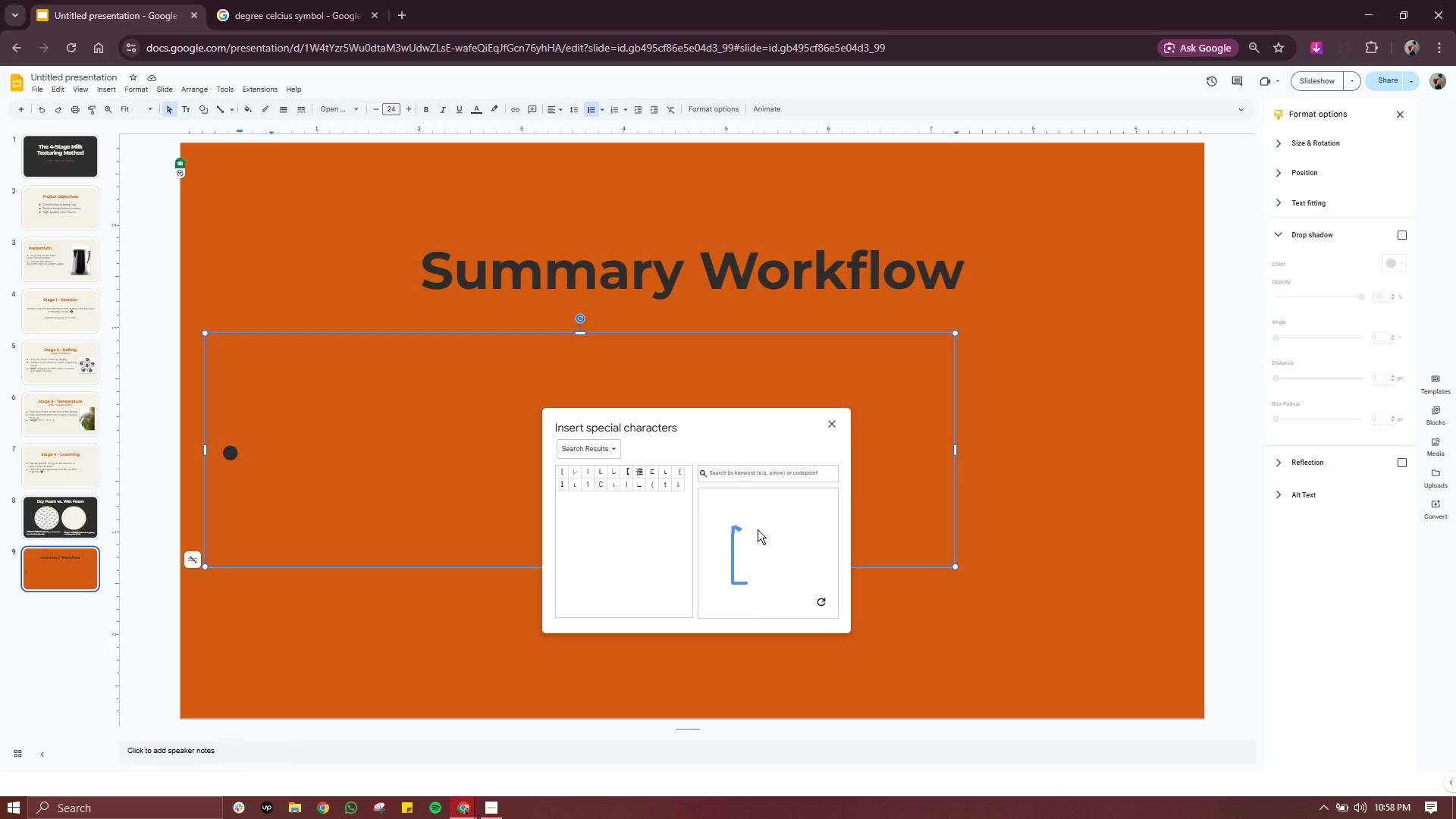 
left_click_drag(start_coordinate=[758, 529], to_coordinate=[763, 588])
 